 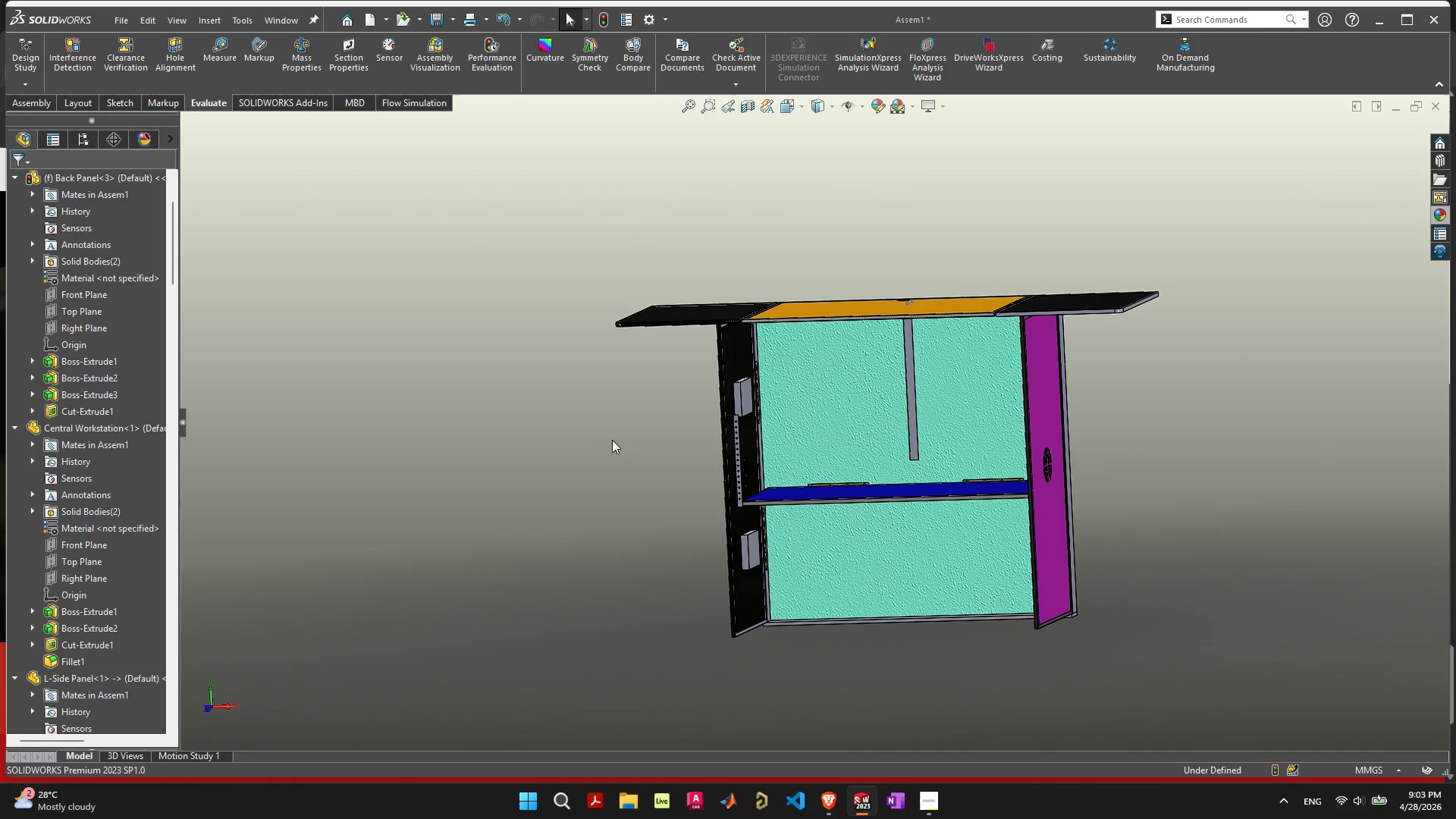 
scroll: coordinate [960, 377], scroll_direction: up, amount: 9.0
 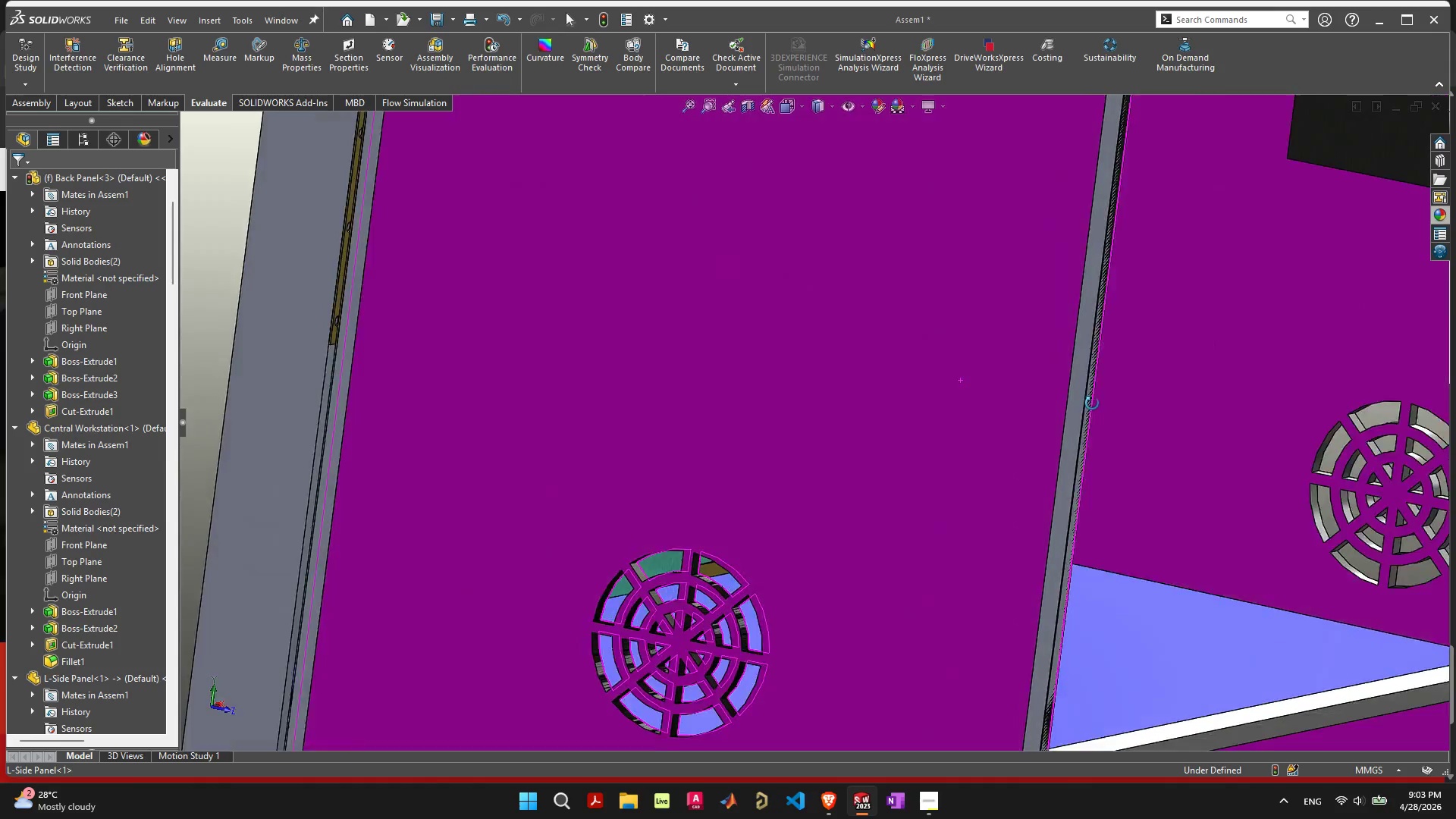 
scroll: coordinate [1093, 414], scroll_direction: down, amount: 7.0
 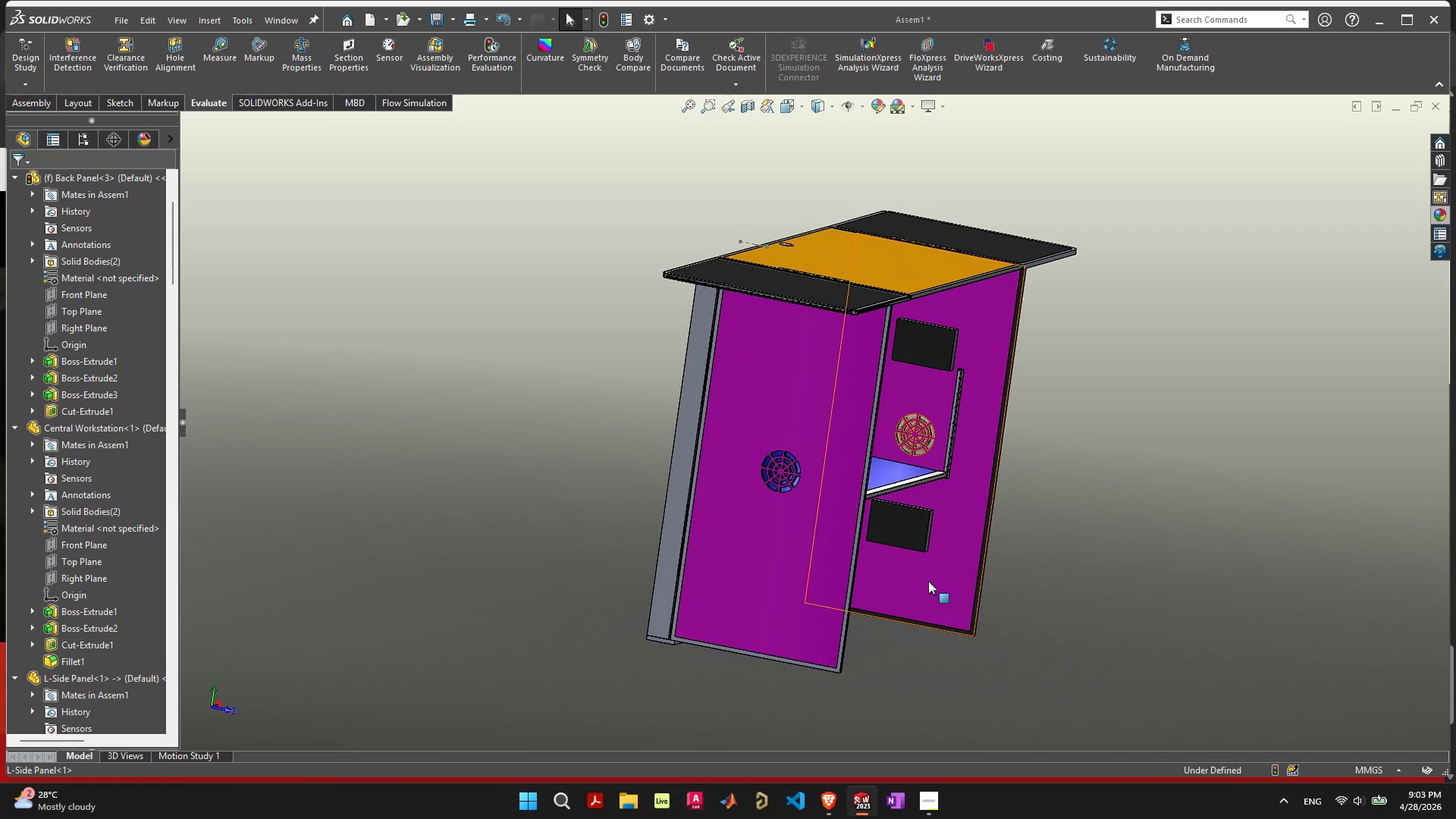 
wait(5.06)
 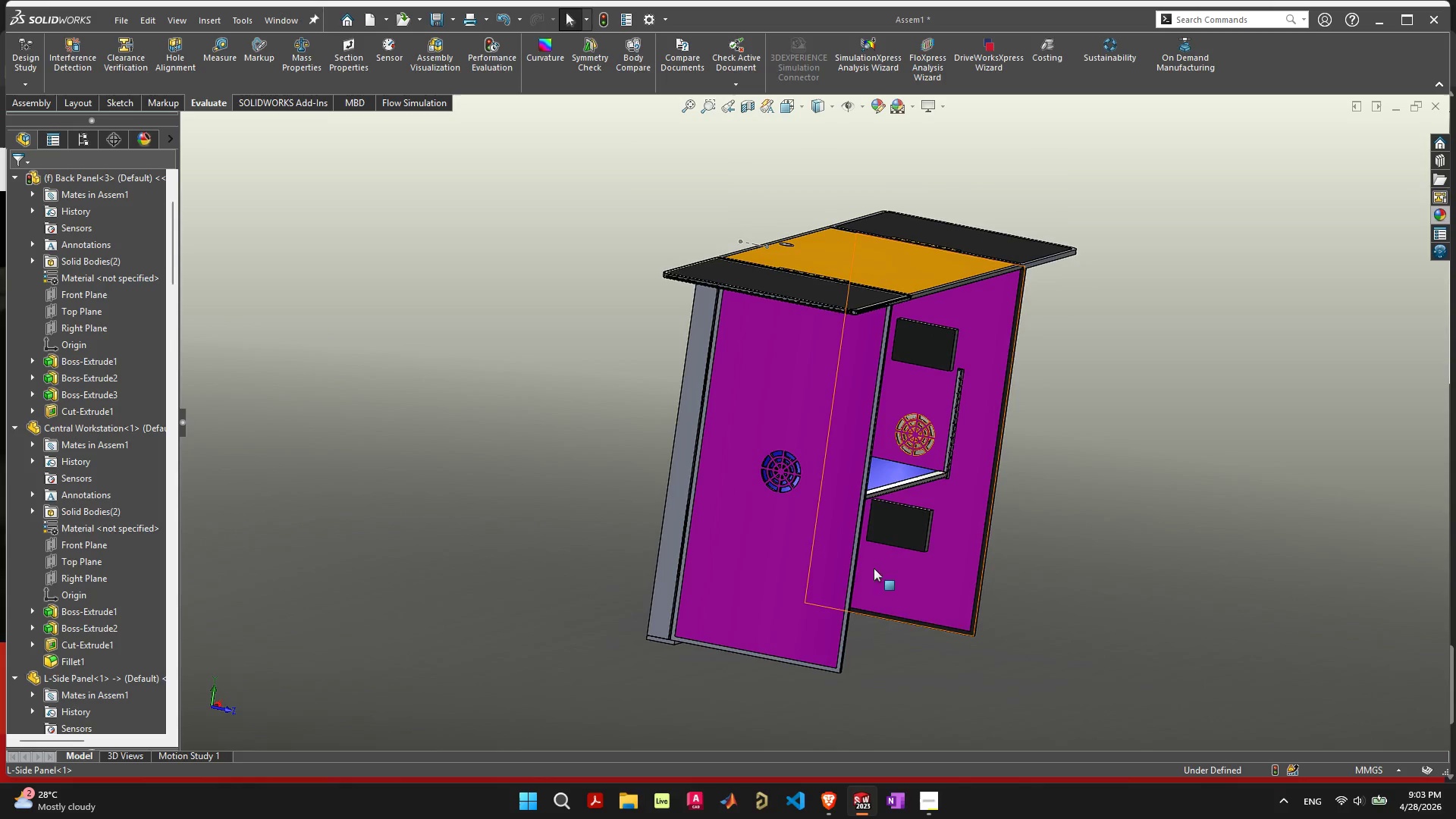 
scroll: coordinate [918, 588], scroll_direction: up, amount: 1.0
 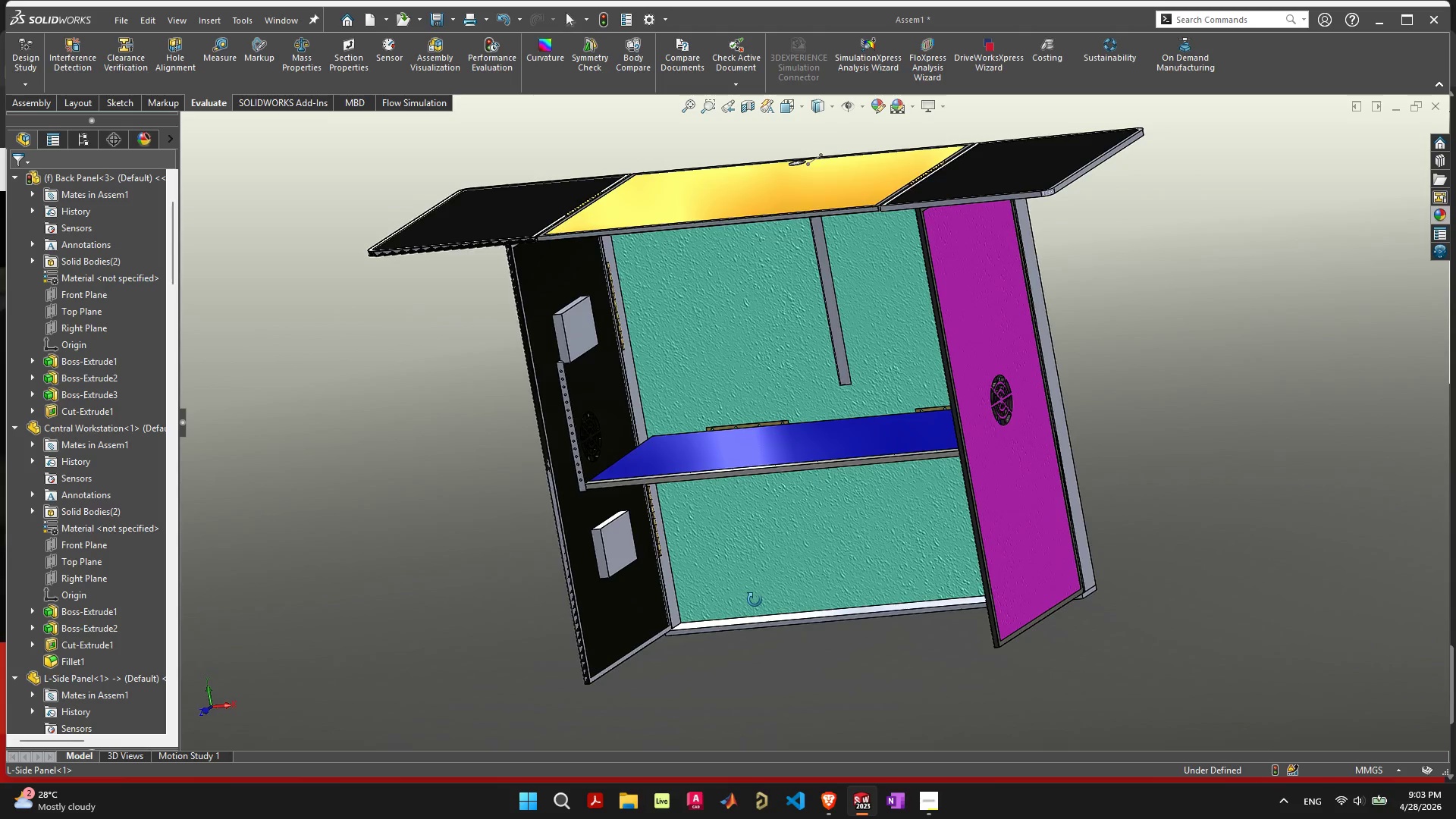 
wait(5.57)
 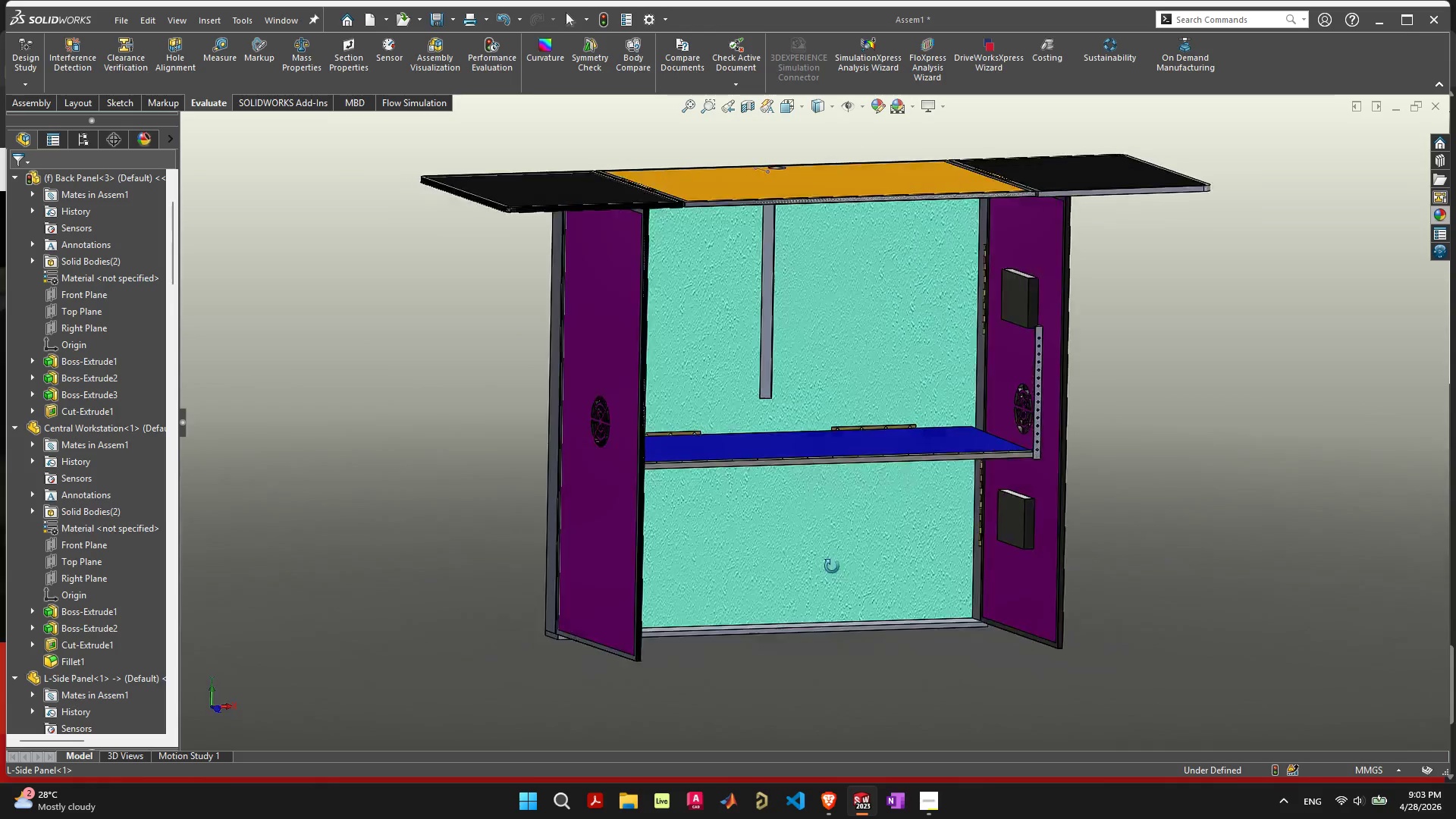 
left_click([943, 585])
 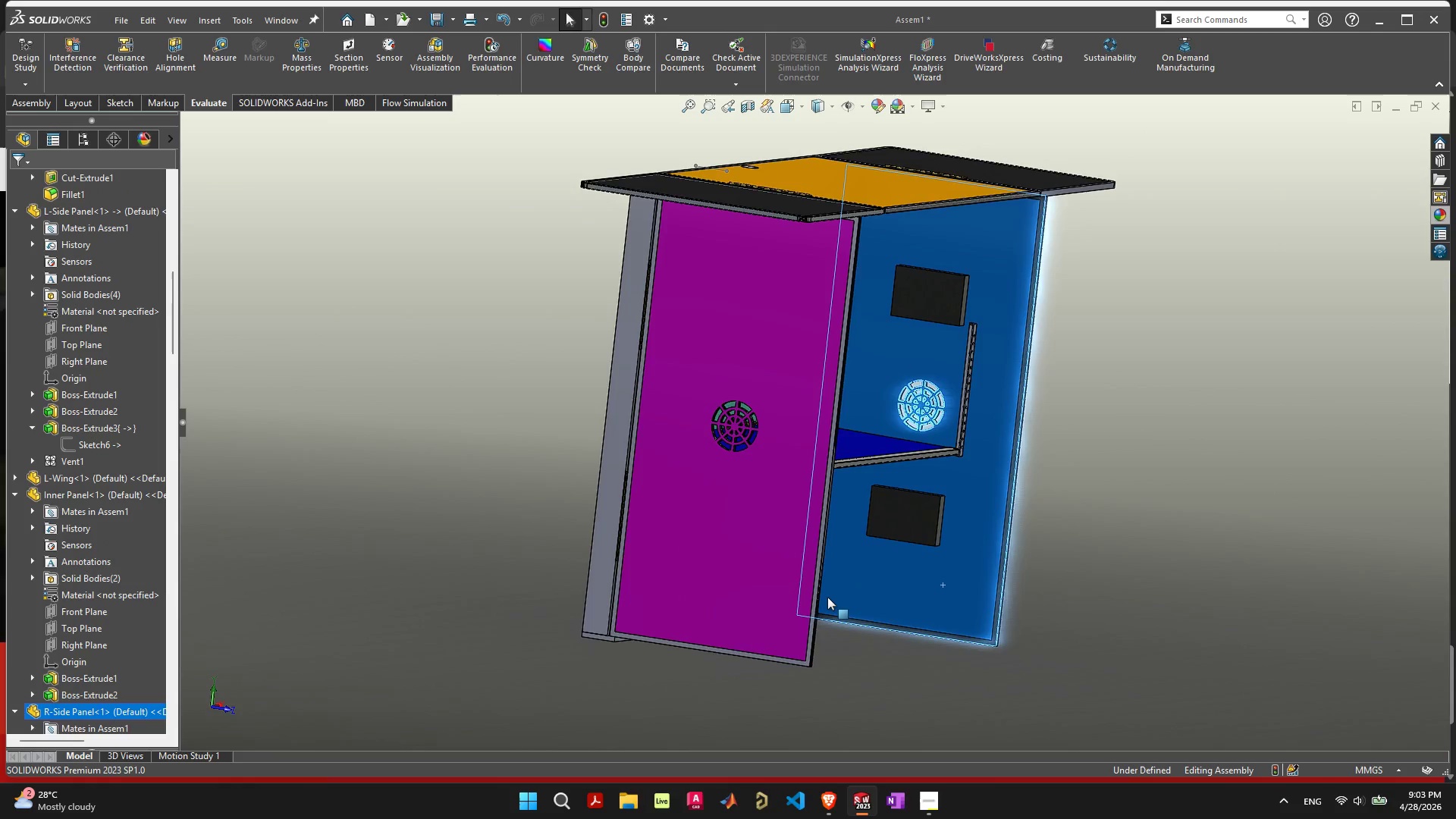 
scroll: coordinate [825, 597], scroll_direction: down, amount: 2.0
 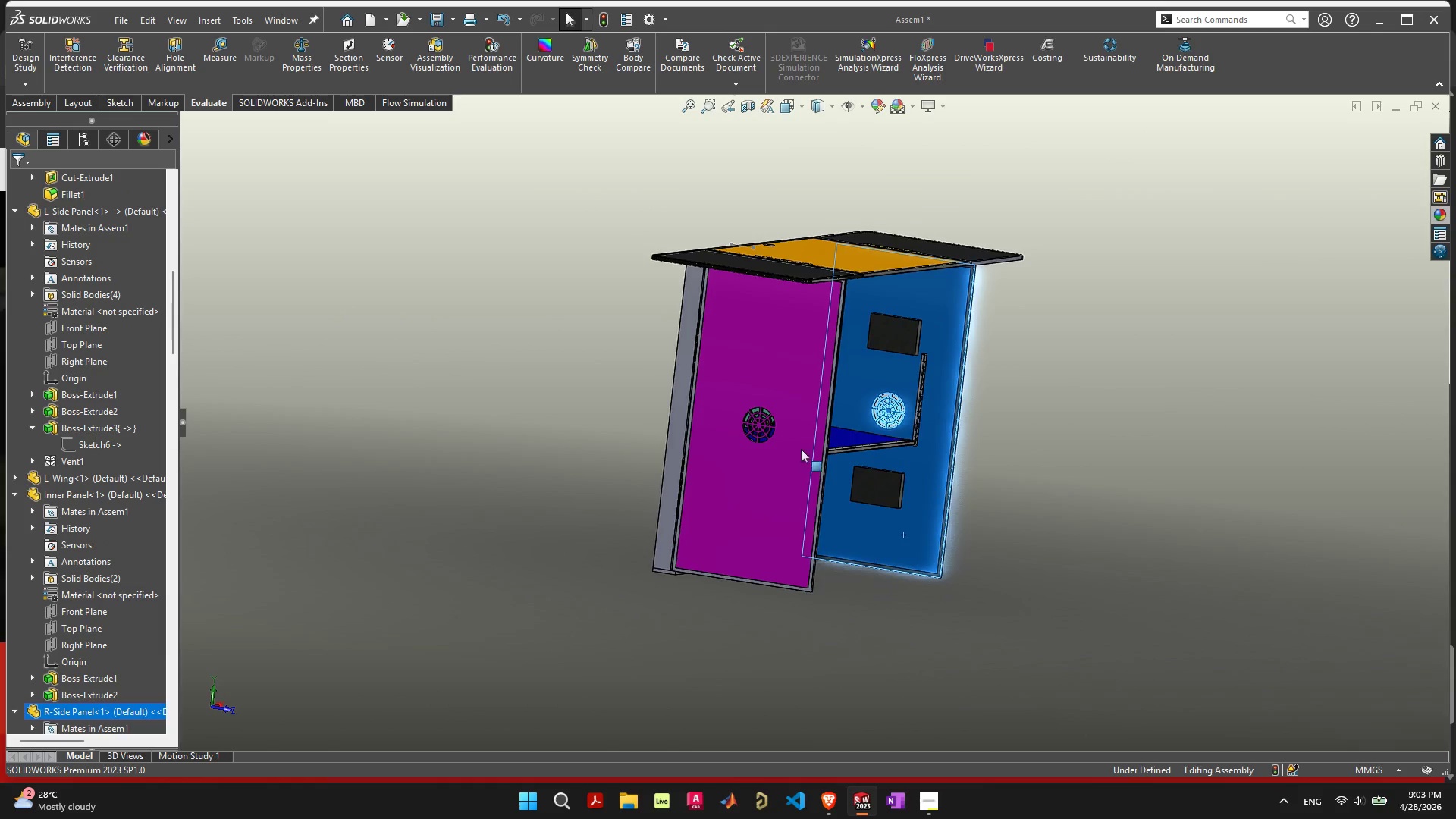 
scroll: coordinate [805, 437], scroll_direction: up, amount: 3.0
 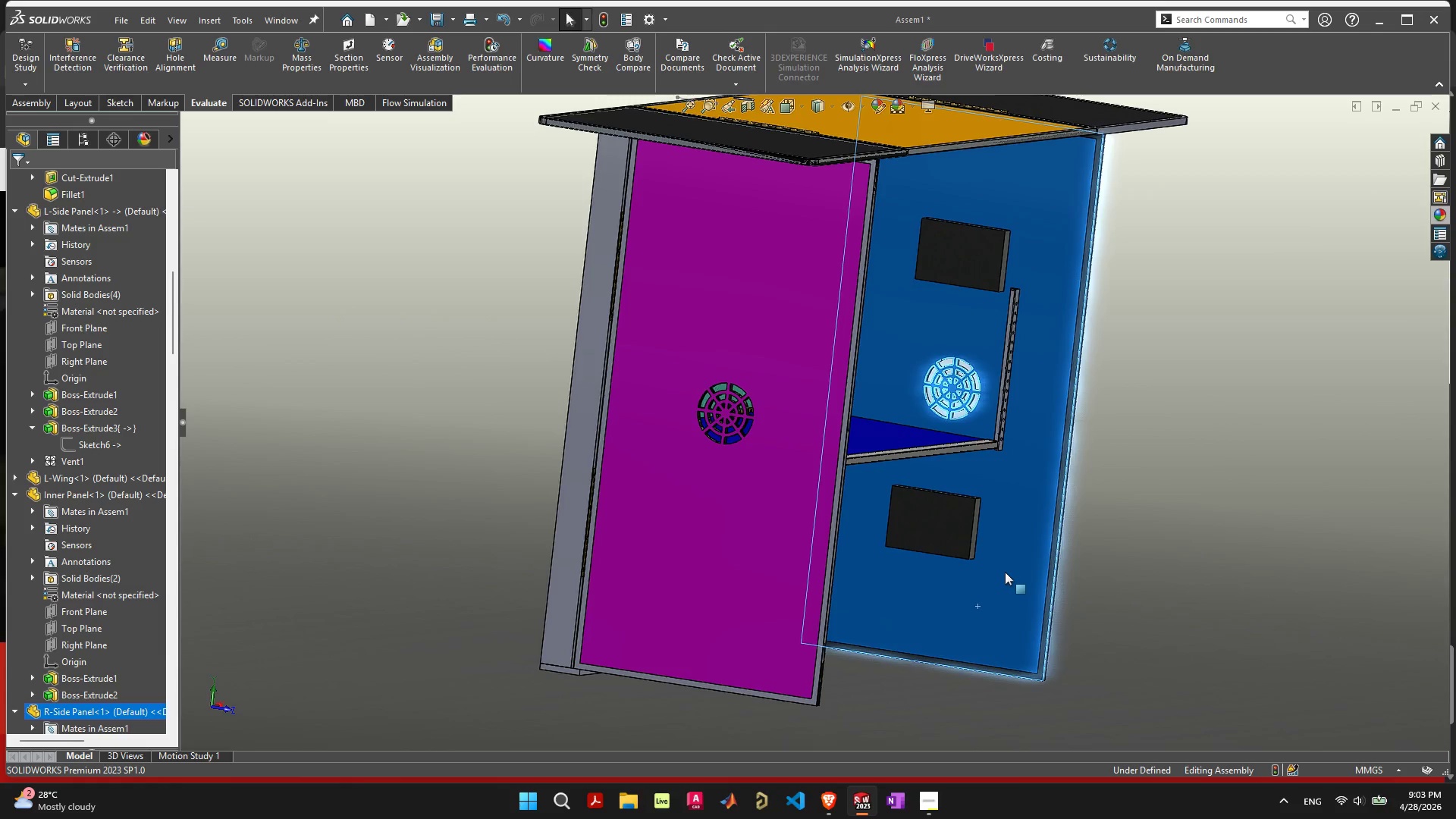 
left_click([1005, 572])
 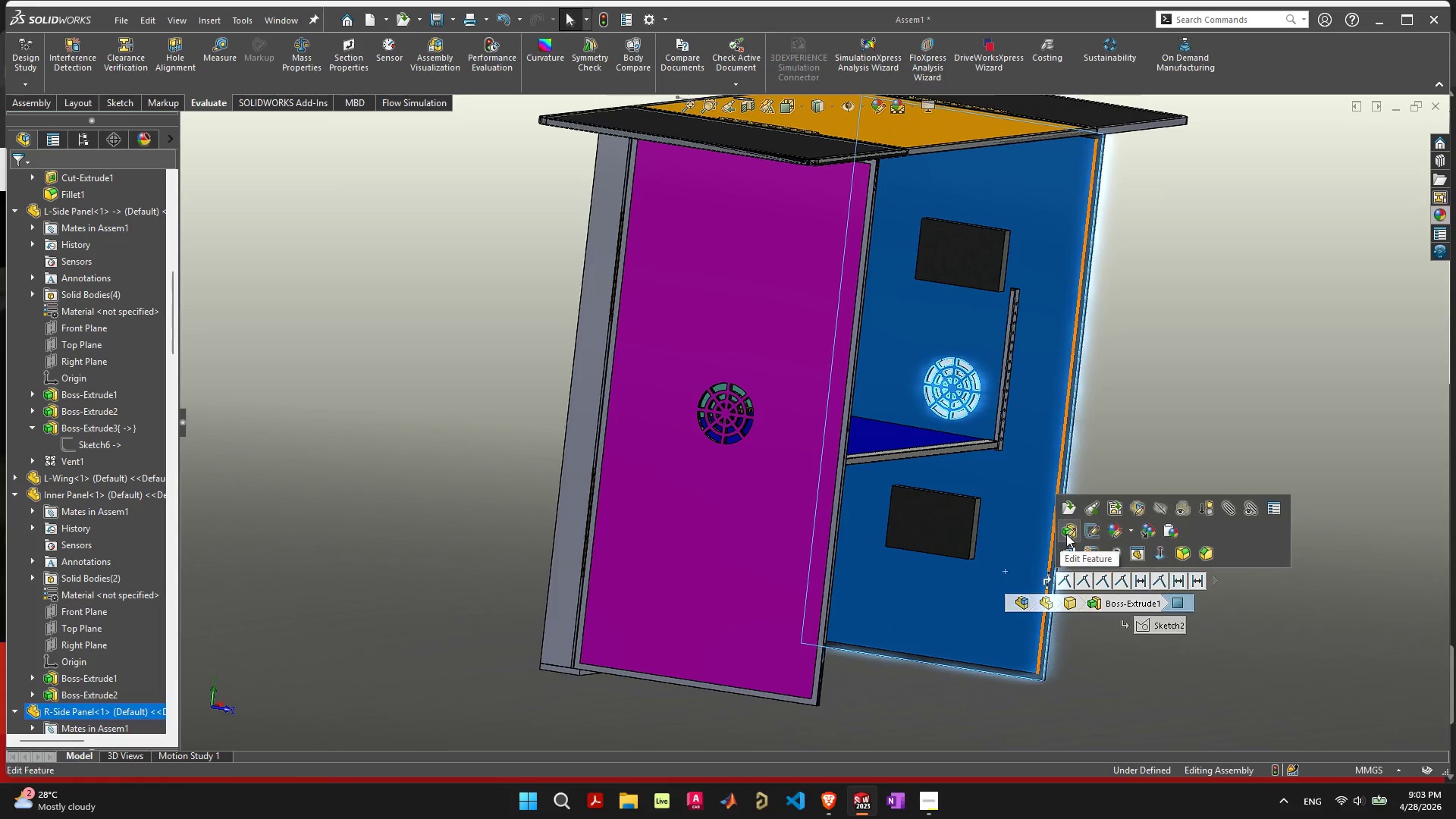 
mouse_move([1092, 532])
 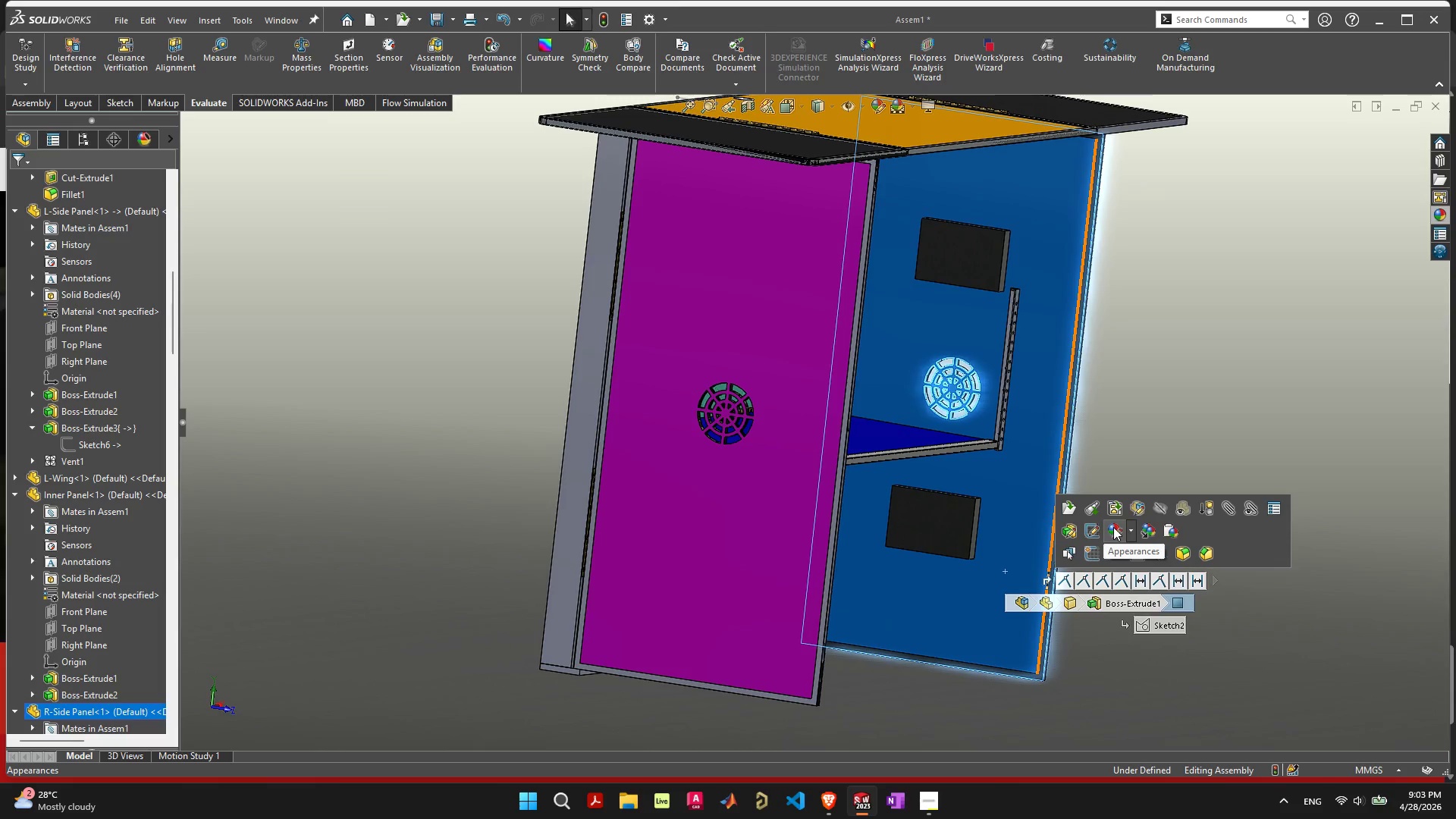 
left_click([1113, 527])
 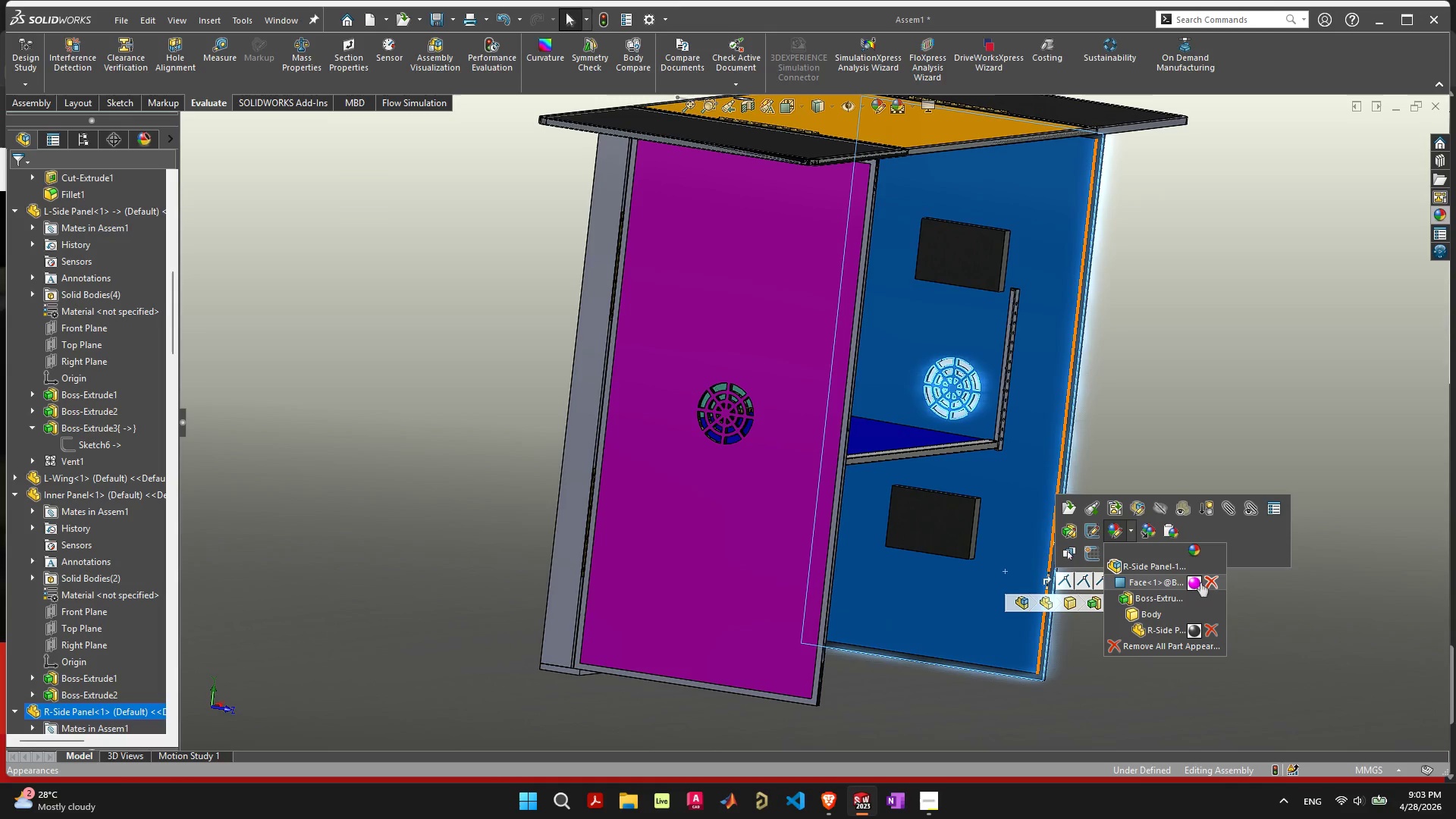 
left_click_drag(start_coordinate=[1197, 582], to_coordinate=[1212, 583])
 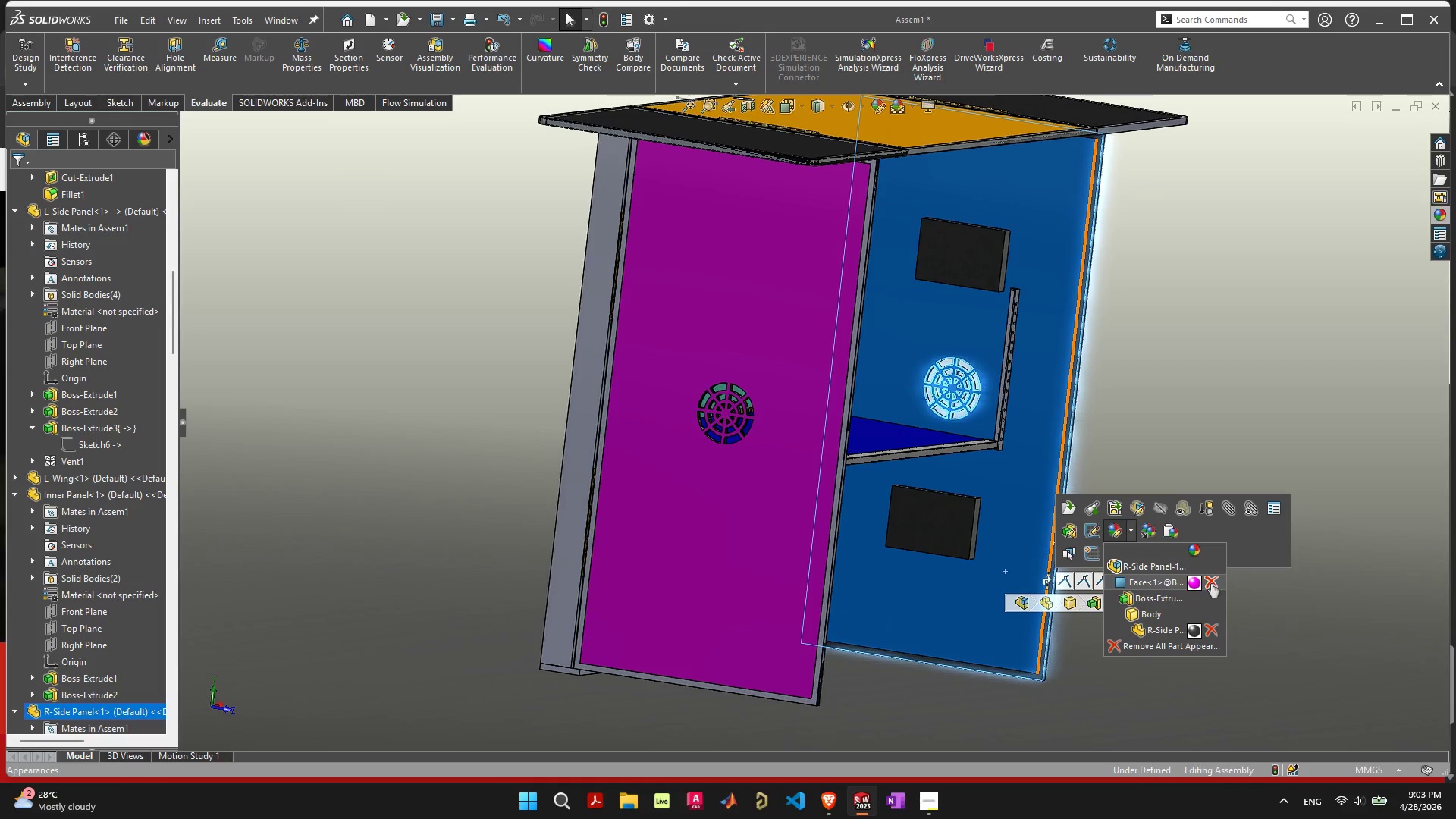 
left_click([1211, 583])
 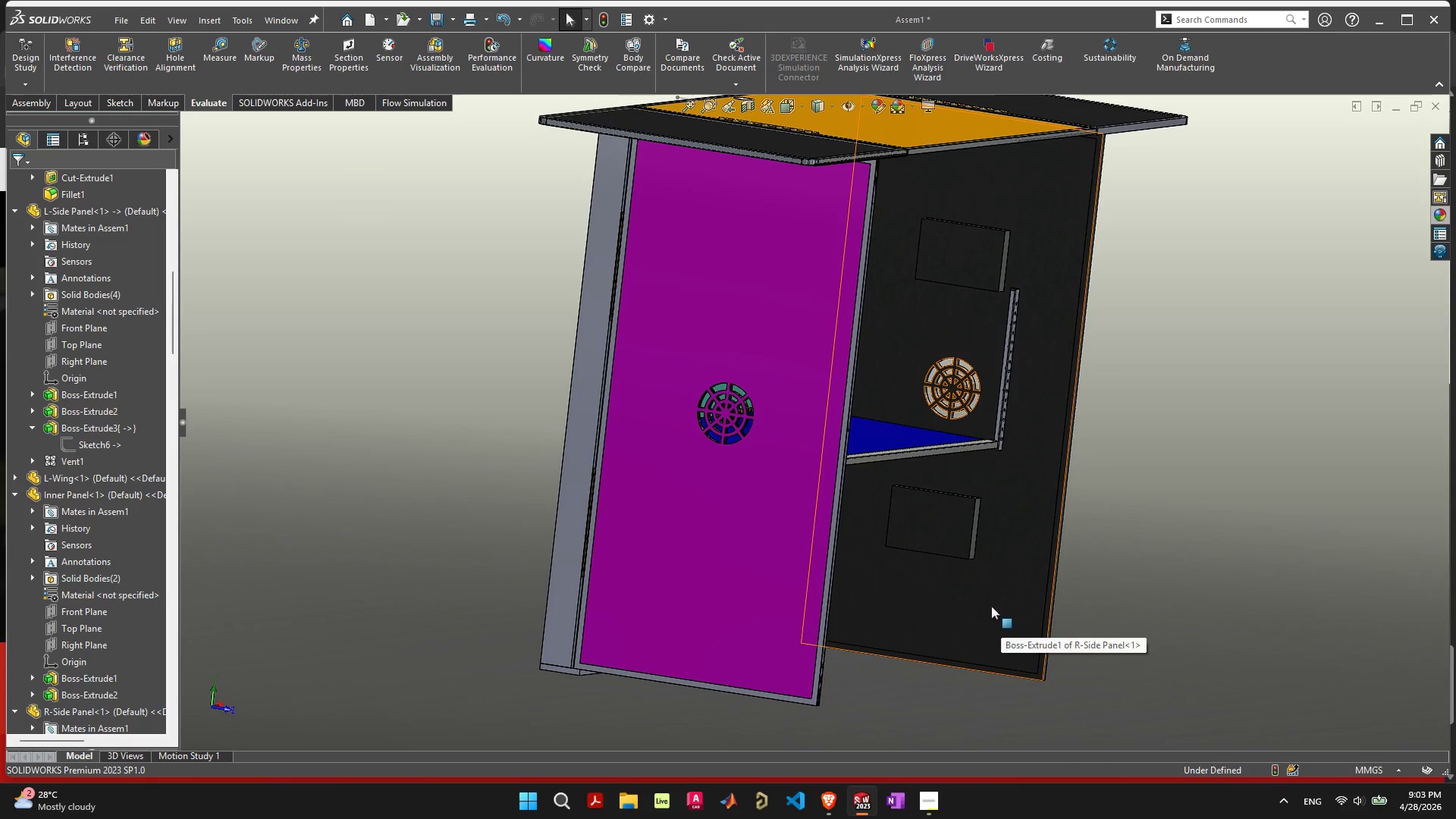 
key(Control+Z)
 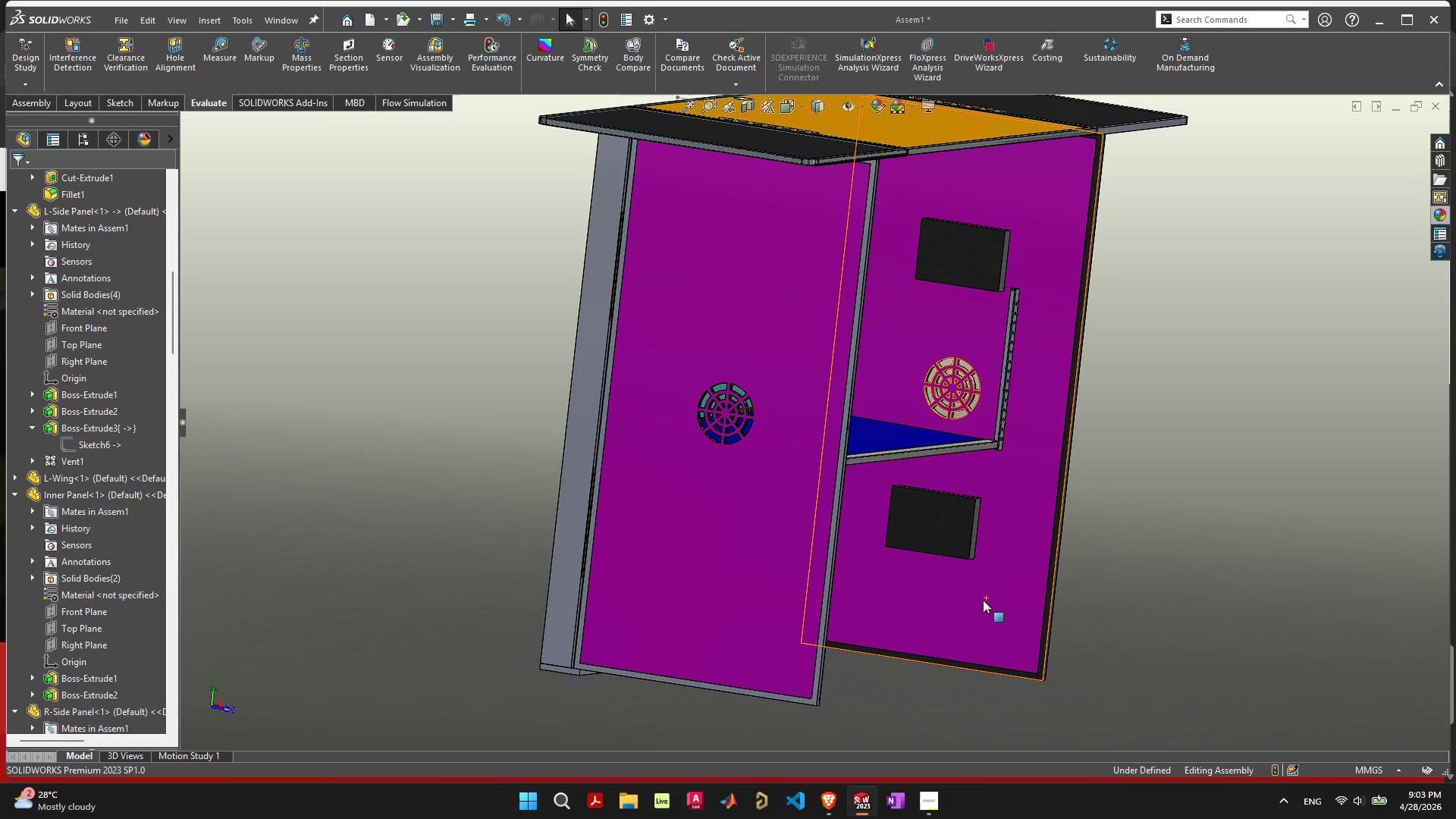 
left_click([983, 600])
 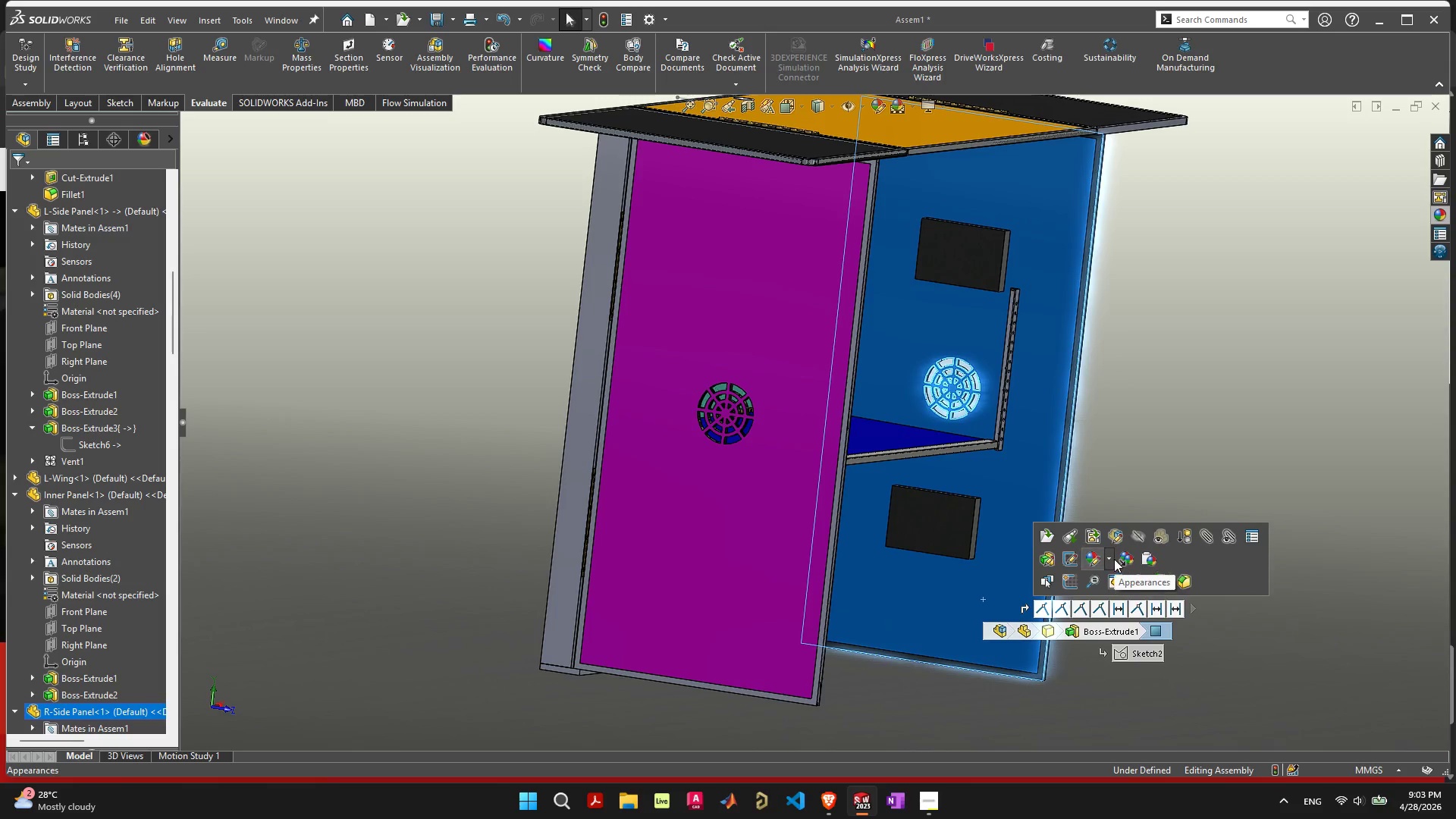 
left_click([1110, 559])
 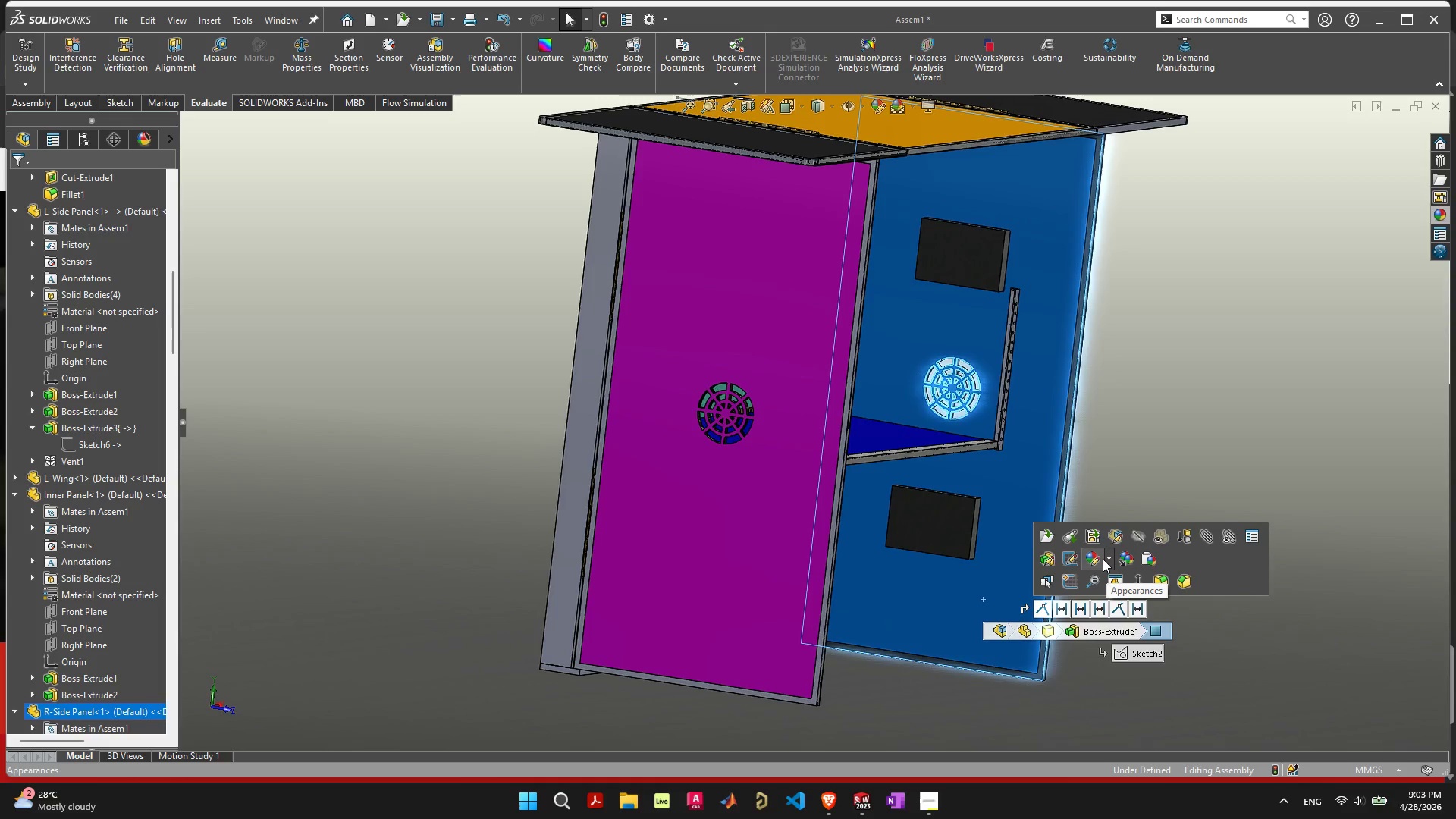 
left_click([1107, 558])
 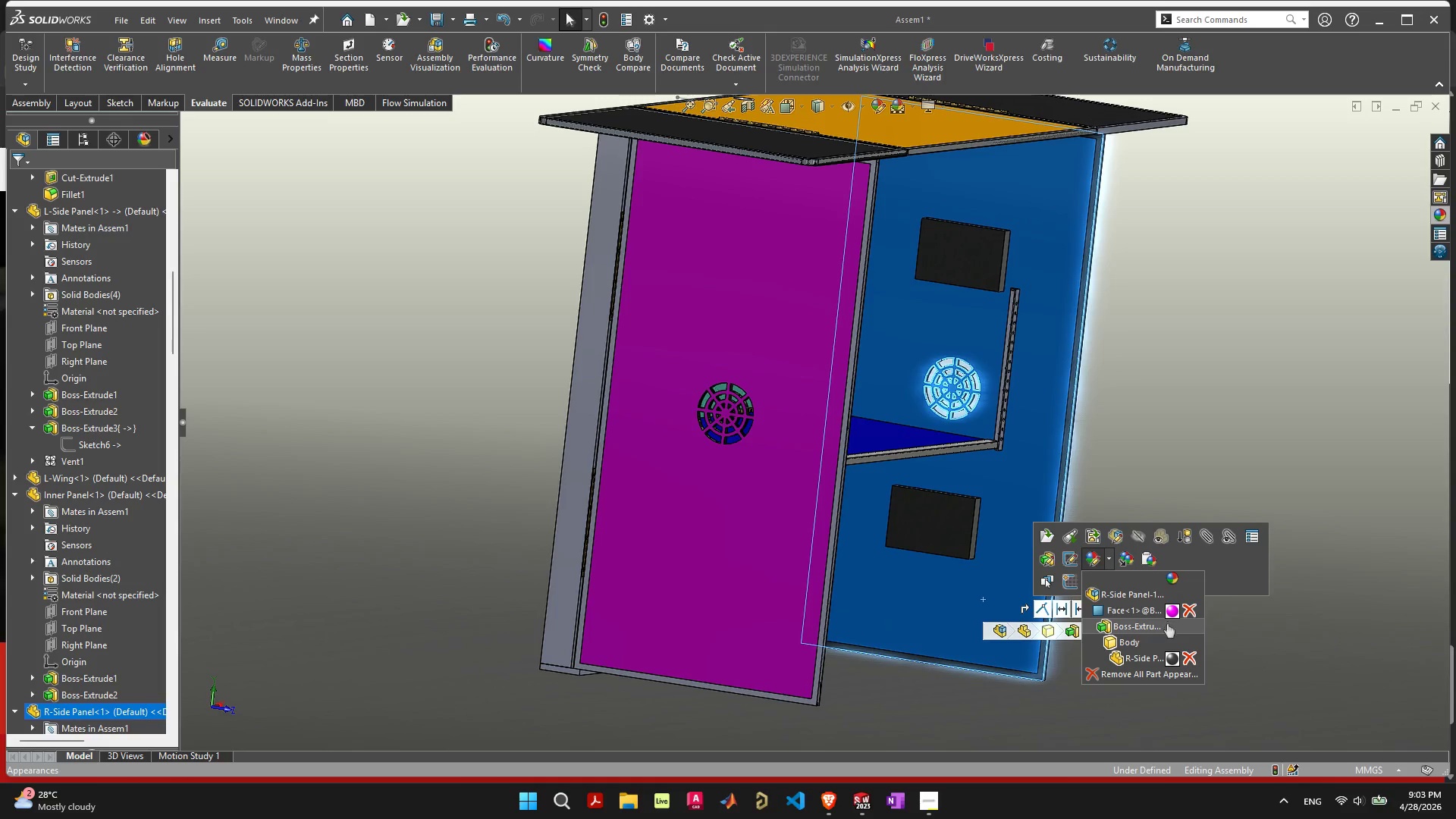 
wait(6.58)
 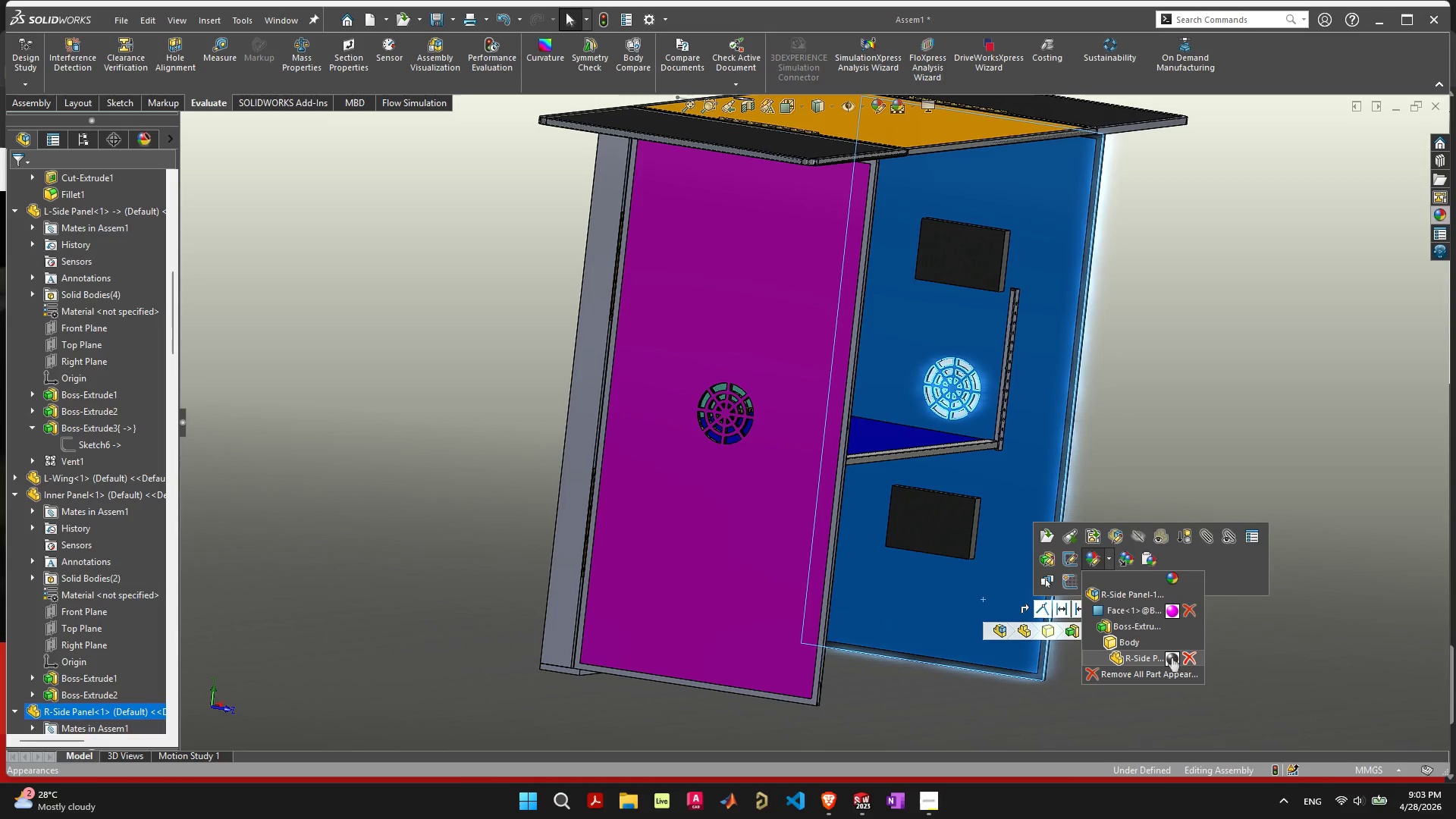 
left_click([1166, 626])
 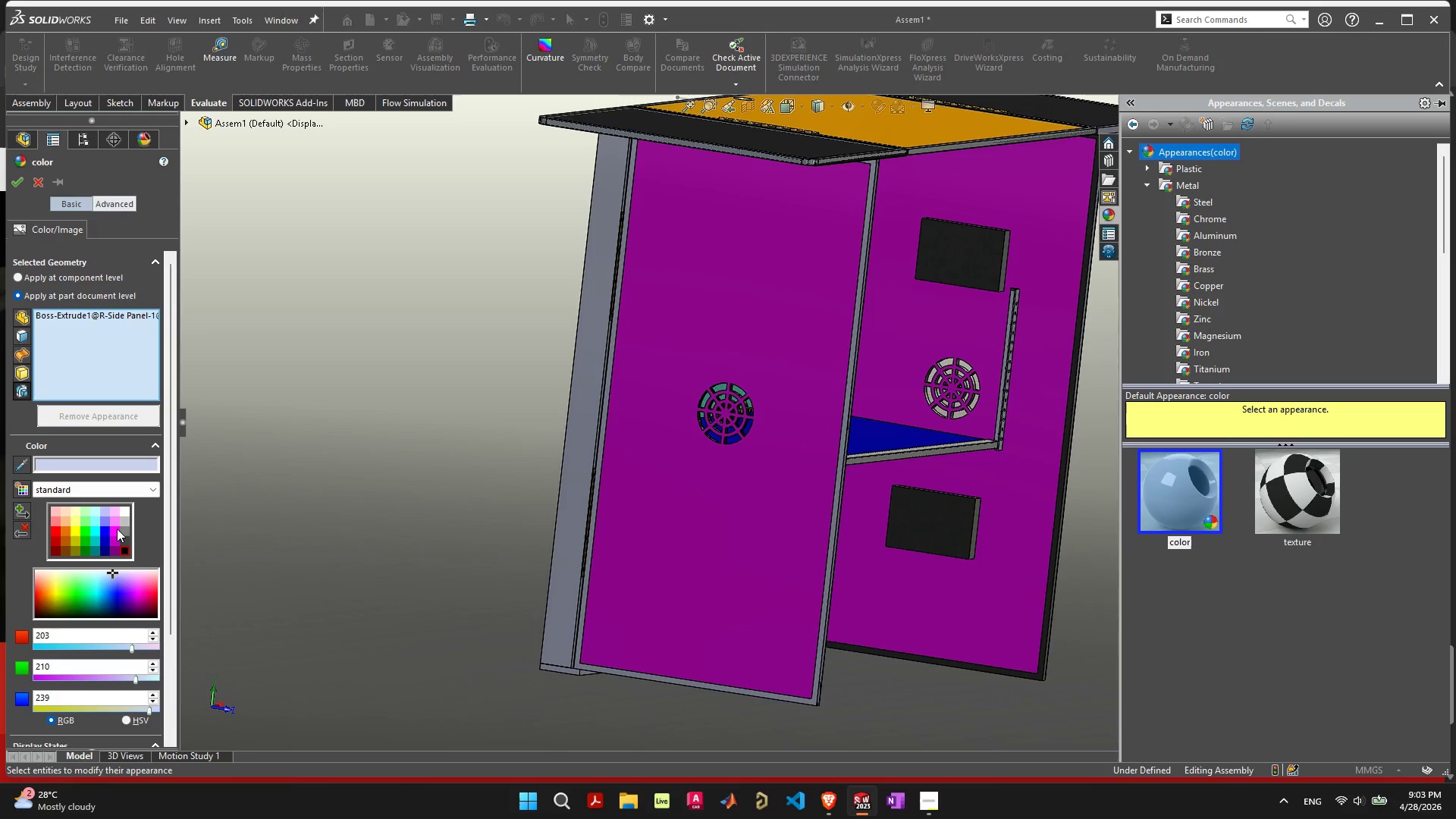 
wait(5.14)
 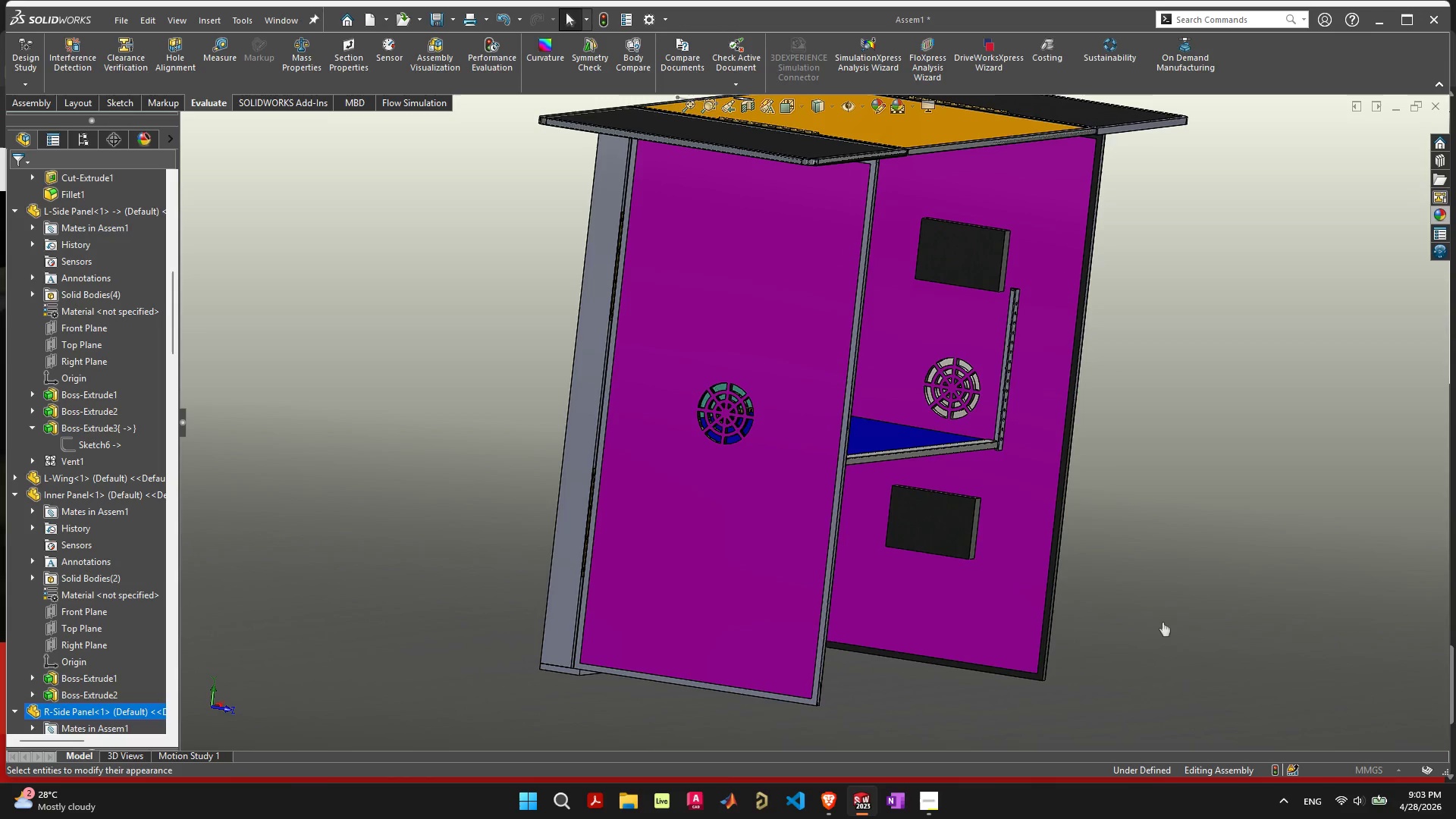 
left_click([96, 531])
 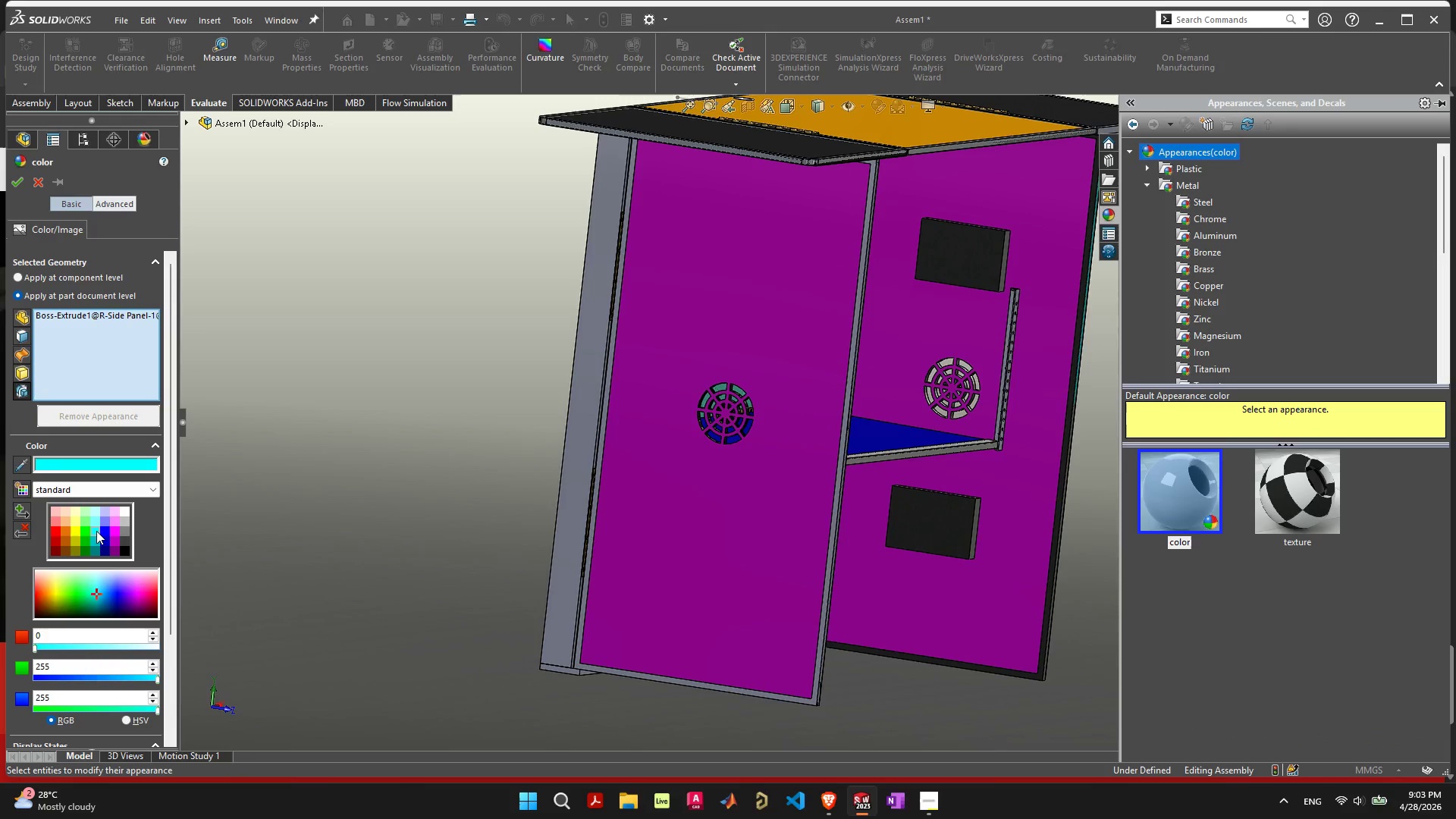 
double_click([96, 531])
 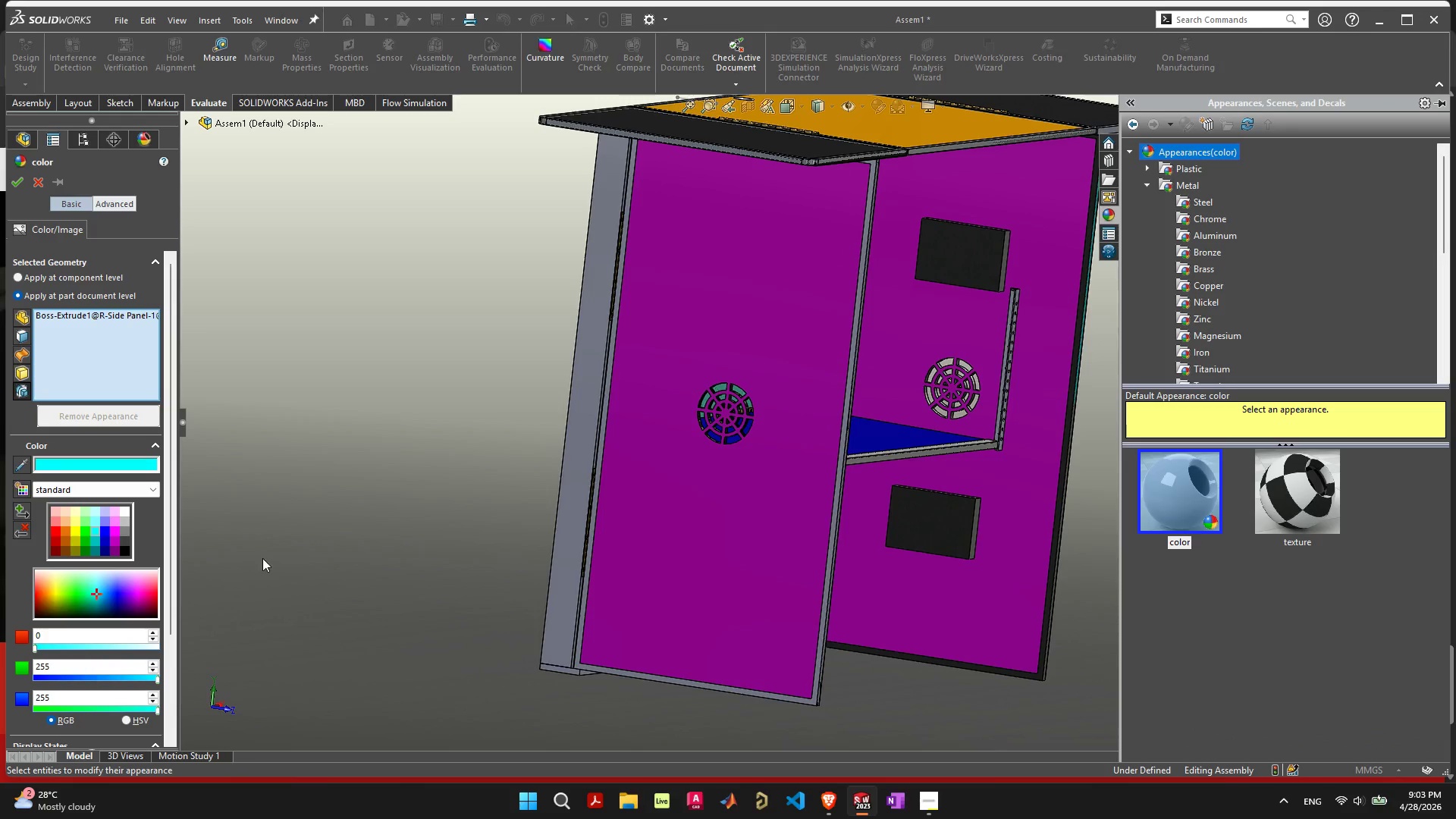 
scroll: coordinate [620, 552], scroll_direction: down, amount: 4.0
 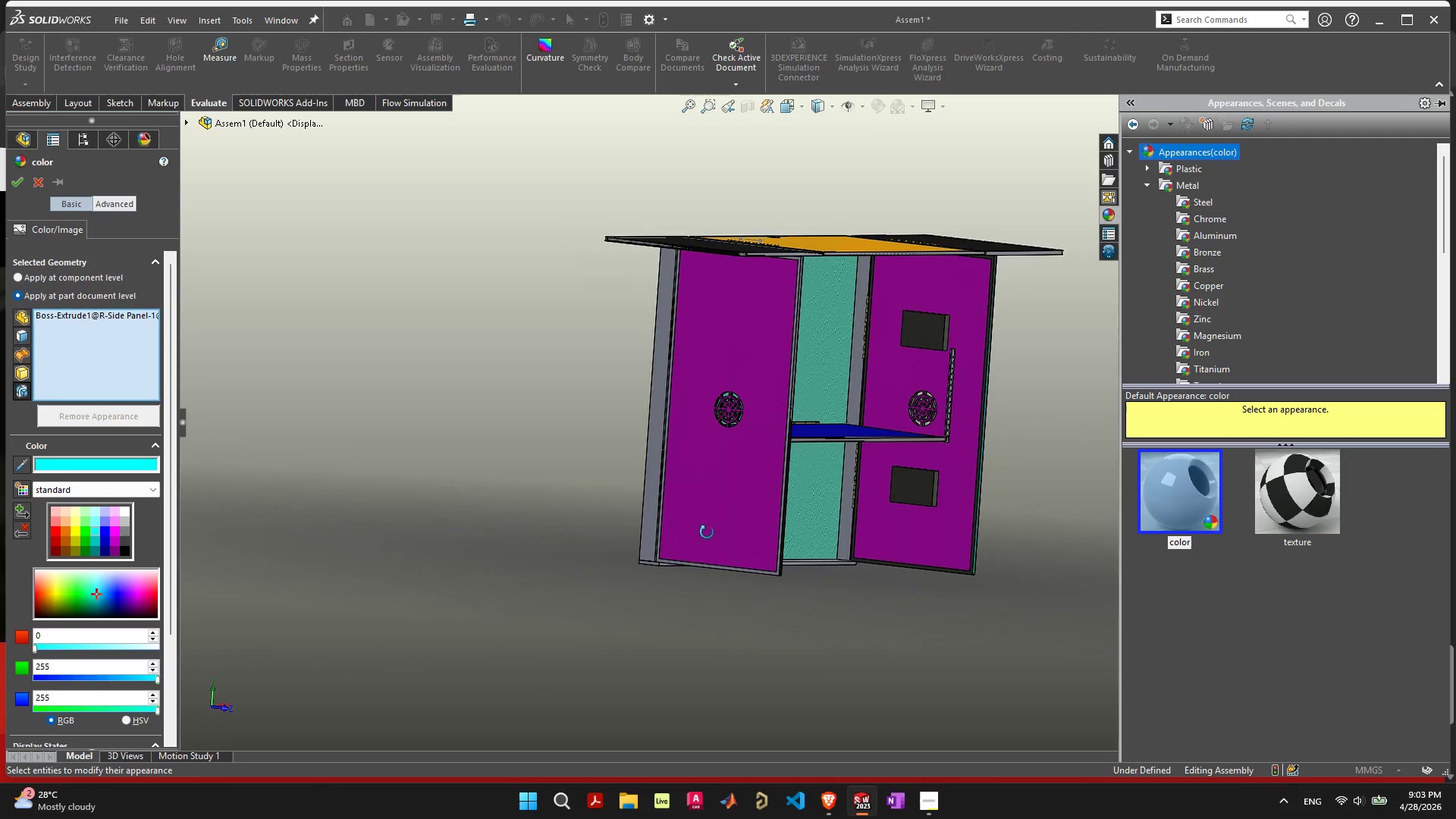 
key(Escape)
 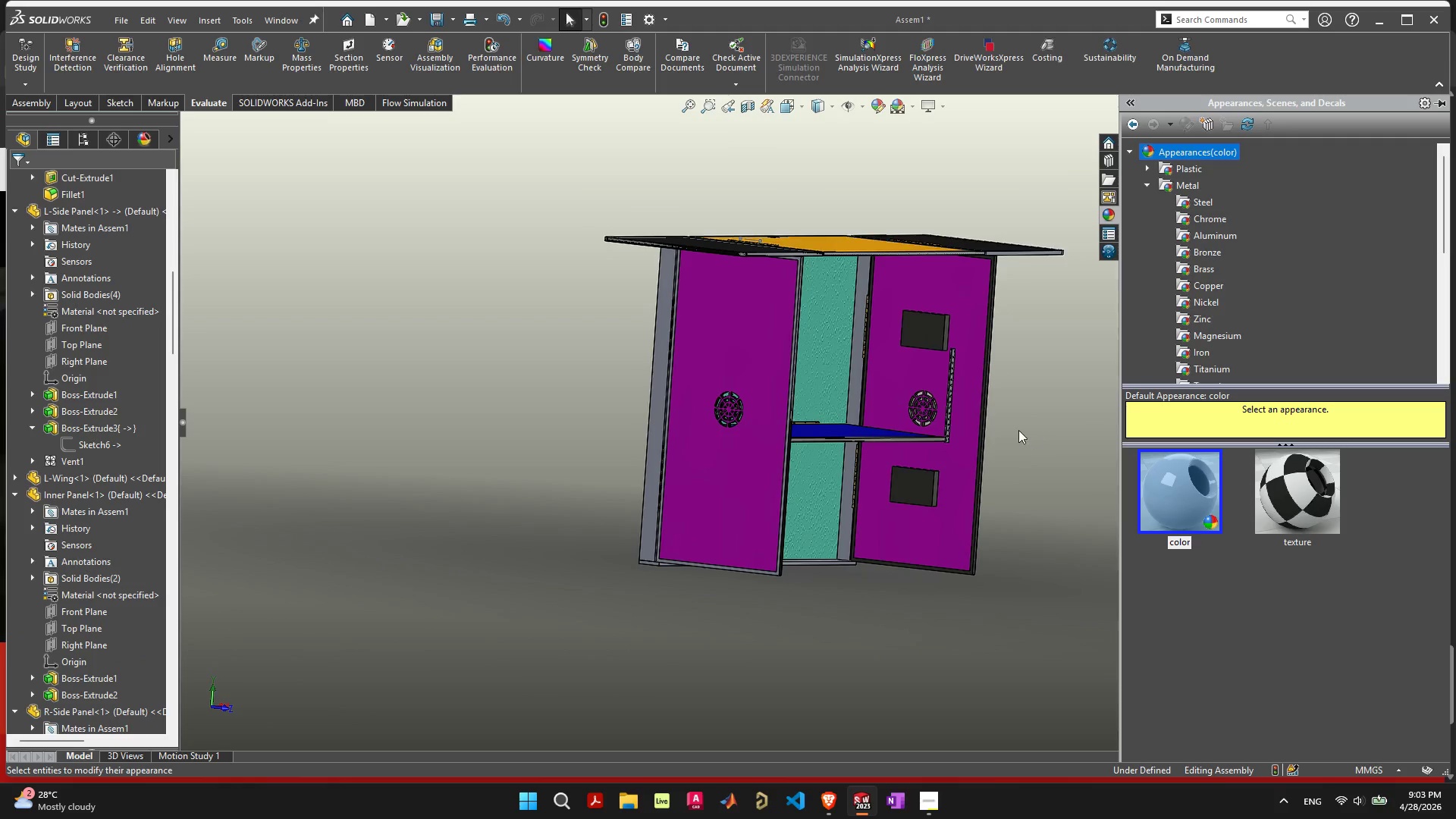 
scroll: coordinate [881, 441], scroll_direction: up, amount: 8.0
 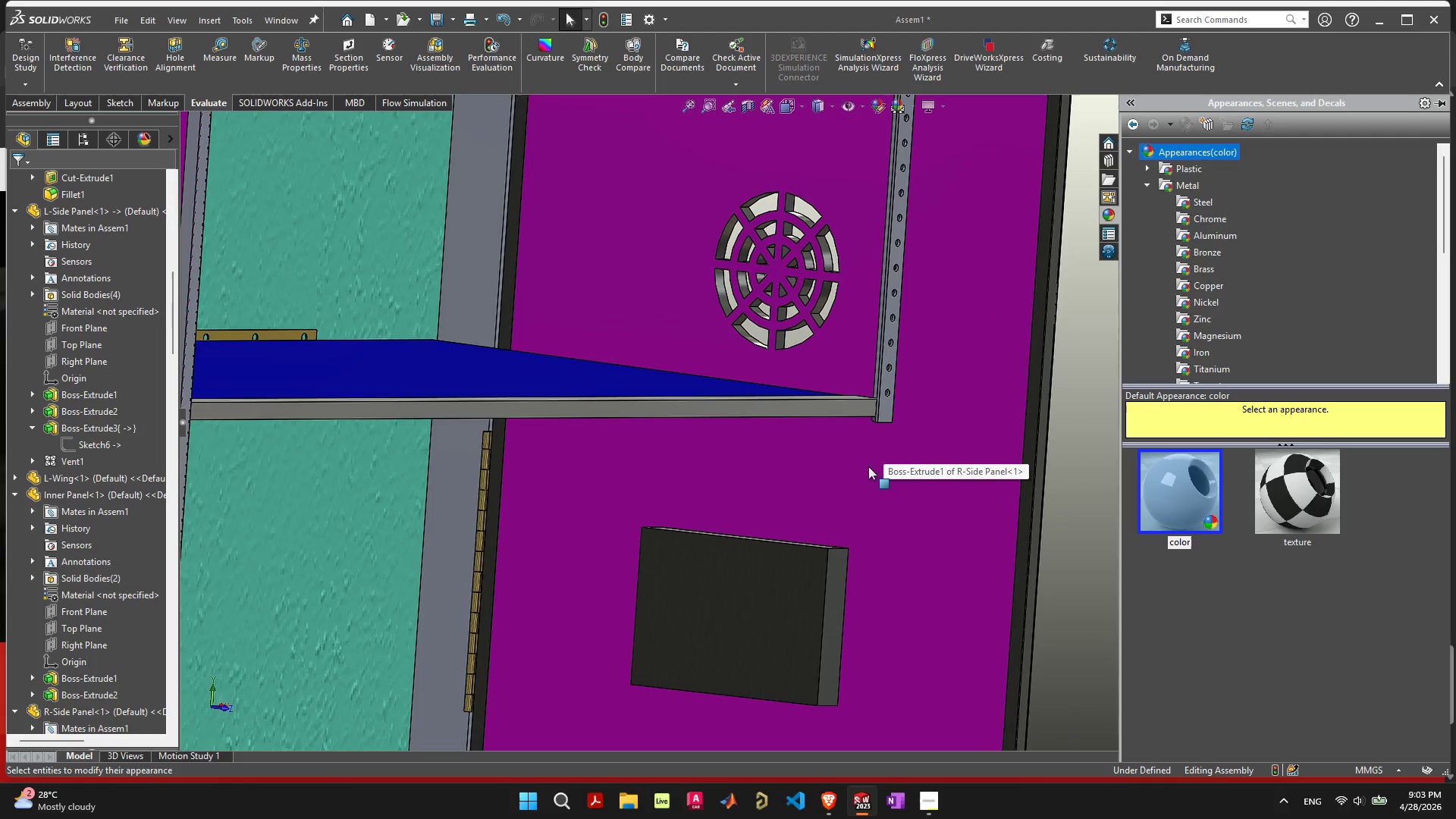 
hold_key(key=ControlLeft, duration=0.69)
 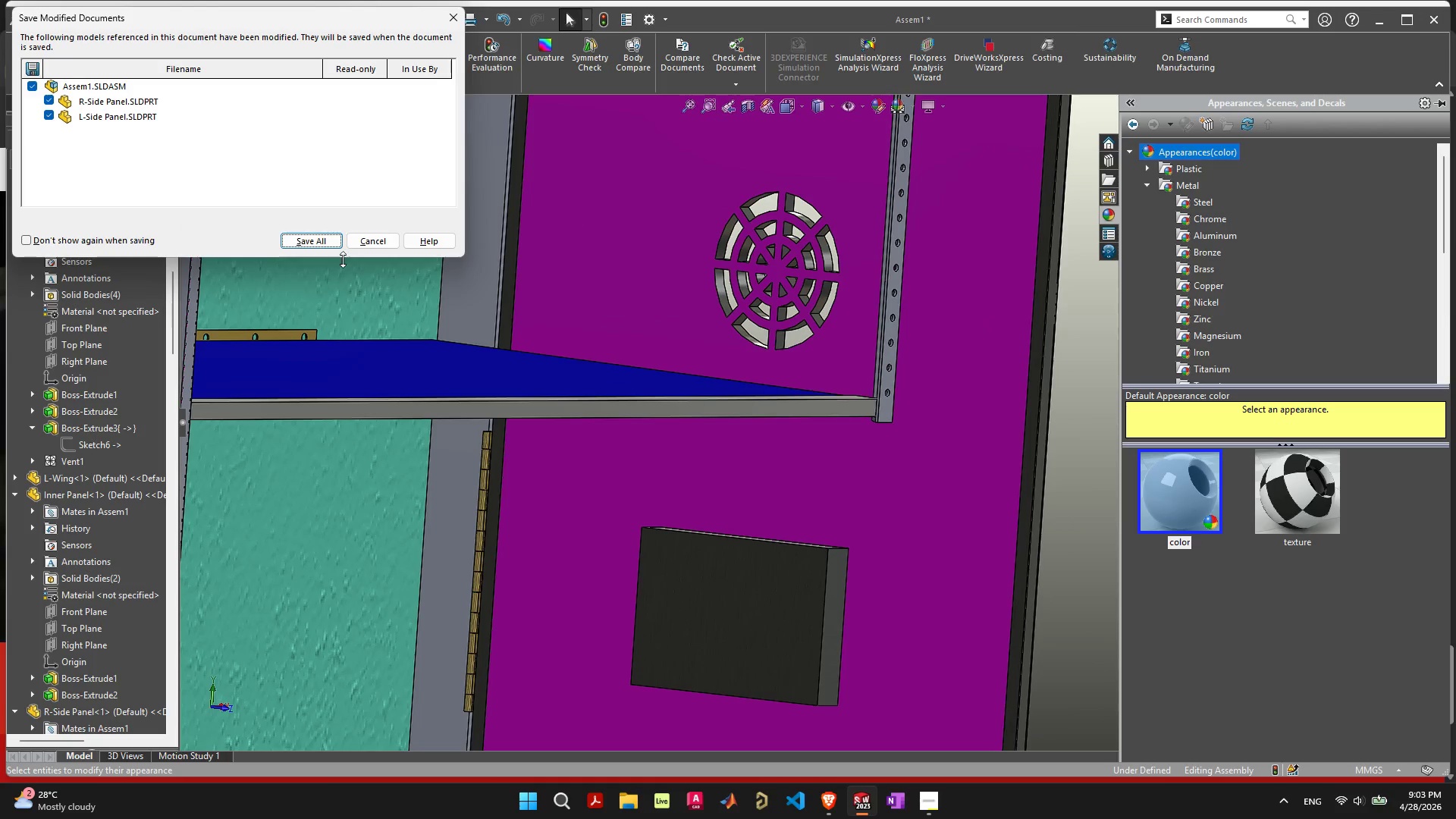 
left_click([312, 240])
 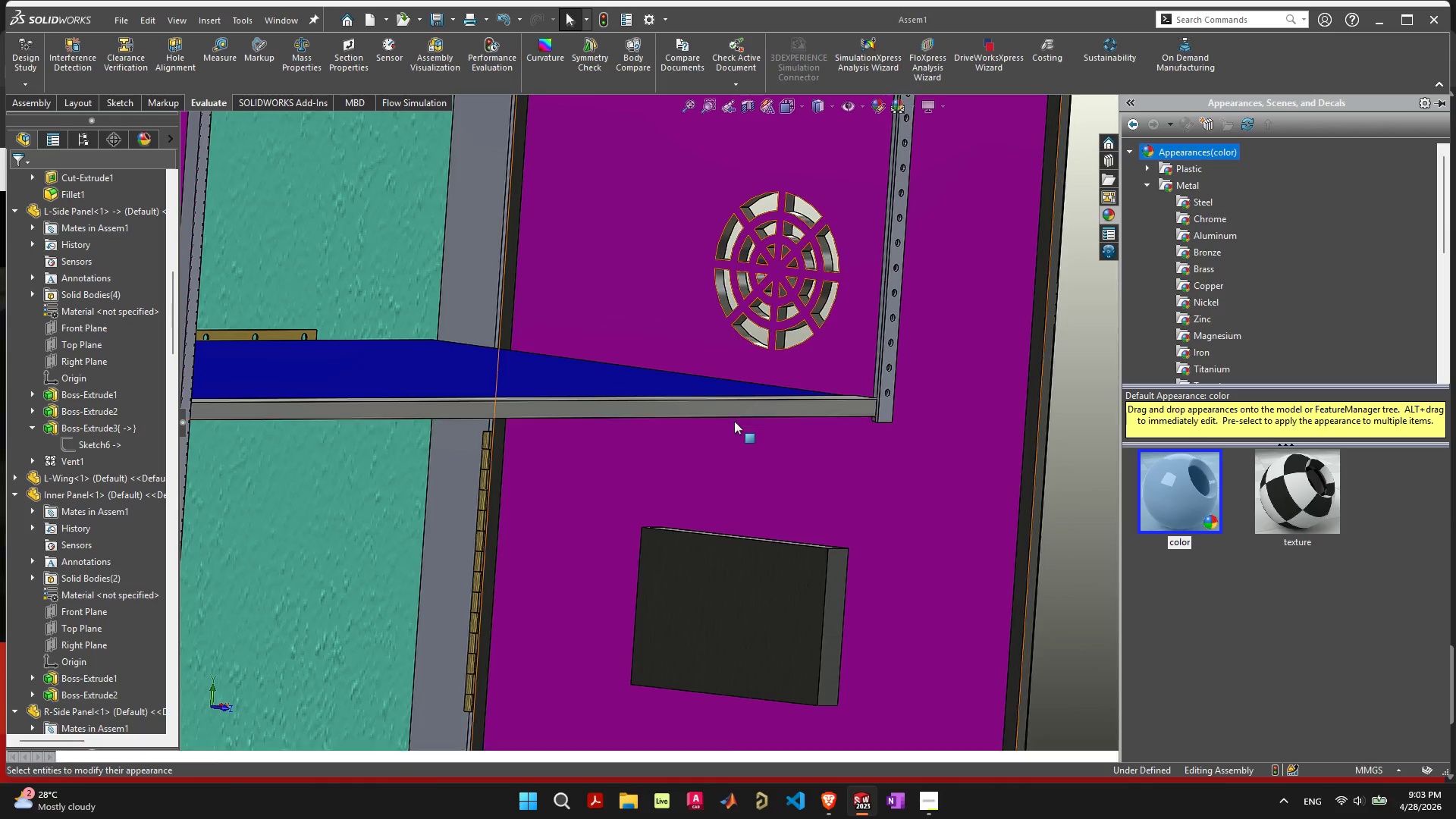 
scroll: coordinate [737, 441], scroll_direction: down, amount: 10.0
 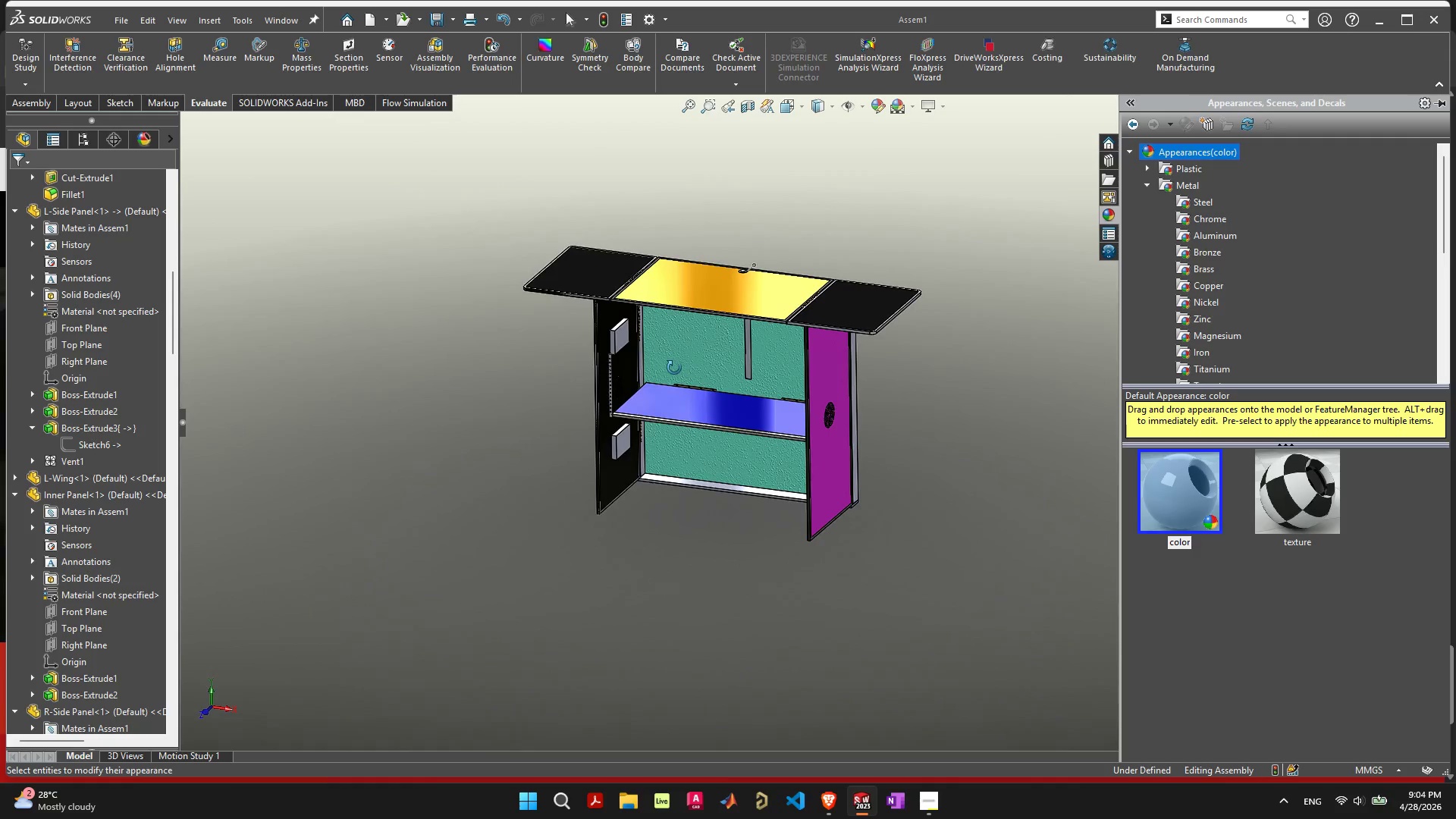 
scroll: coordinate [673, 369], scroll_direction: up, amount: 3.0
 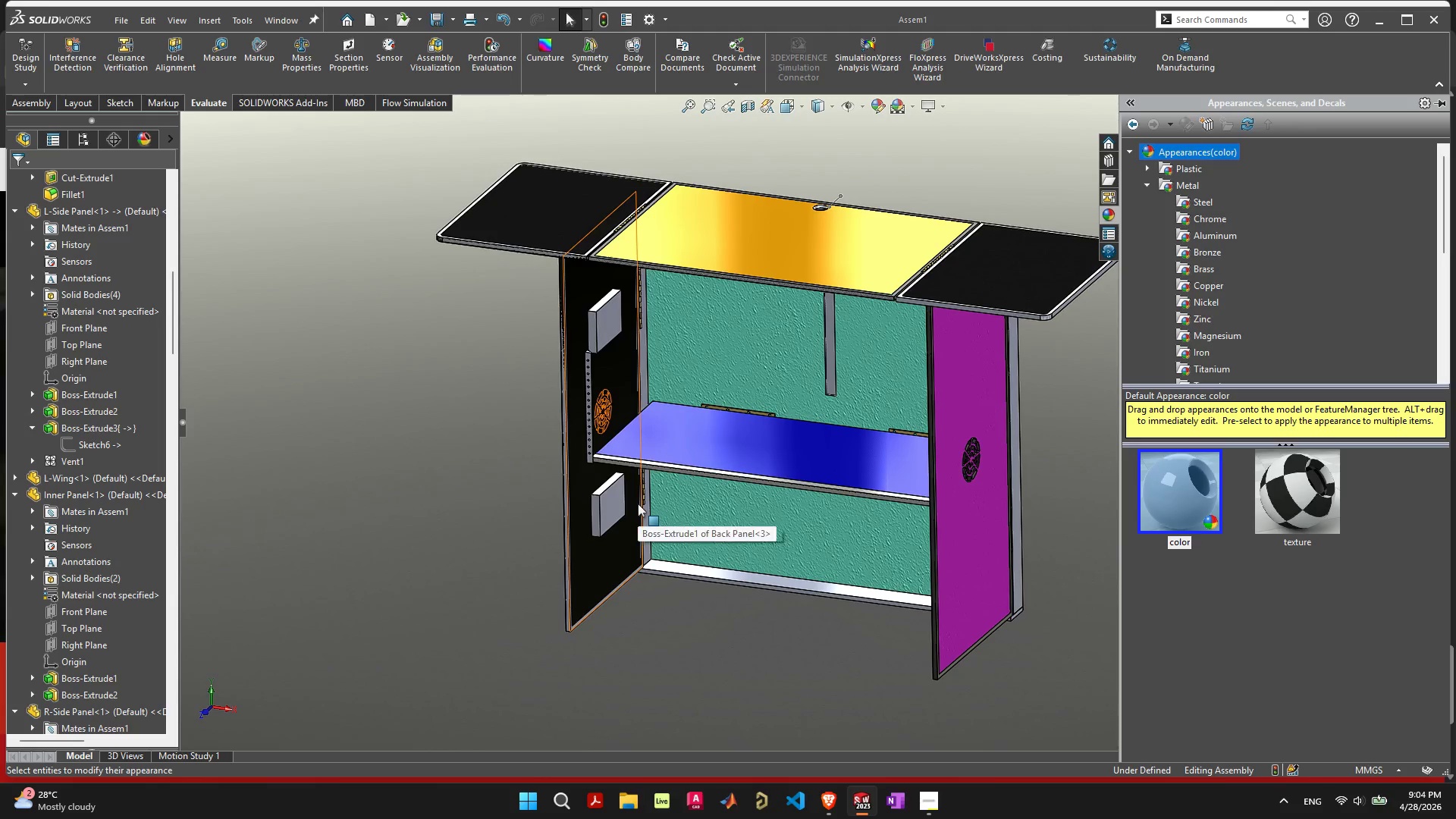 
scroll: coordinate [858, 482], scroll_direction: none, amount: 0.0
 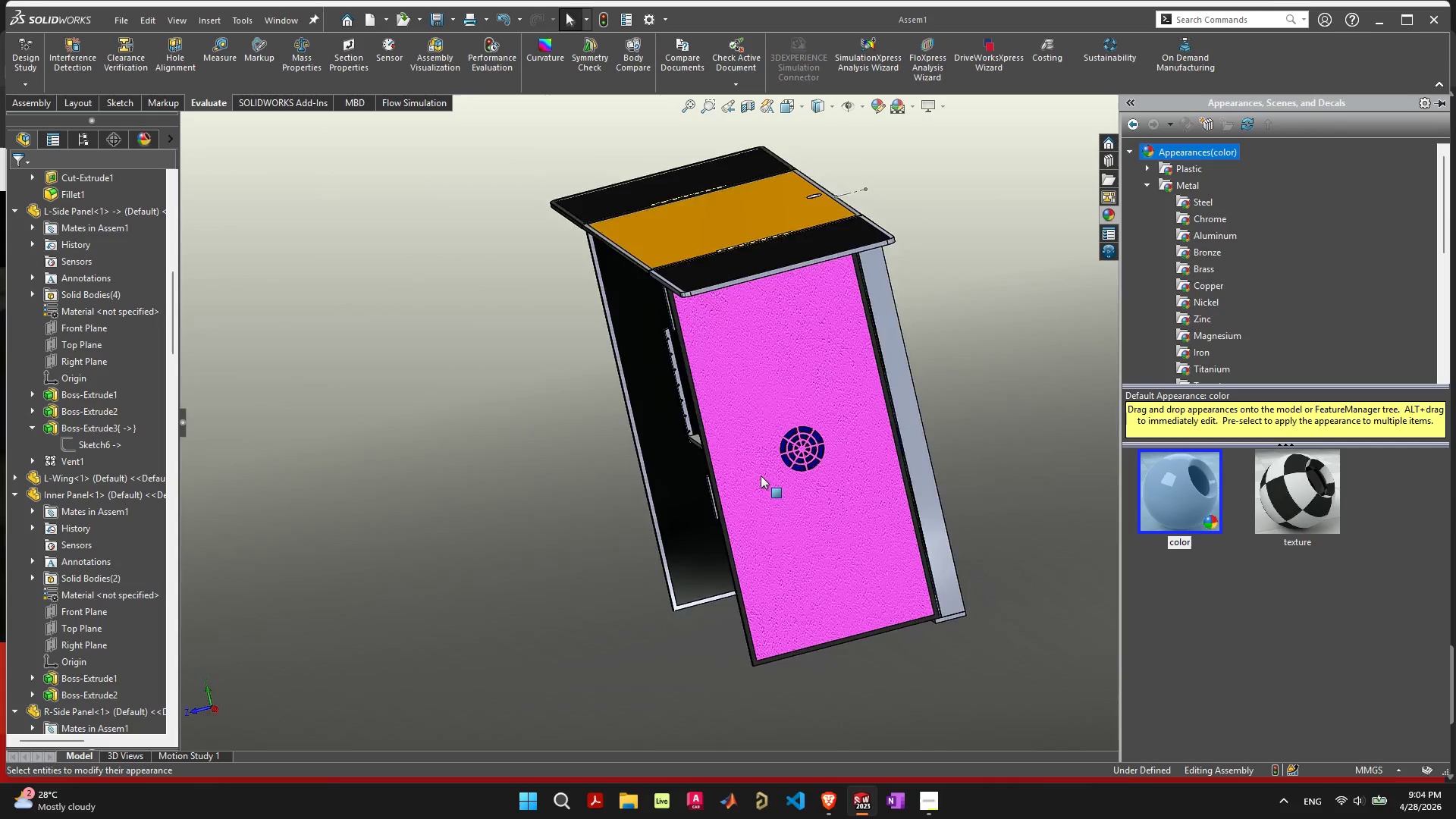 
left_click([603, 500])
 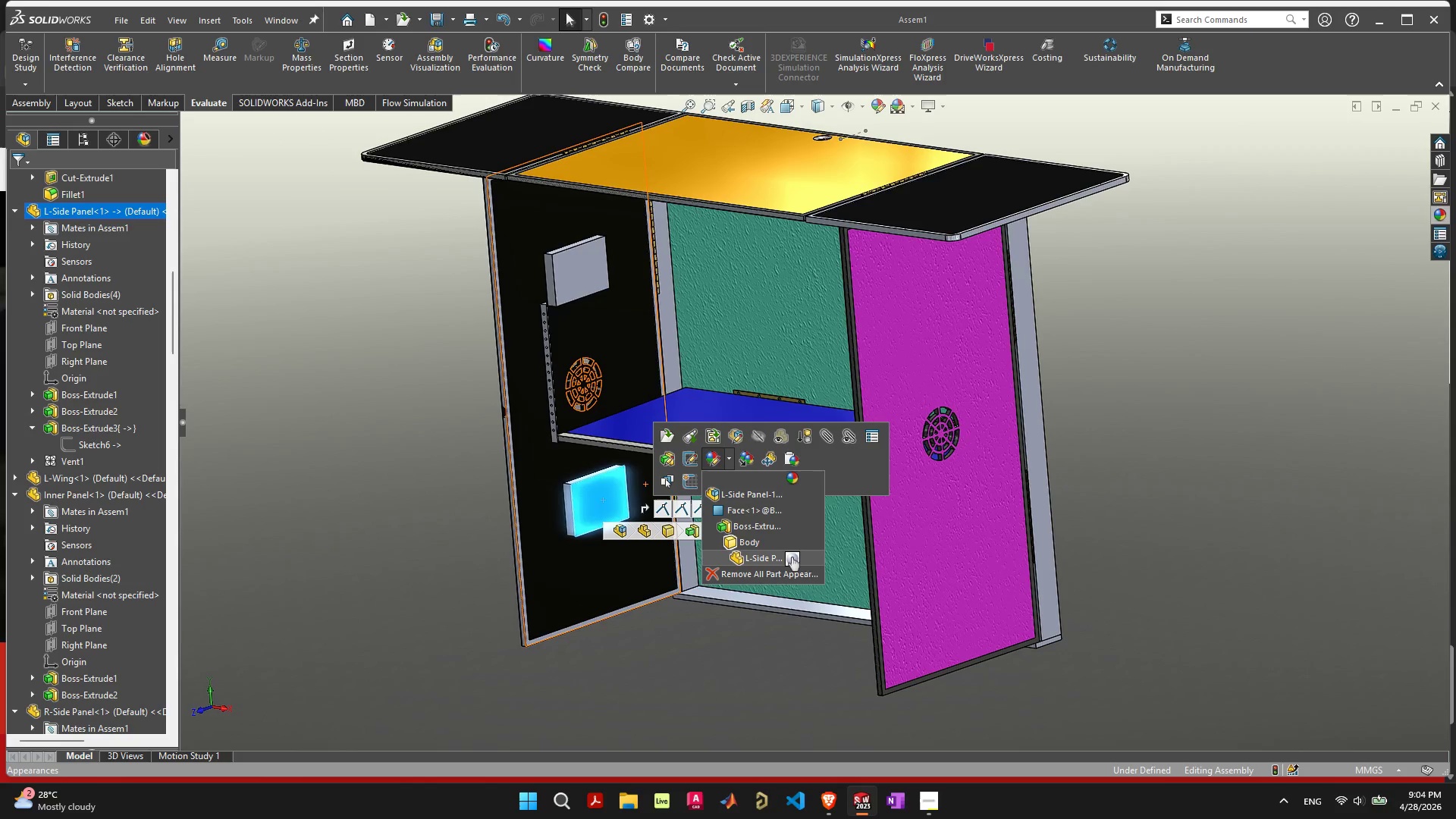 
scroll: coordinate [810, 466], scroll_direction: up, amount: 1.0
 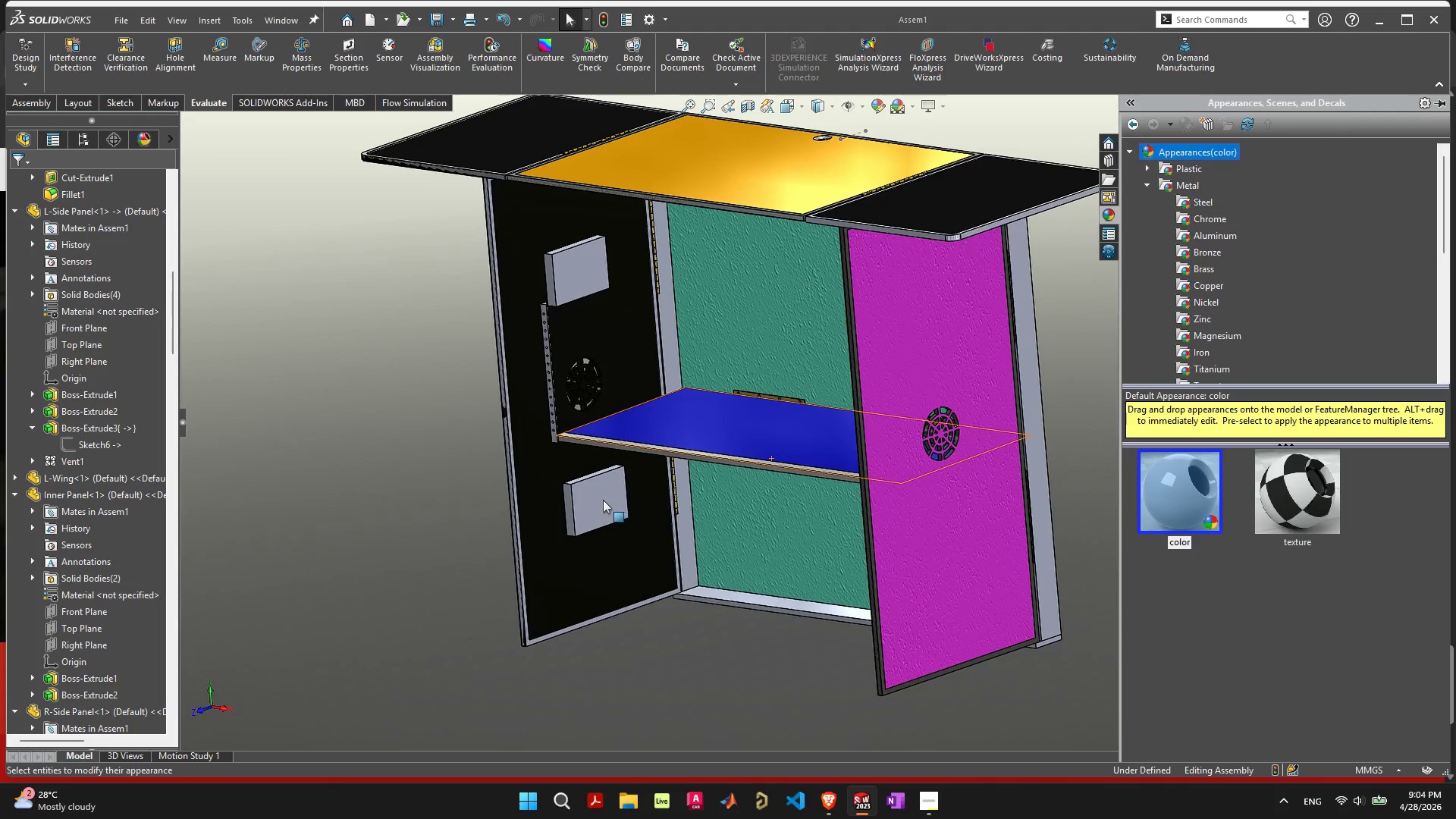 
wait(8.4)
 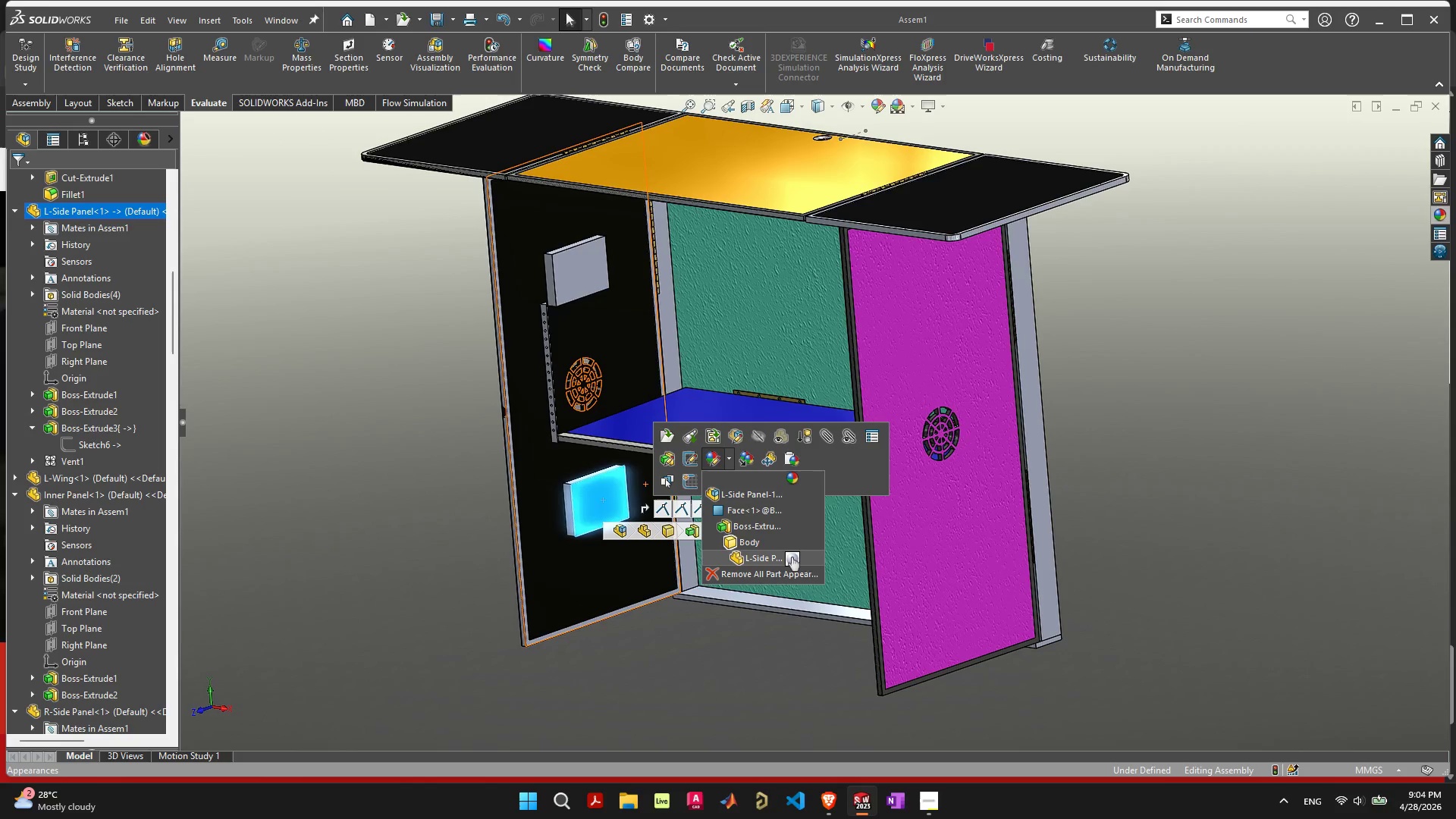 
left_click([764, 528])
 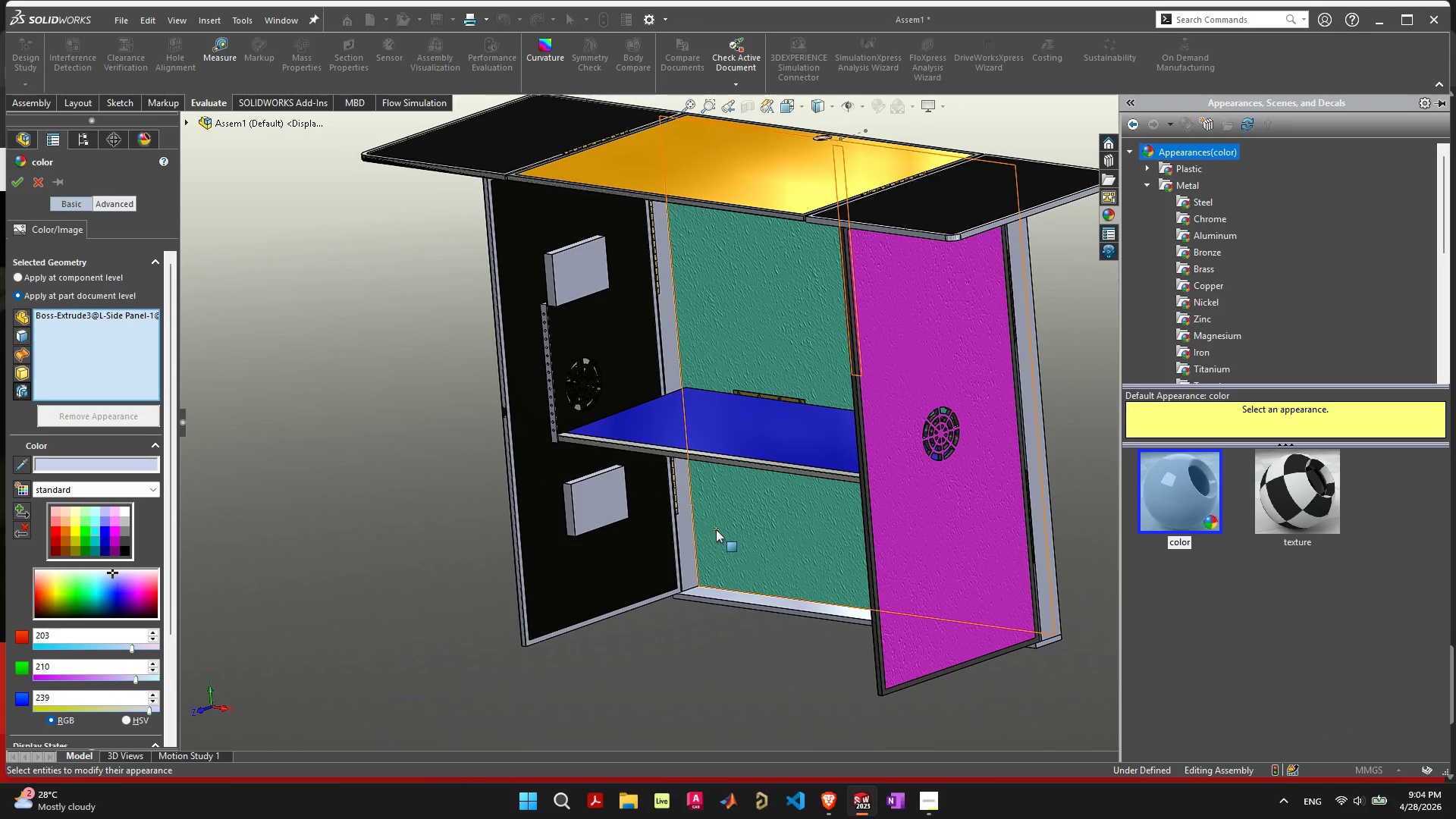 
key(Escape)
 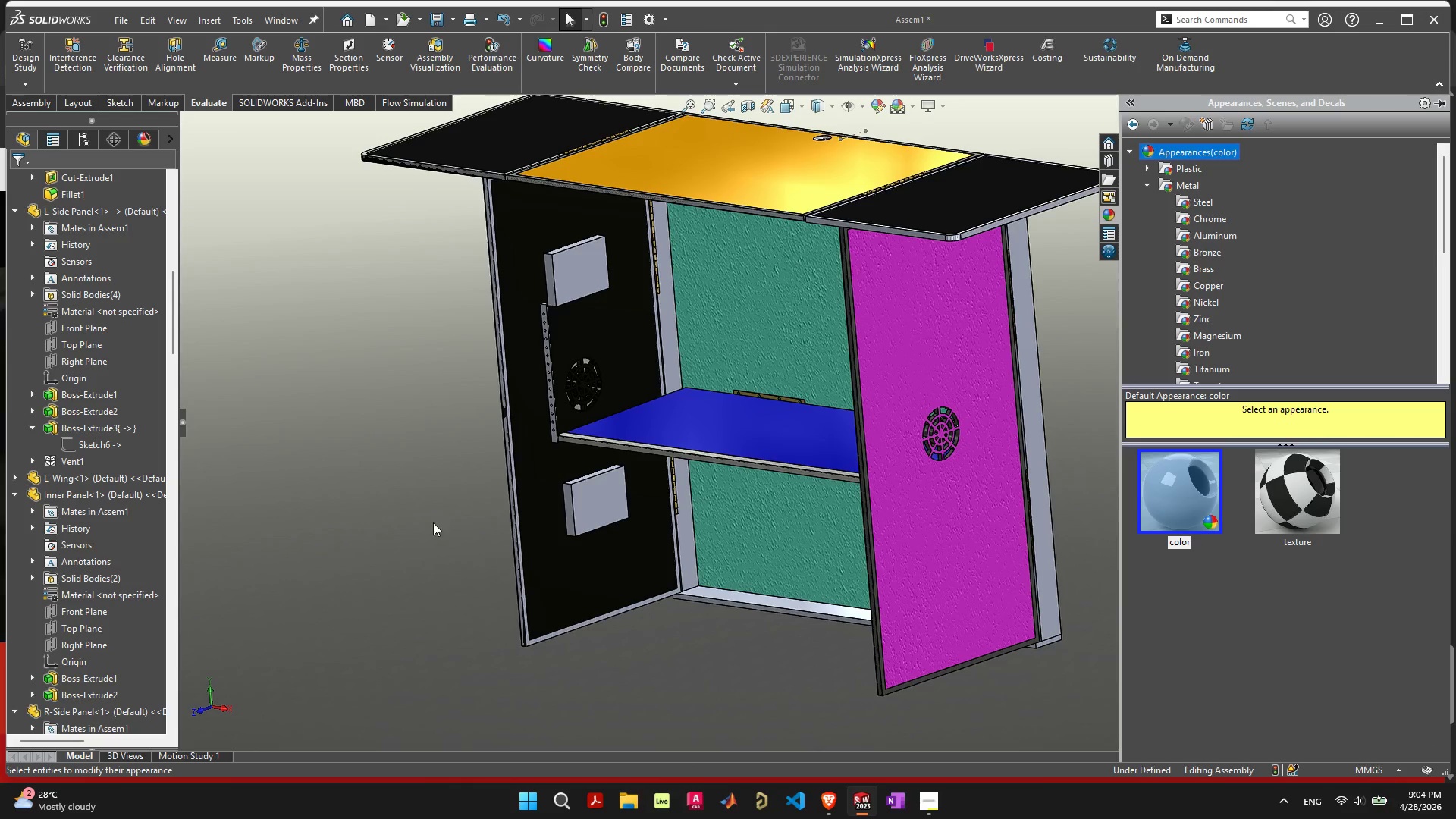 
left_click([432, 522])
 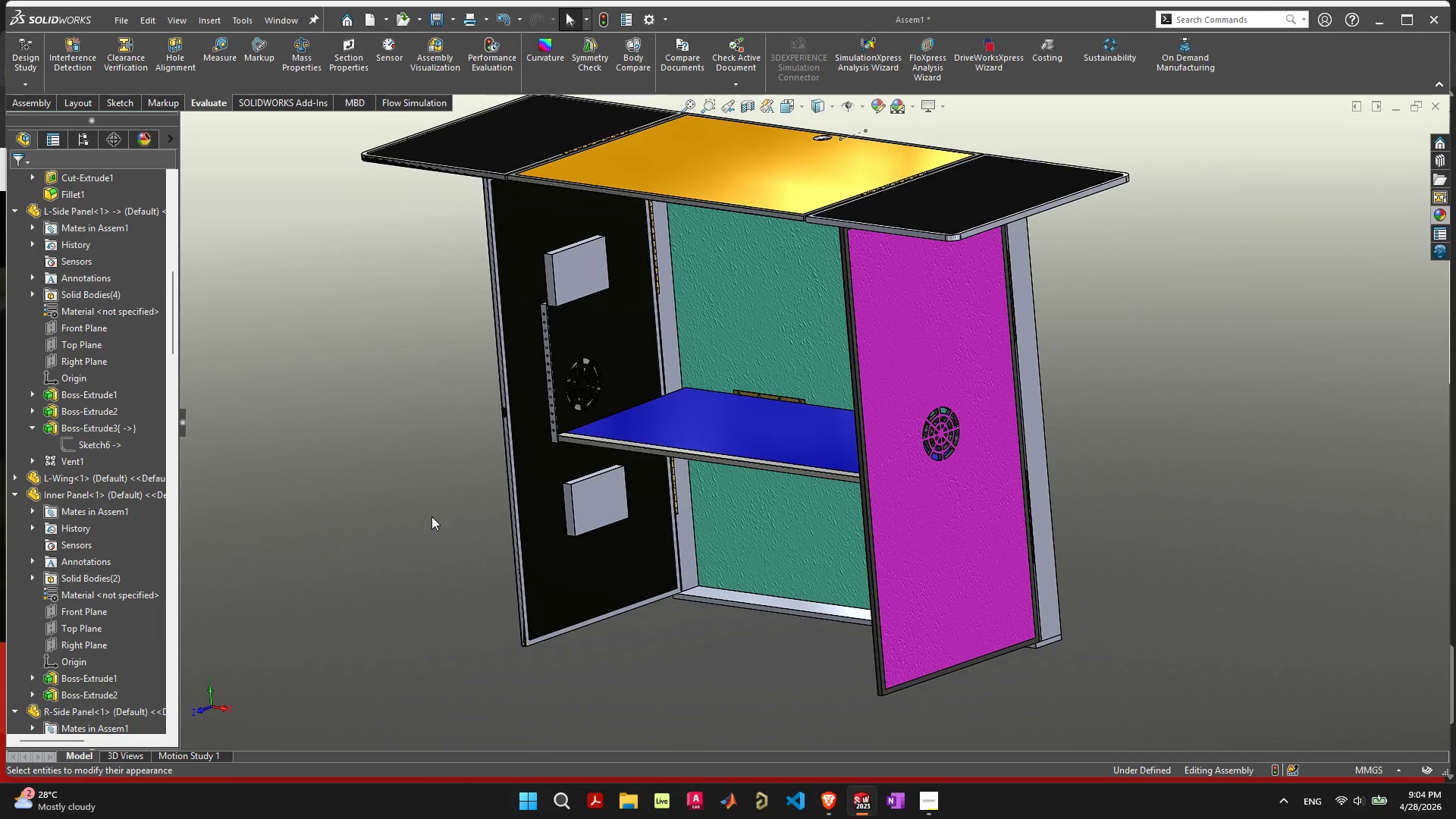 
key(Control+ControlLeft)
 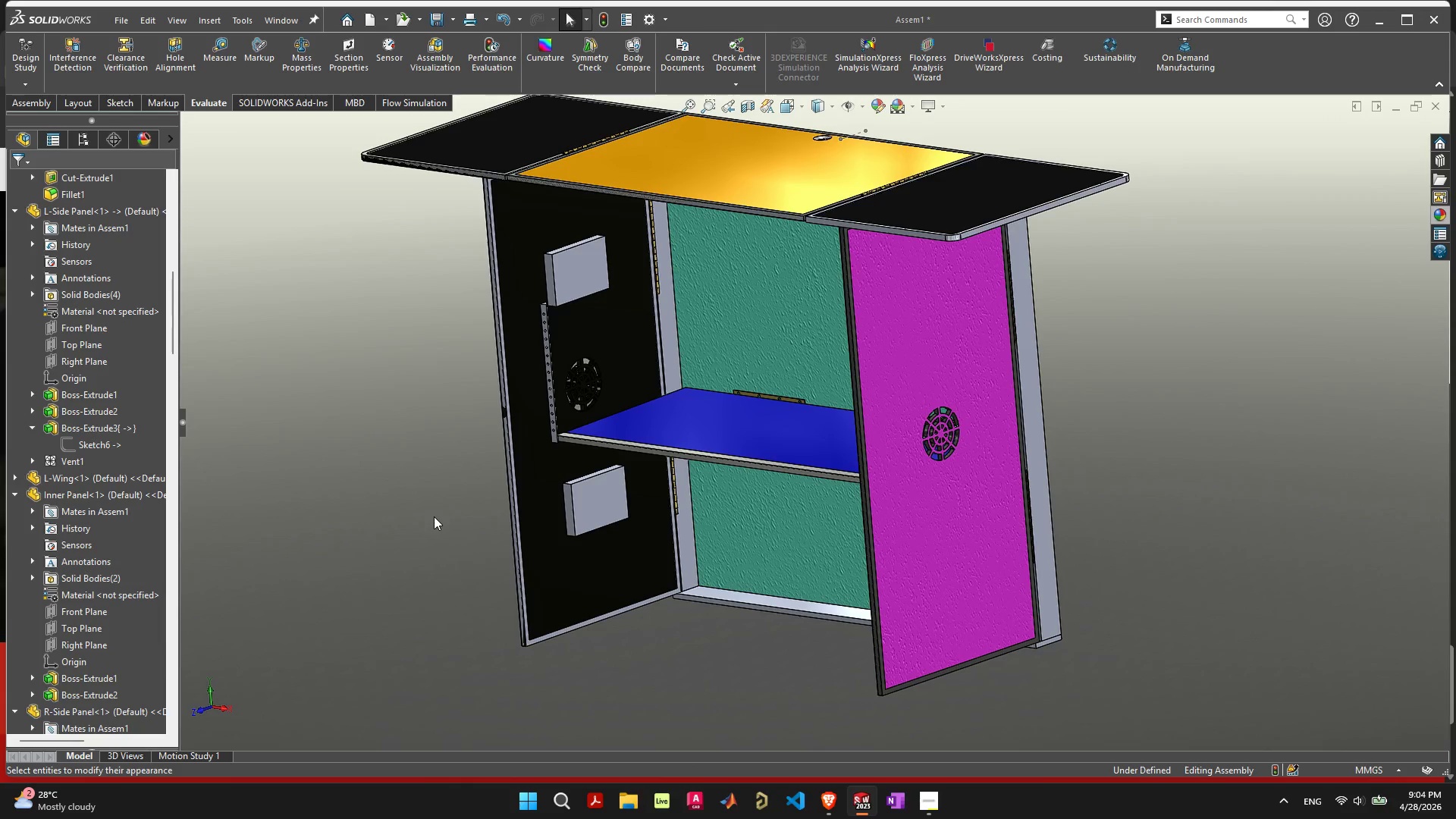 
key(Control+Z)
 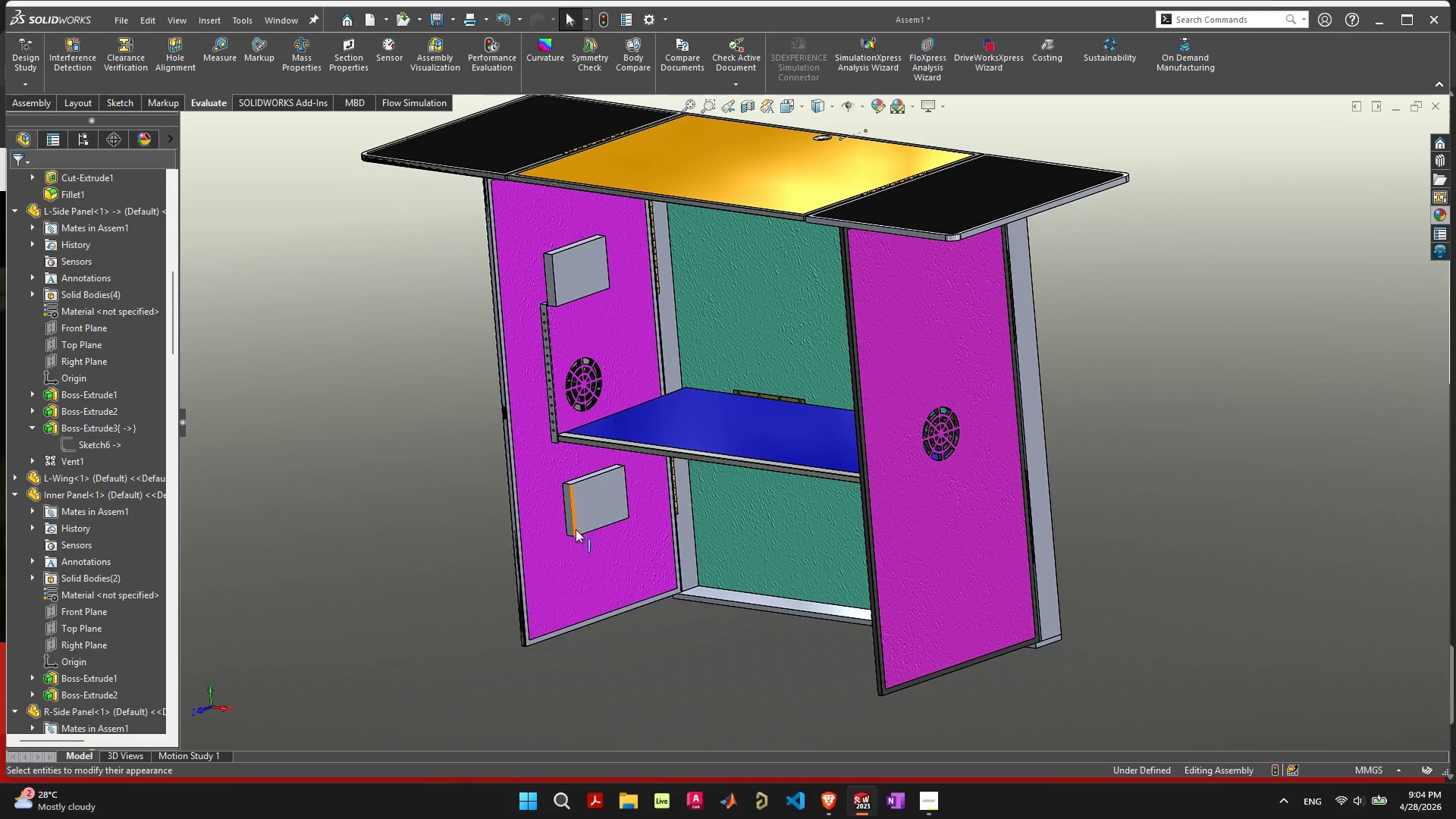 
left_click([580, 497])
 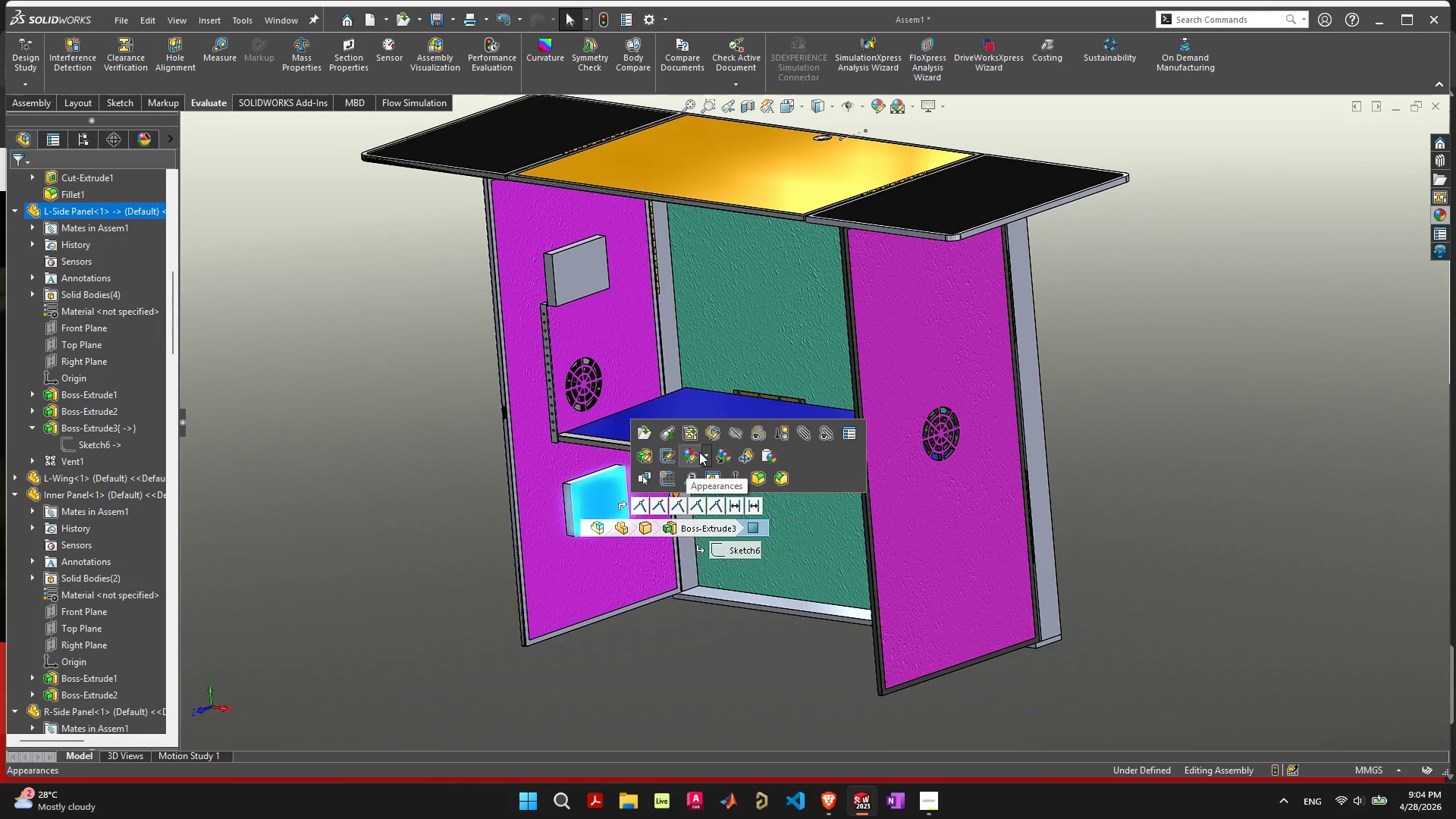 
left_click([699, 452])
 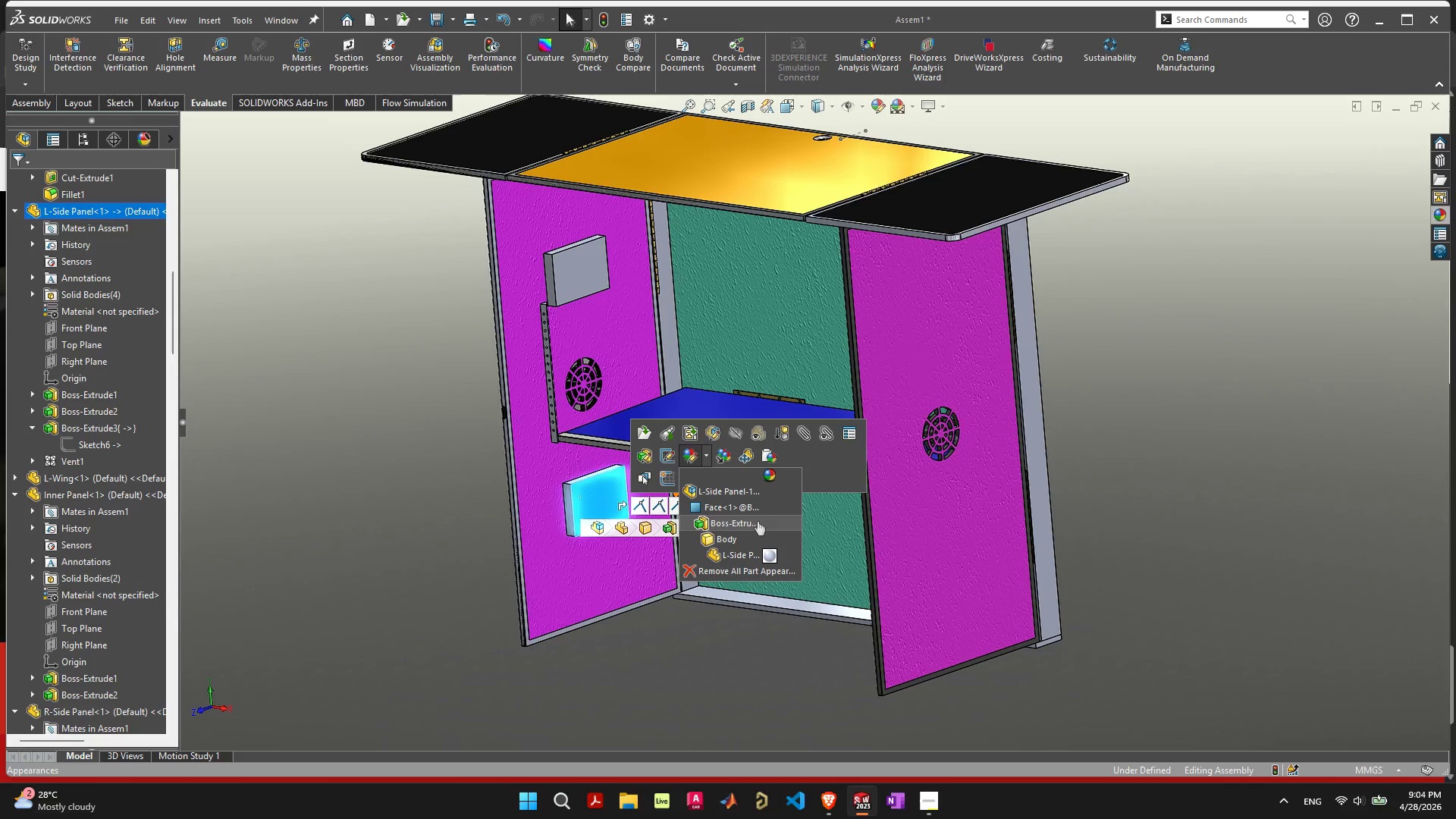 
wait(13.41)
 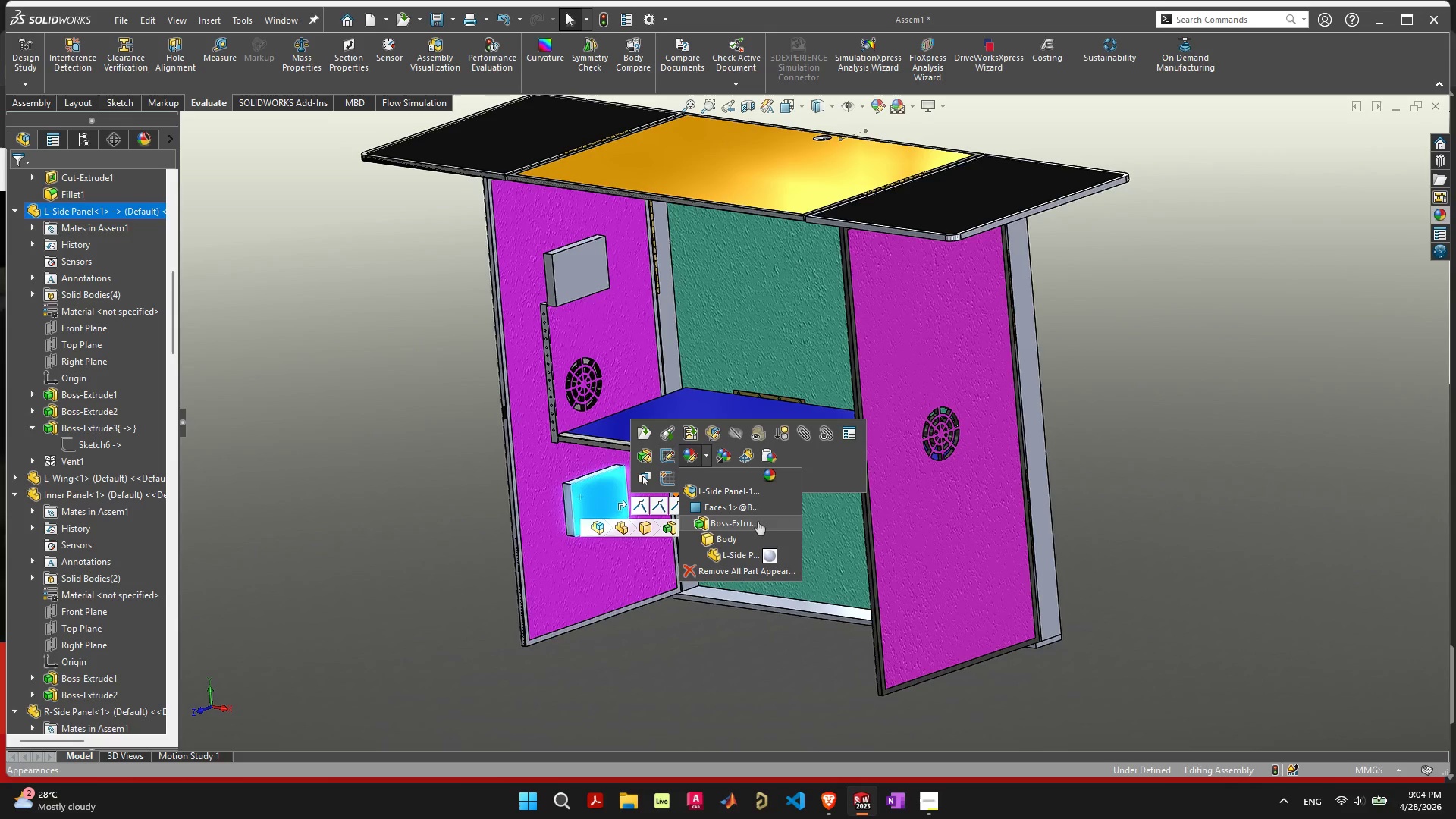 
key(Escape)
 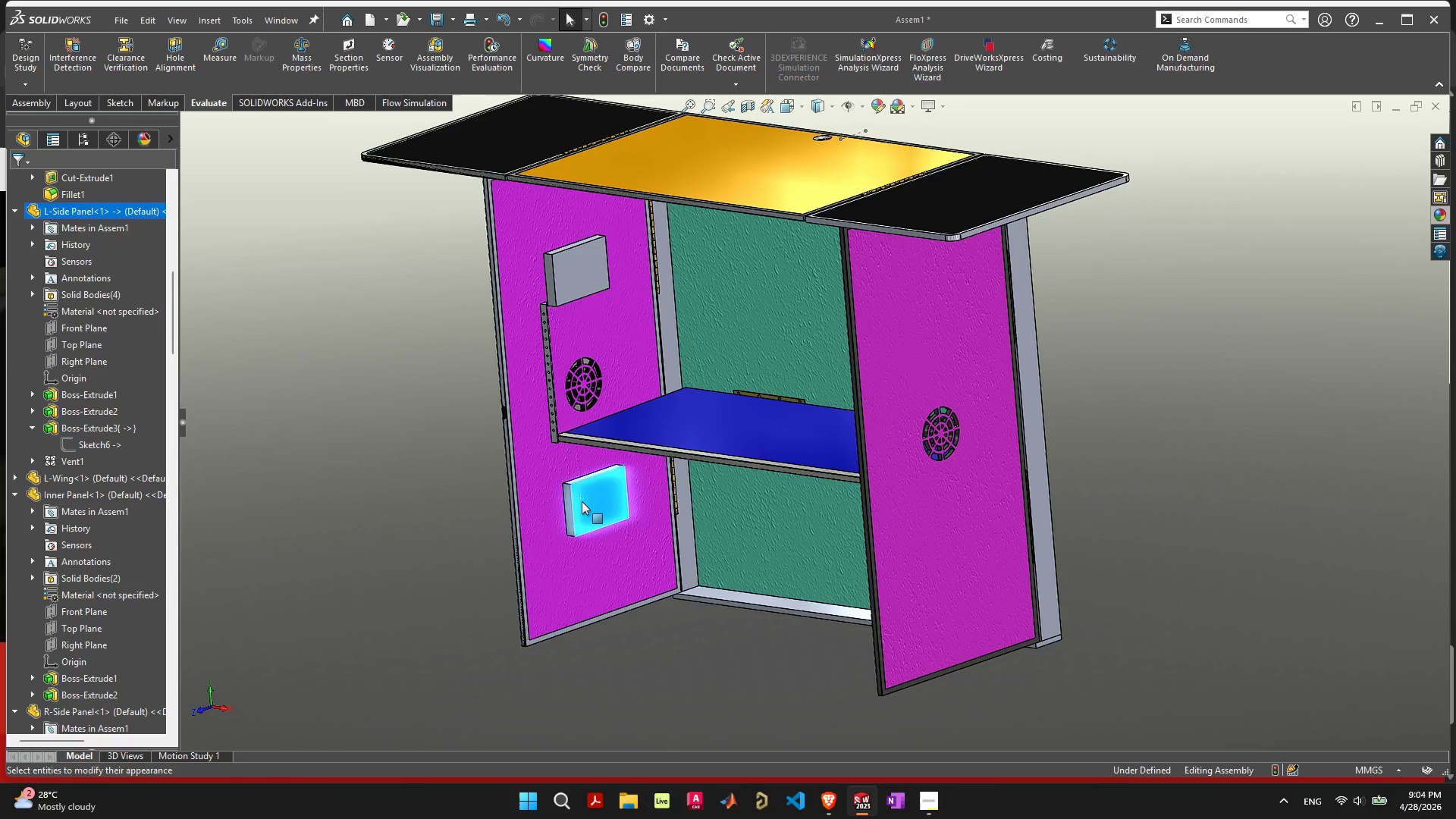 
left_click([582, 500])
 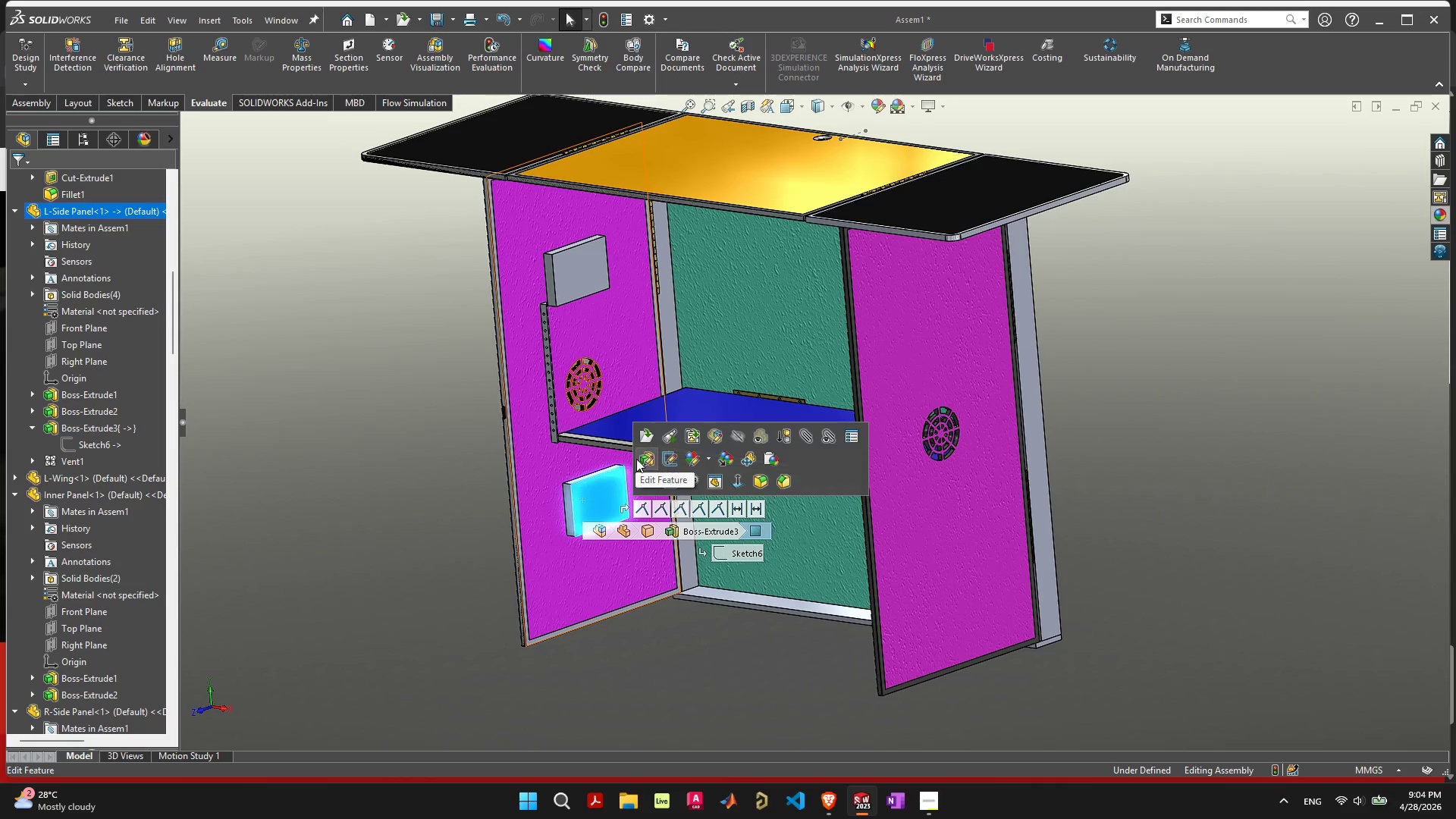 
left_click([645, 460])
 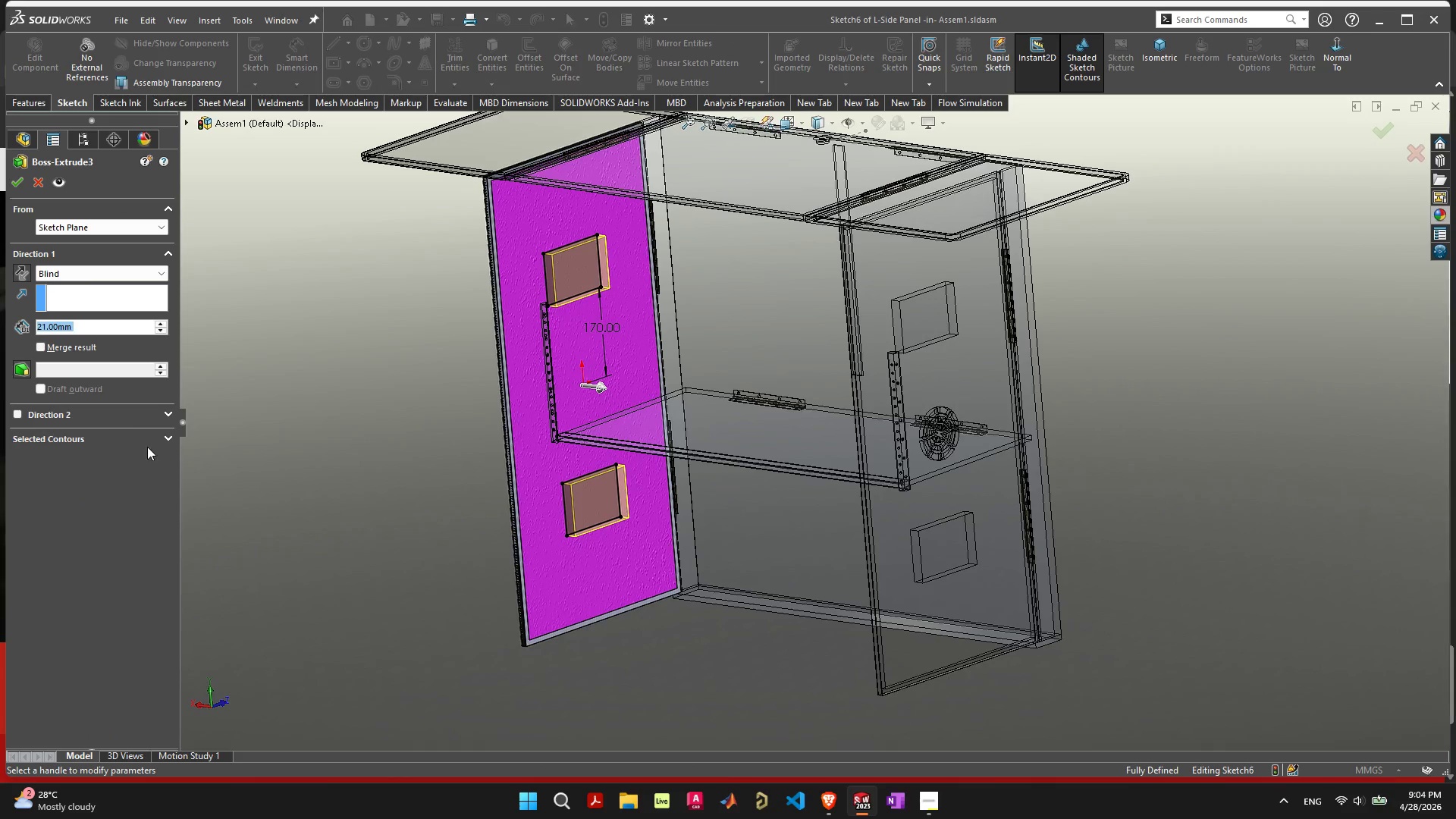 
key(Escape)
 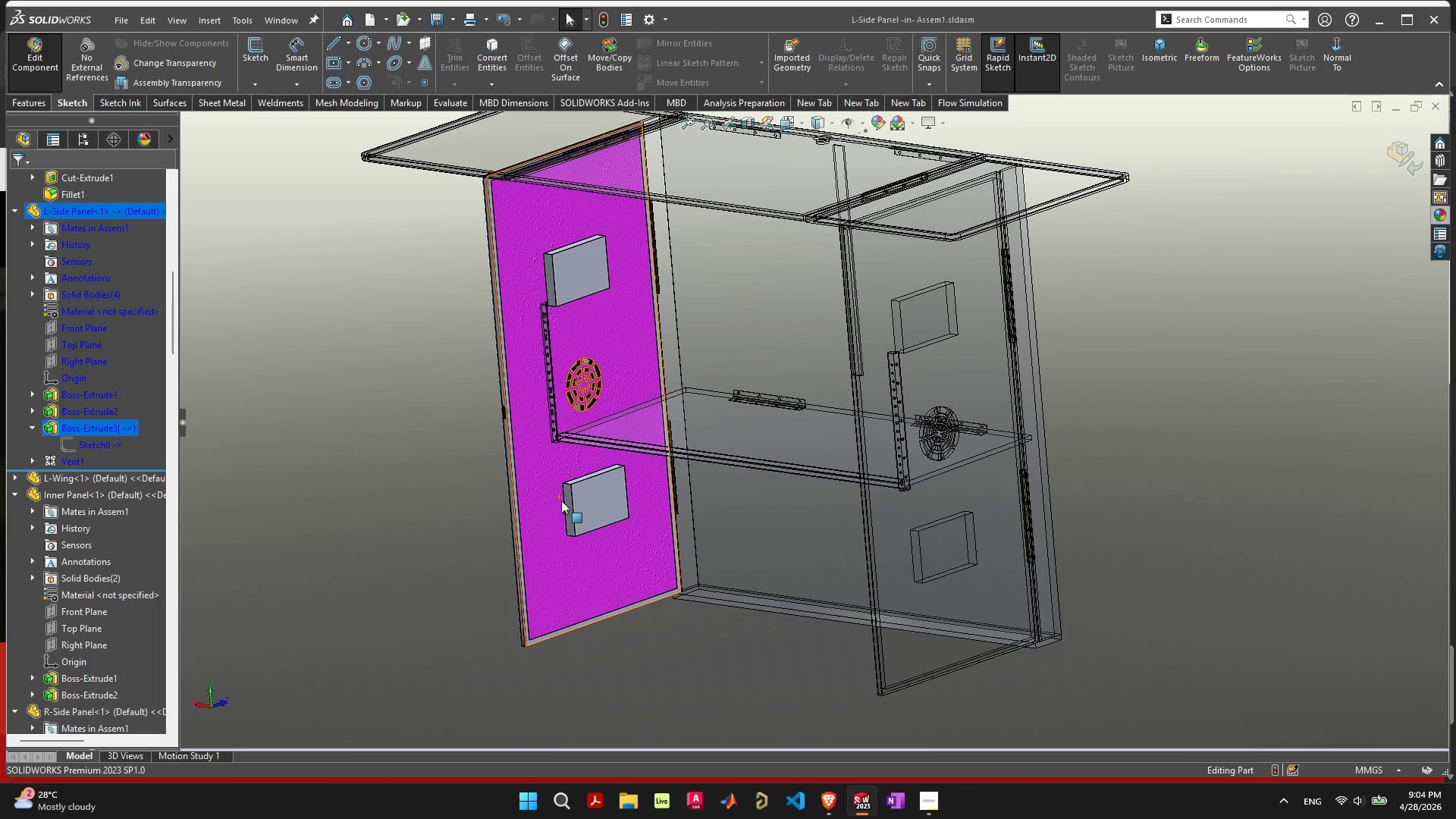 
left_click([595, 503])
 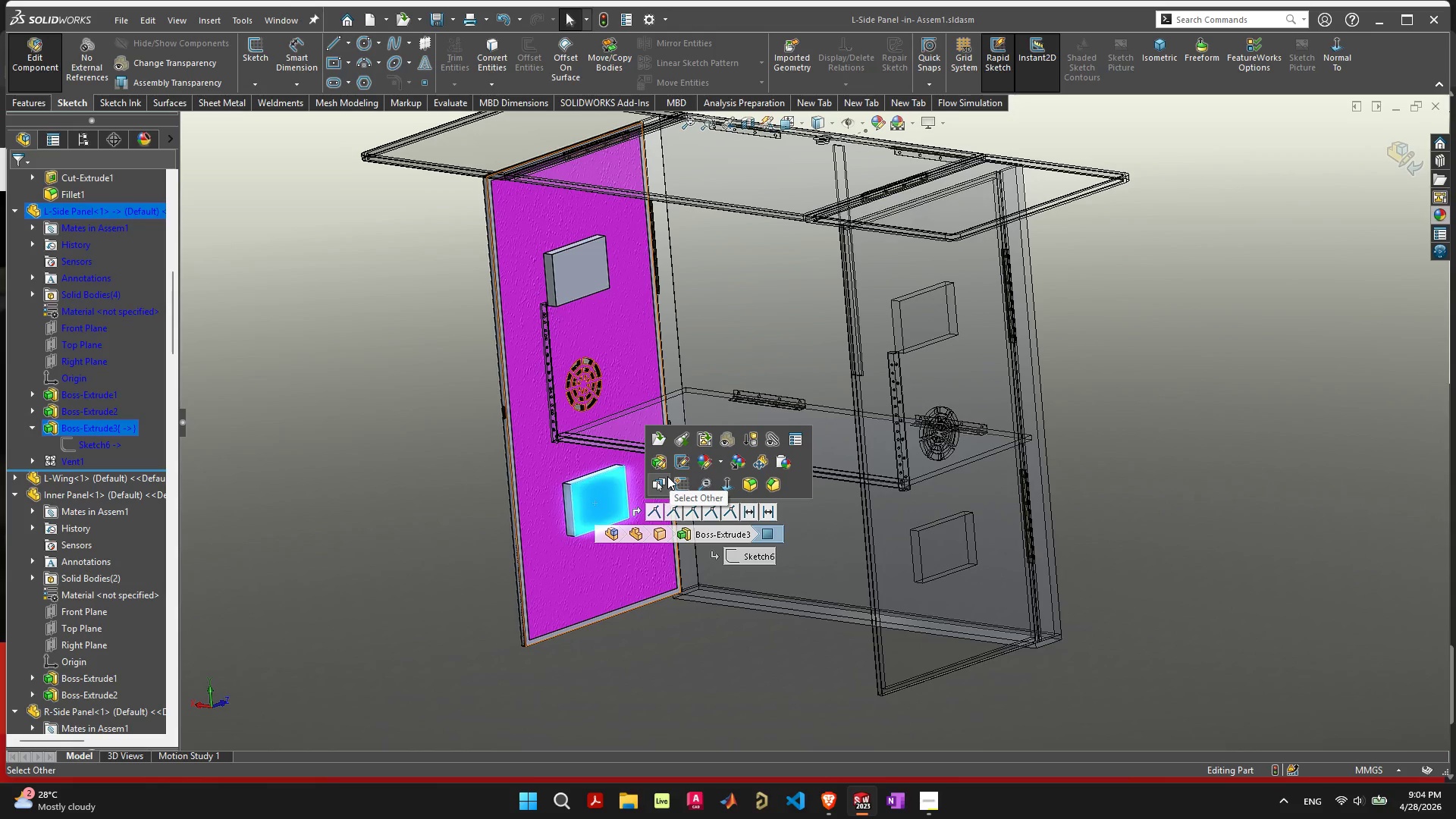 
left_click([705, 461])
 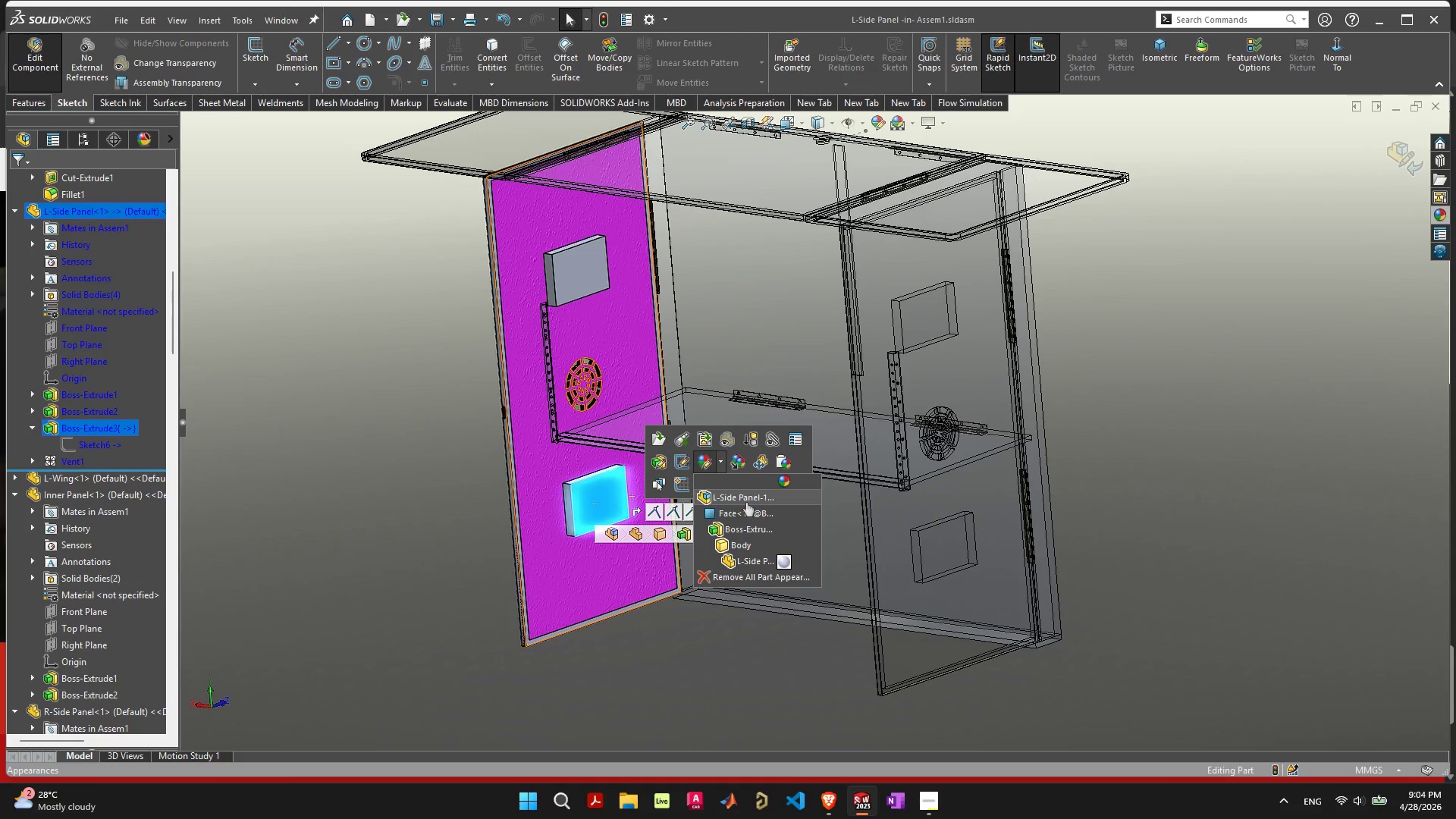 
wait(6.12)
 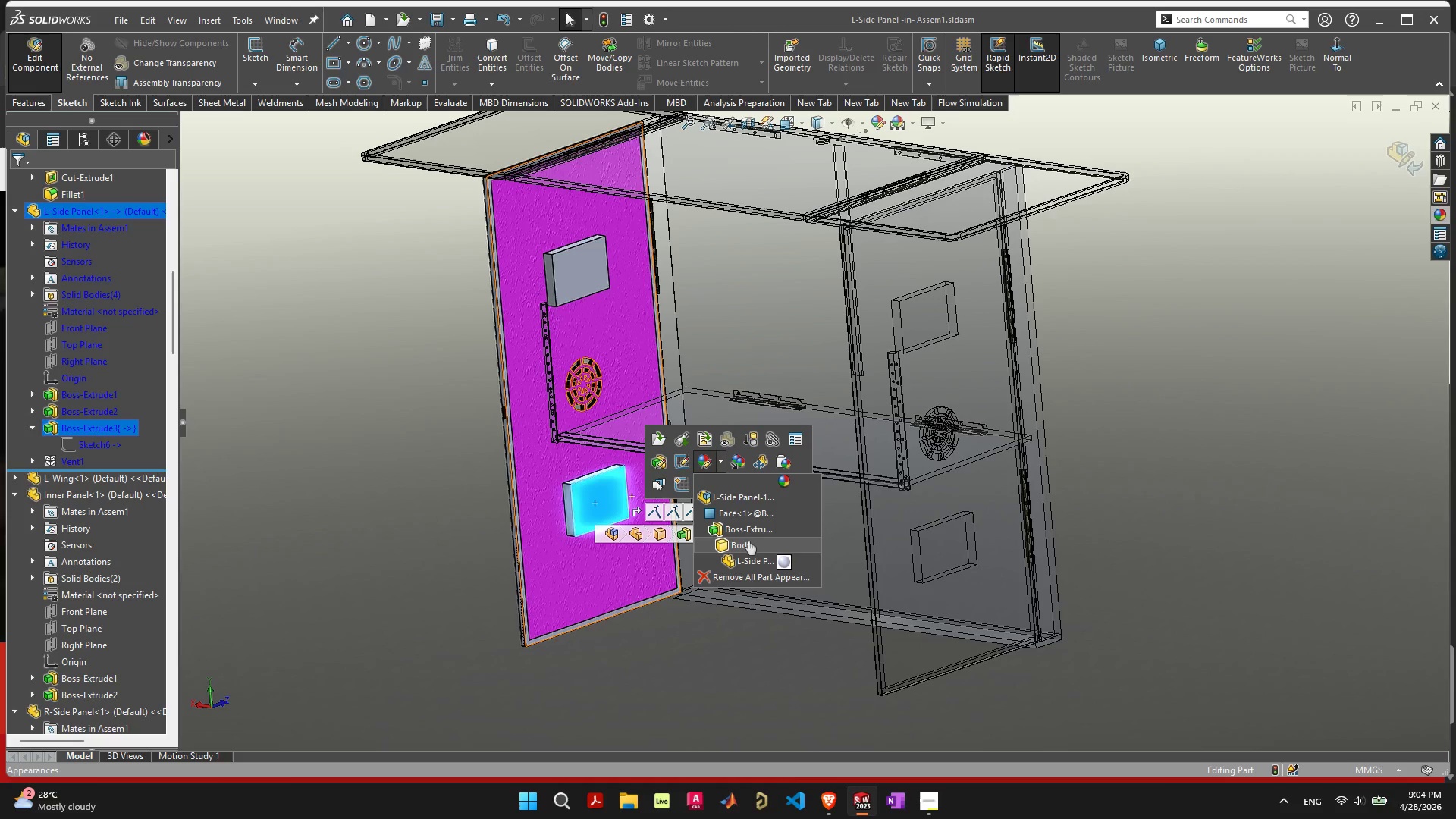 
left_click([753, 529])
 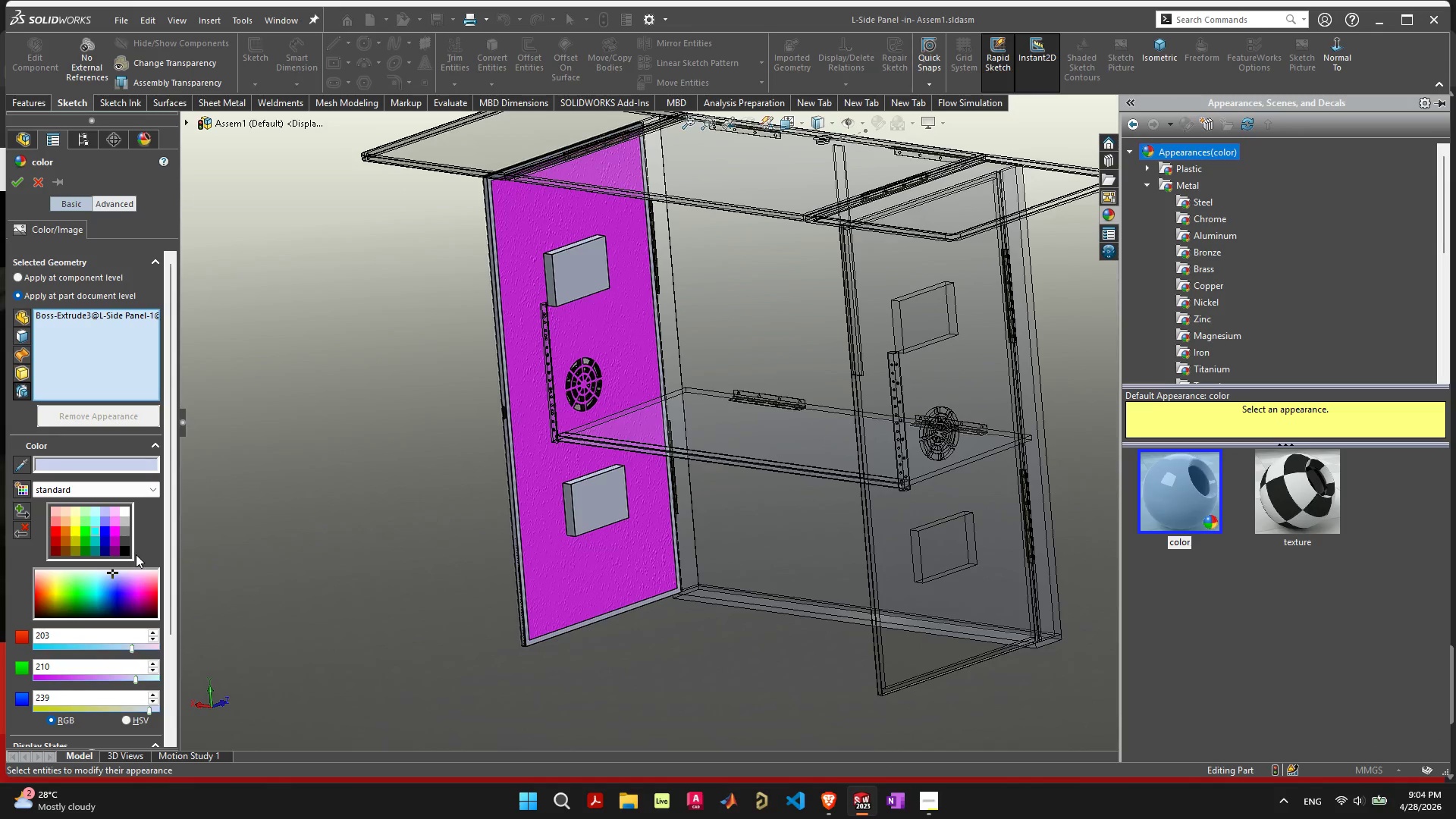 
left_click([127, 541])
 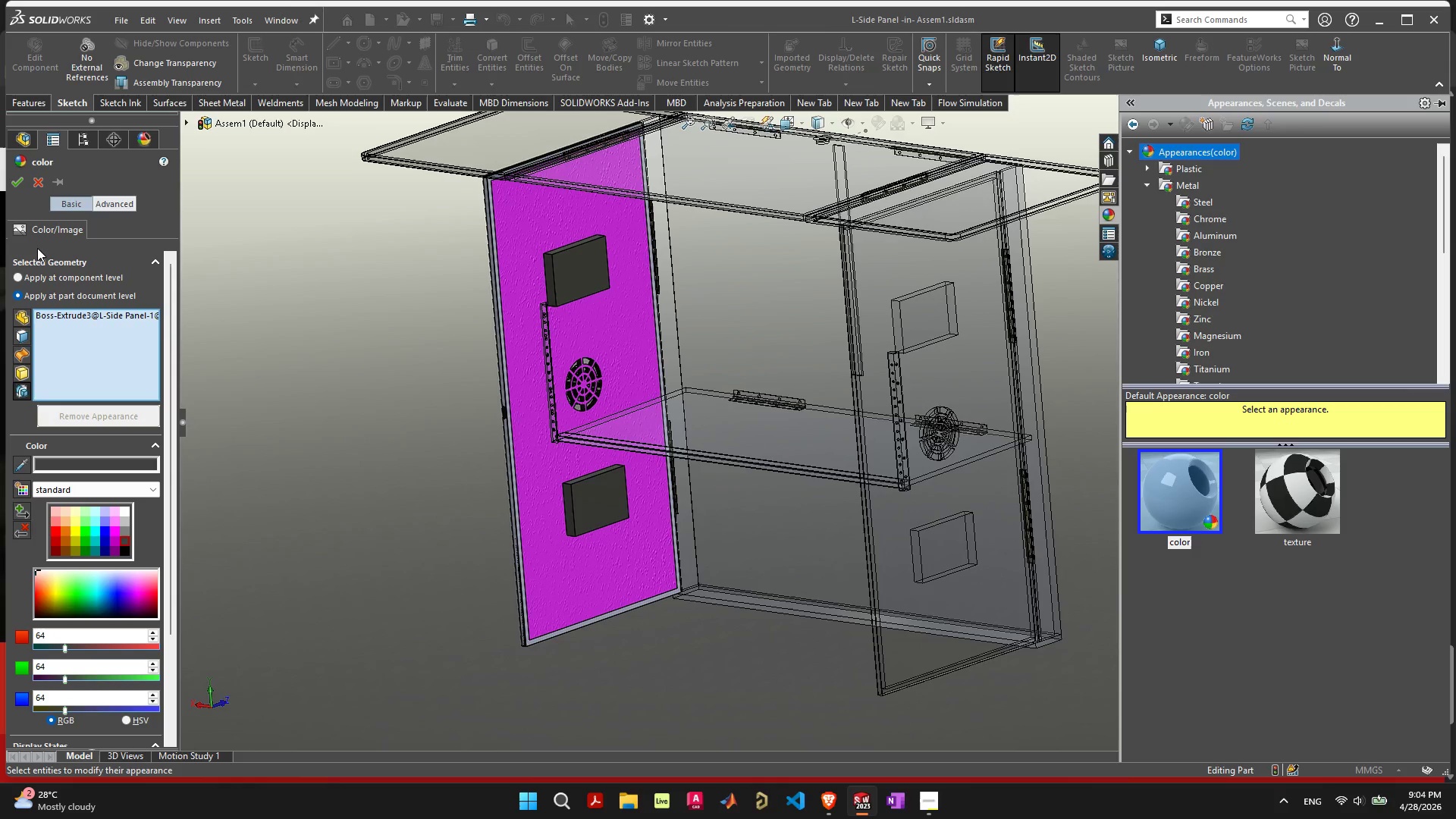 
left_click([14, 184])
 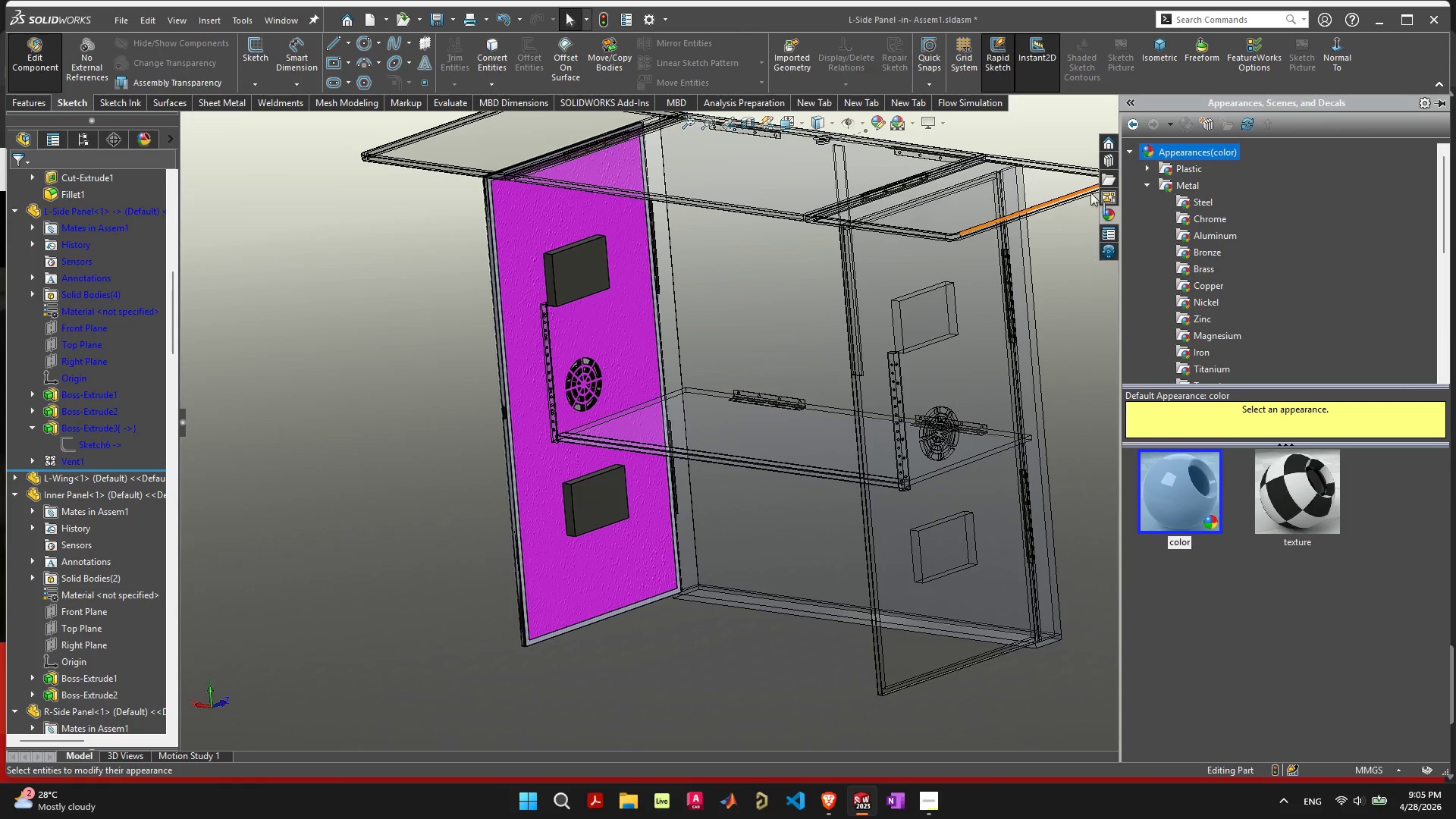 
left_click([1086, 290])
 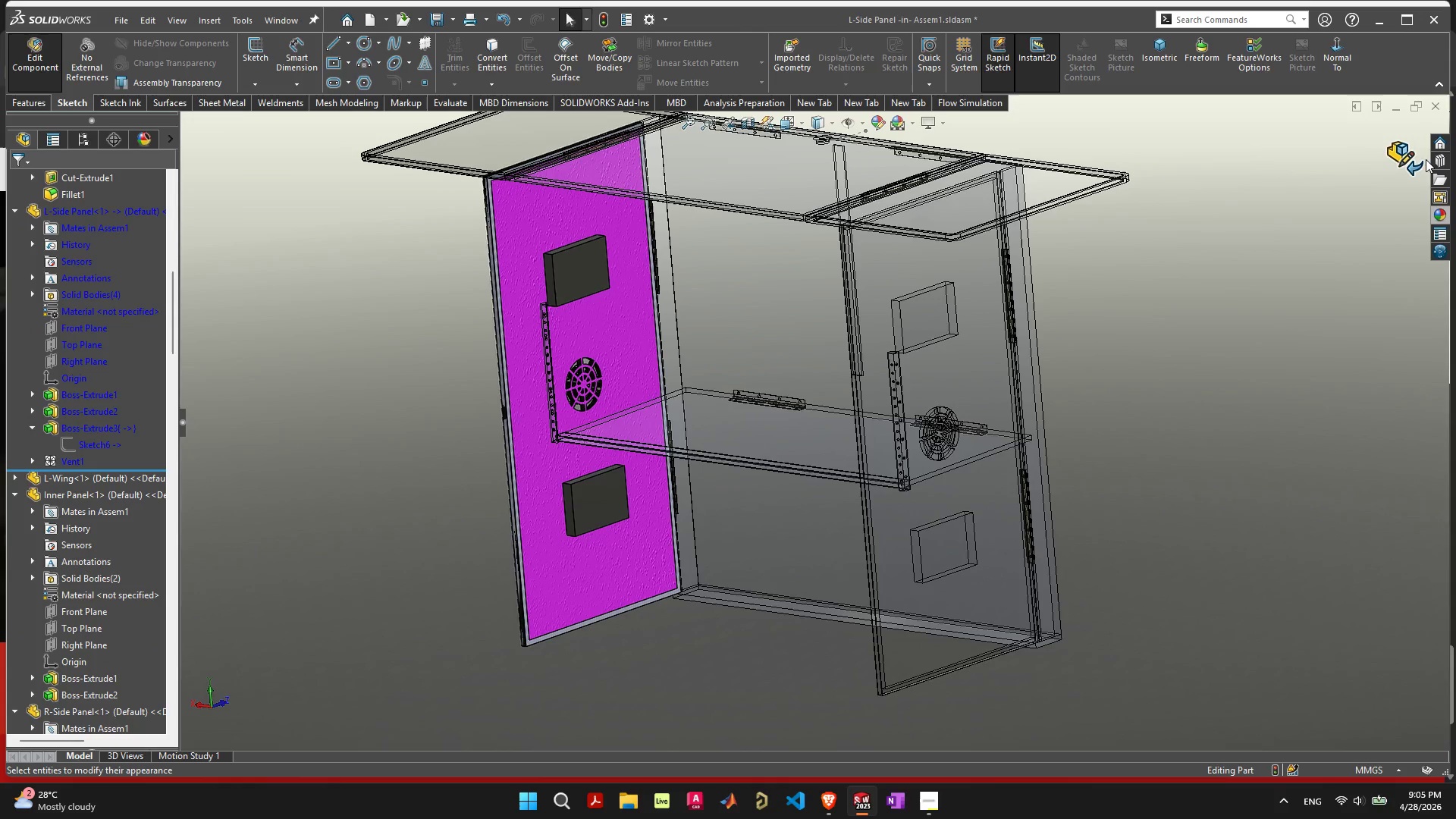 
left_click([1415, 160])
 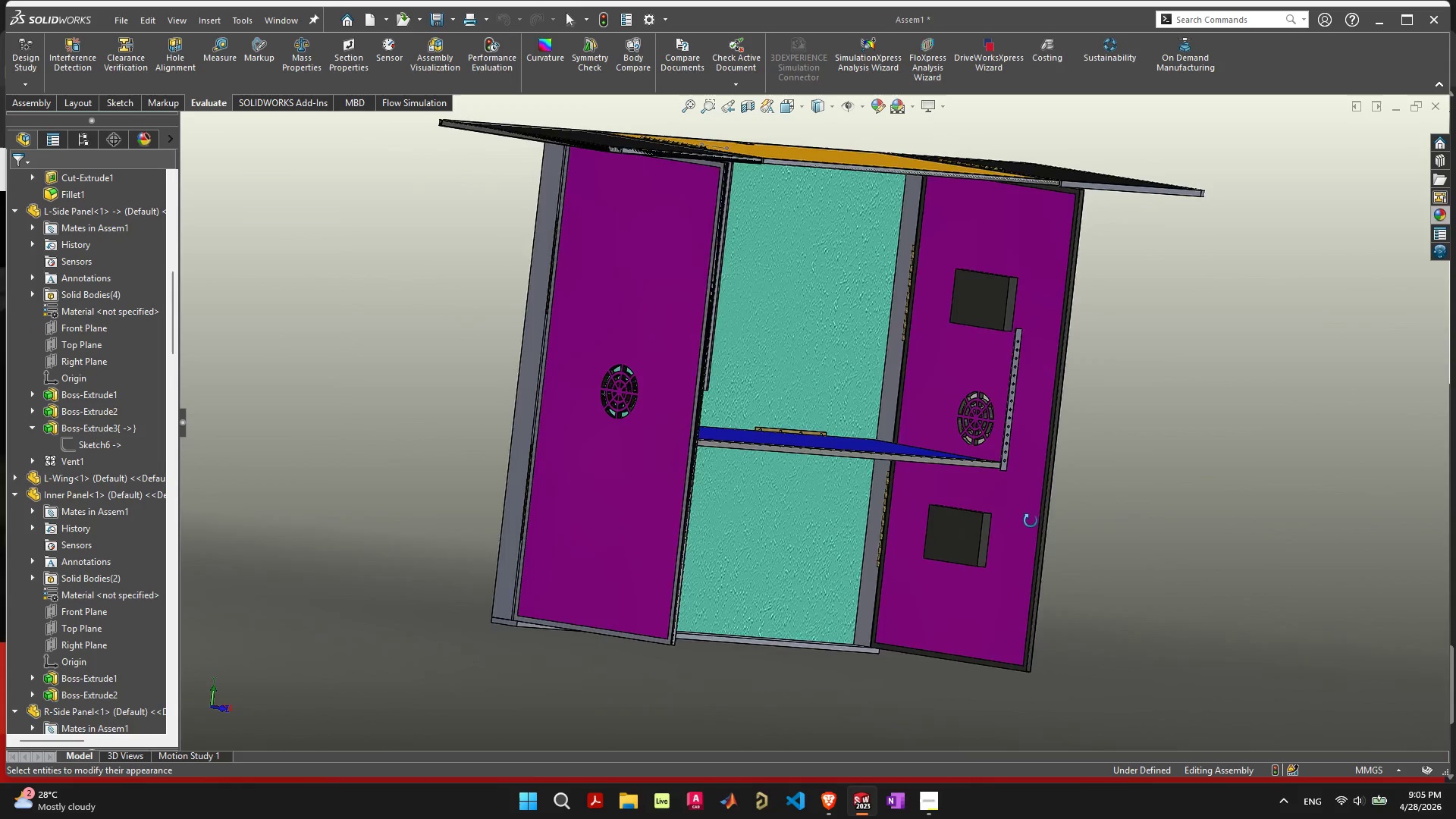 
left_click([962, 538])
 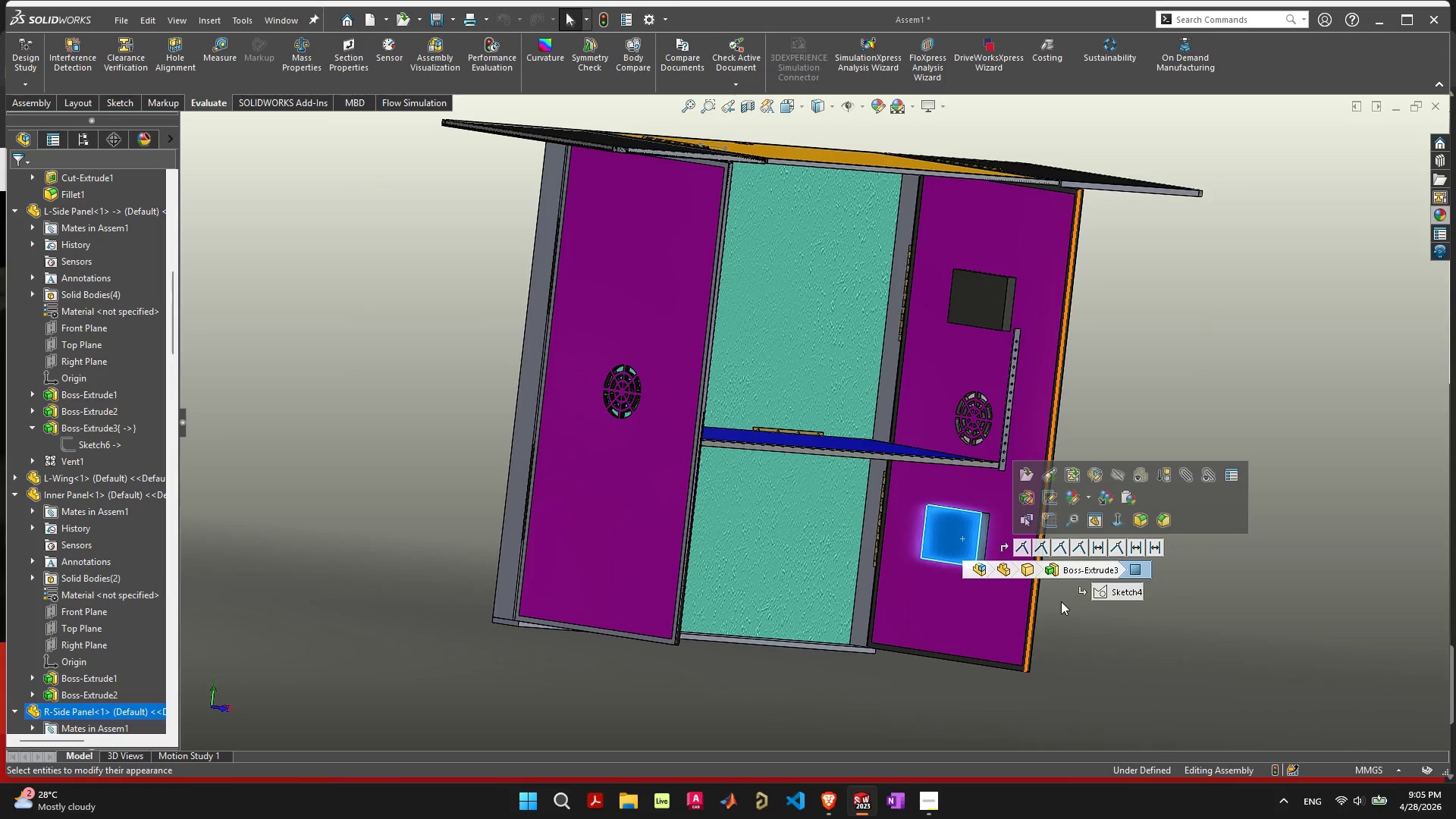 
left_click([1166, 629])
 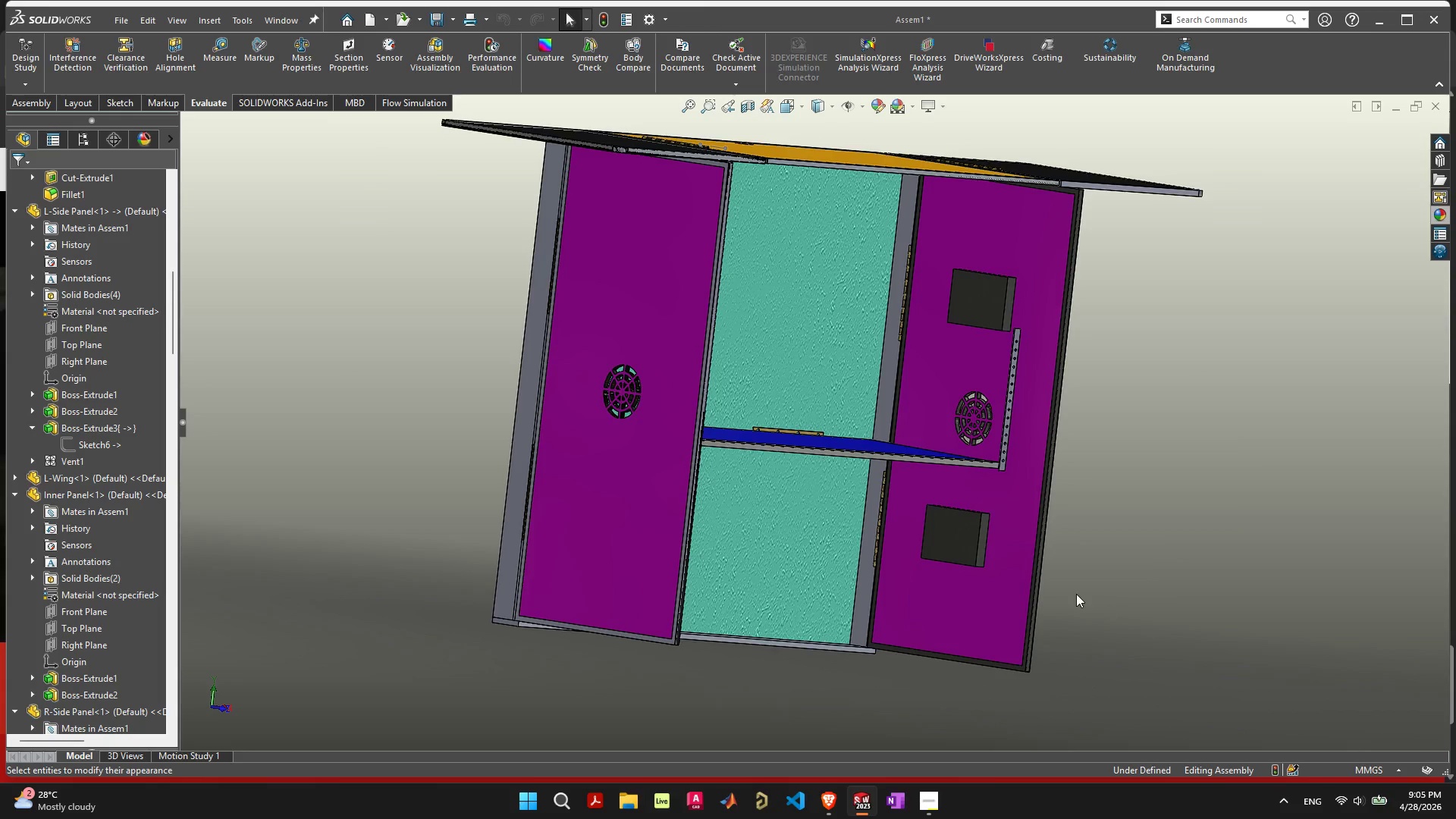 
scroll: coordinate [1072, 595], scroll_direction: down, amount: 3.0
 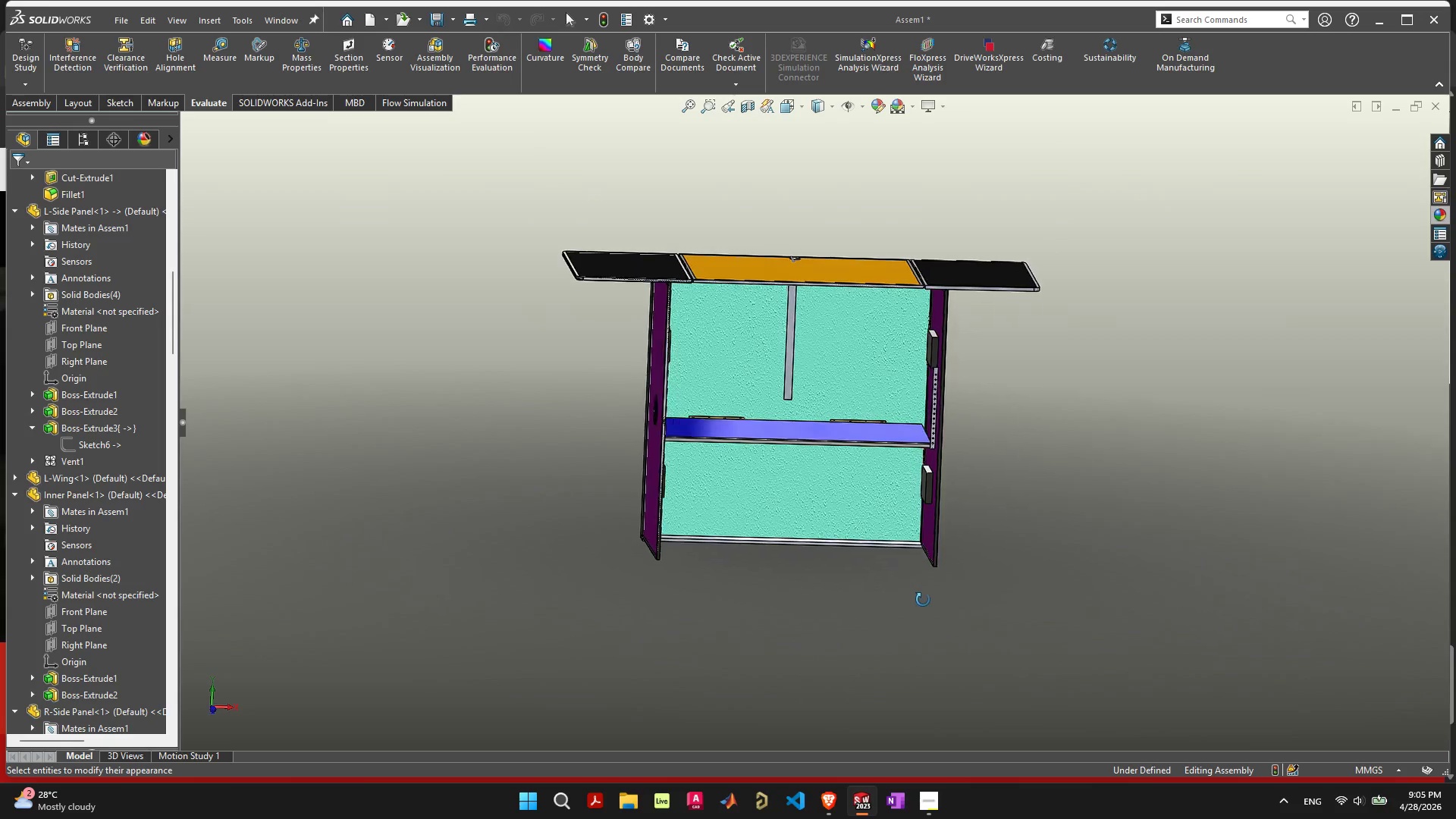 
key(Control+S)
 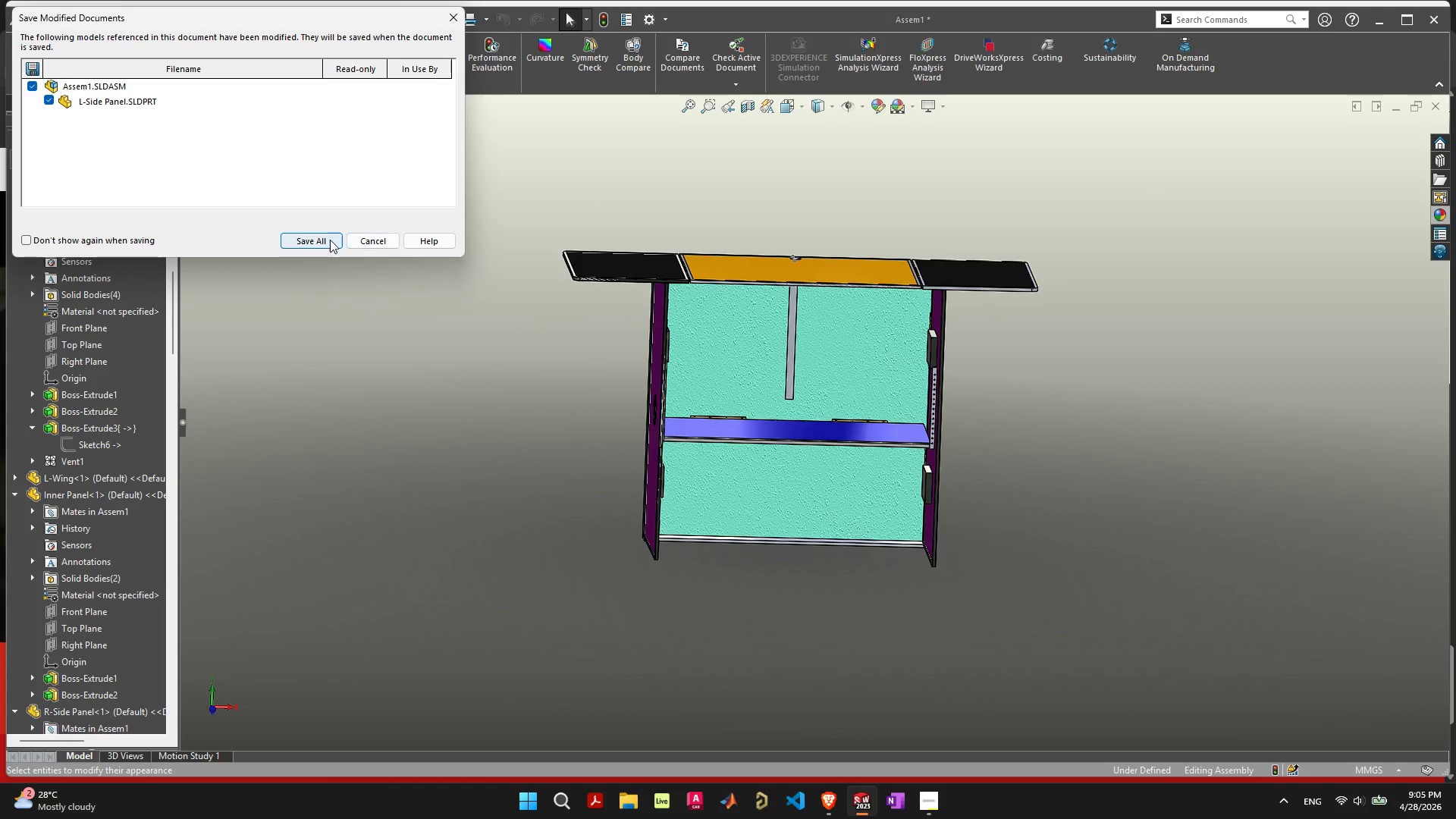 
left_click([325, 238])
 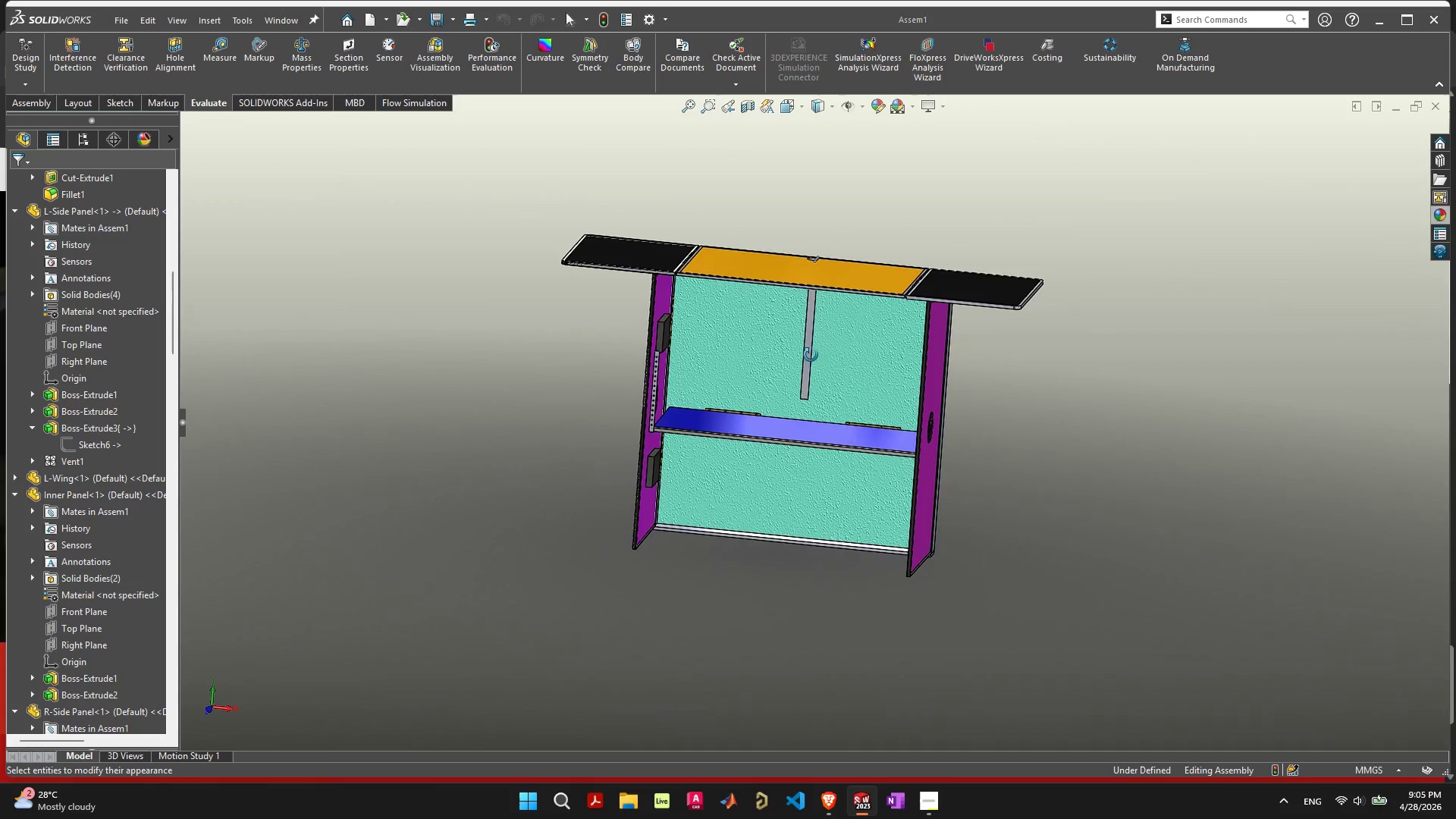 
wait(11.7)
 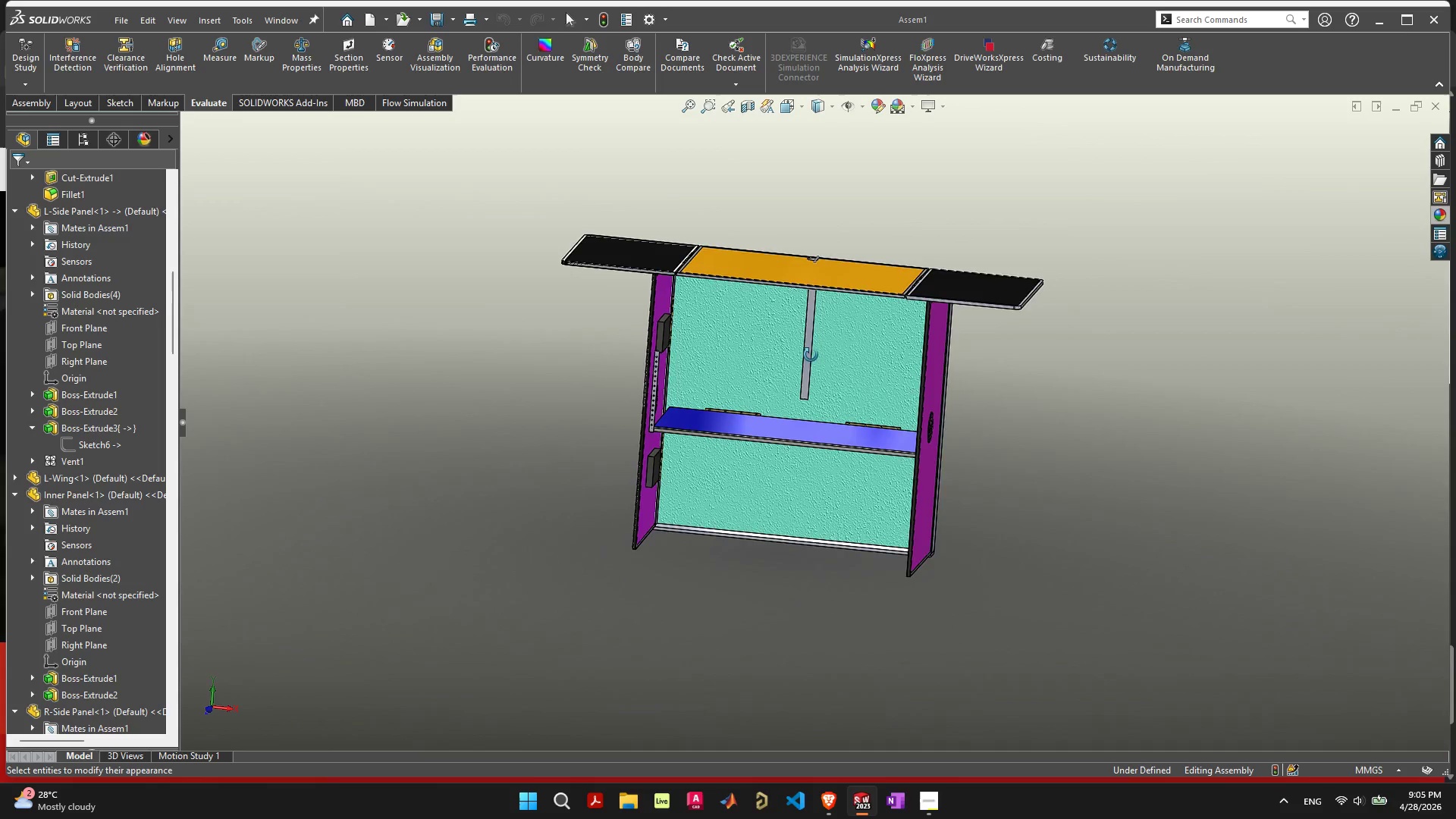 
left_click_drag(start_coordinate=[777, 434], to_coordinate=[880, 495])
 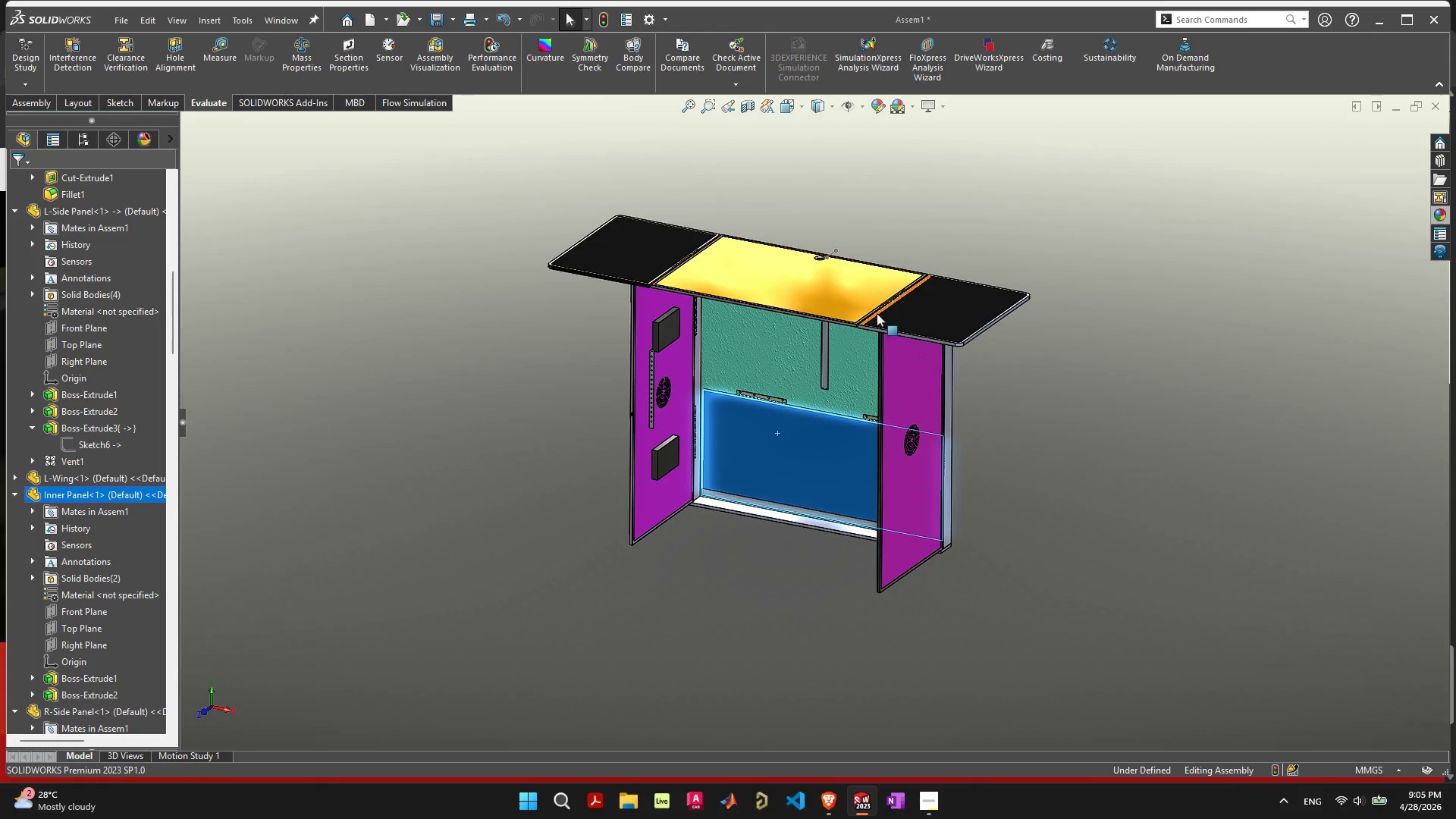 
left_click_drag(start_coordinate=[959, 312], to_coordinate=[758, 160])
 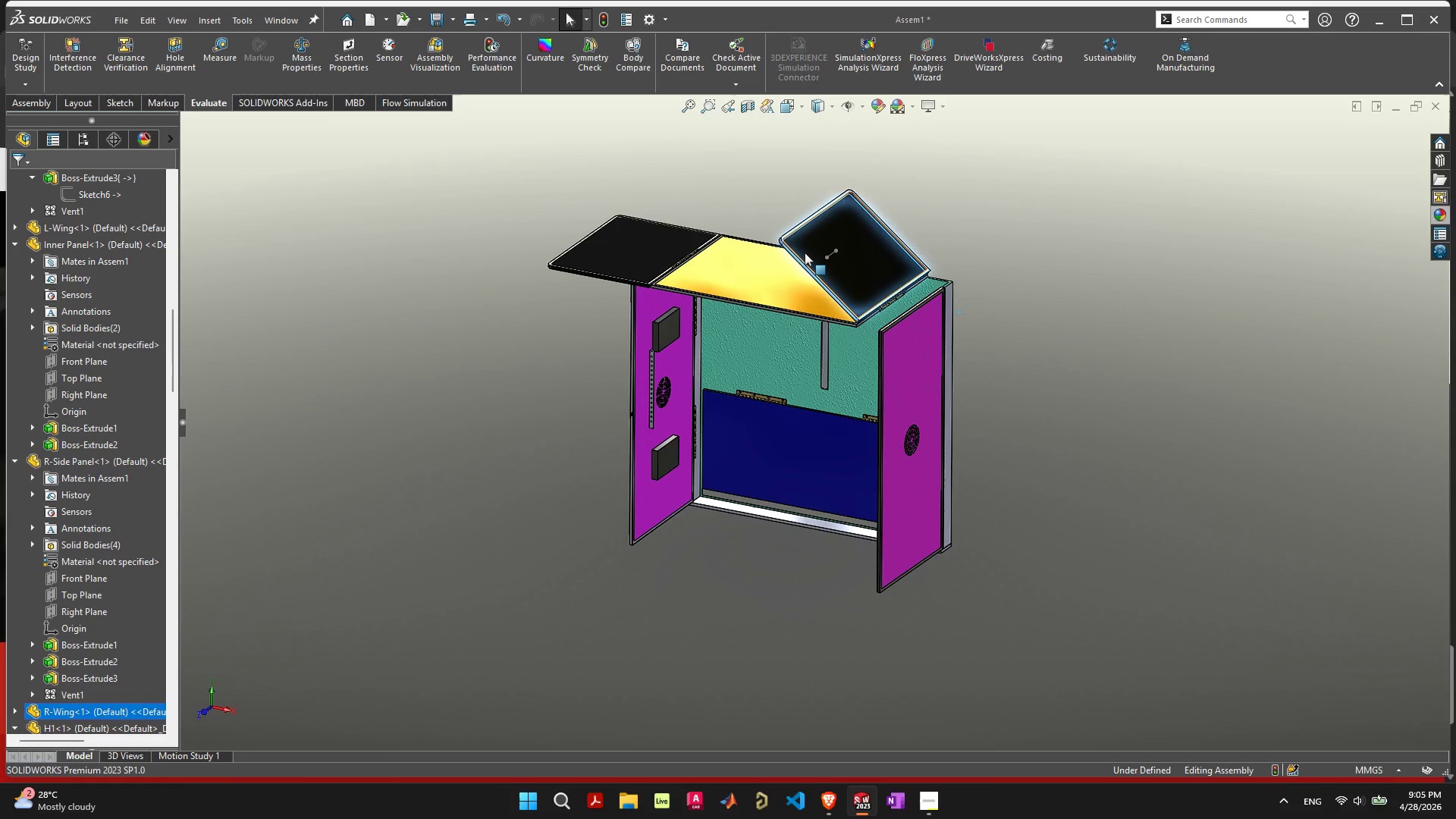 
left_click_drag(start_coordinate=[803, 249], to_coordinate=[830, 446])
 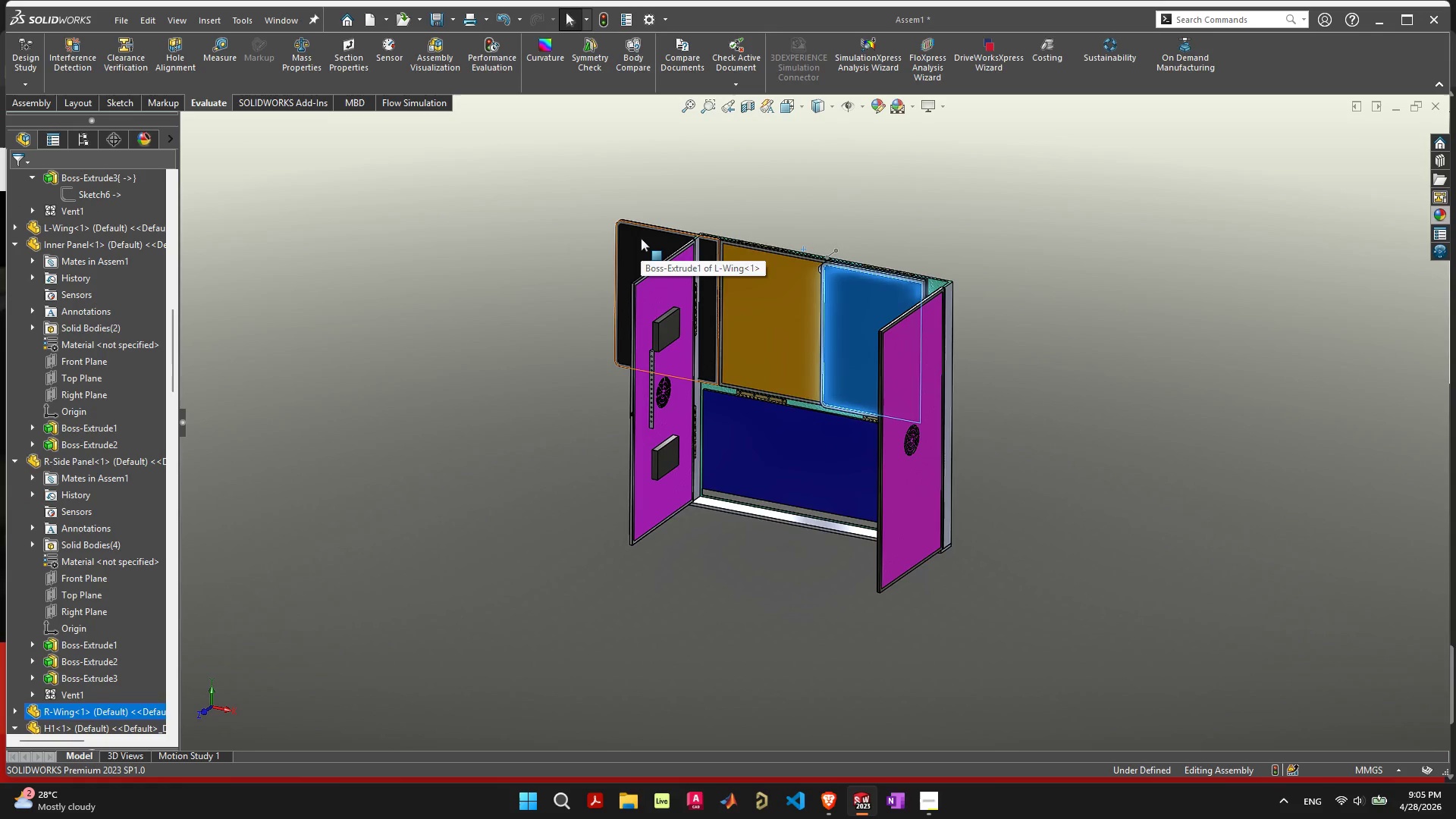 
left_click_drag(start_coordinate=[641, 239], to_coordinate=[874, 226])
 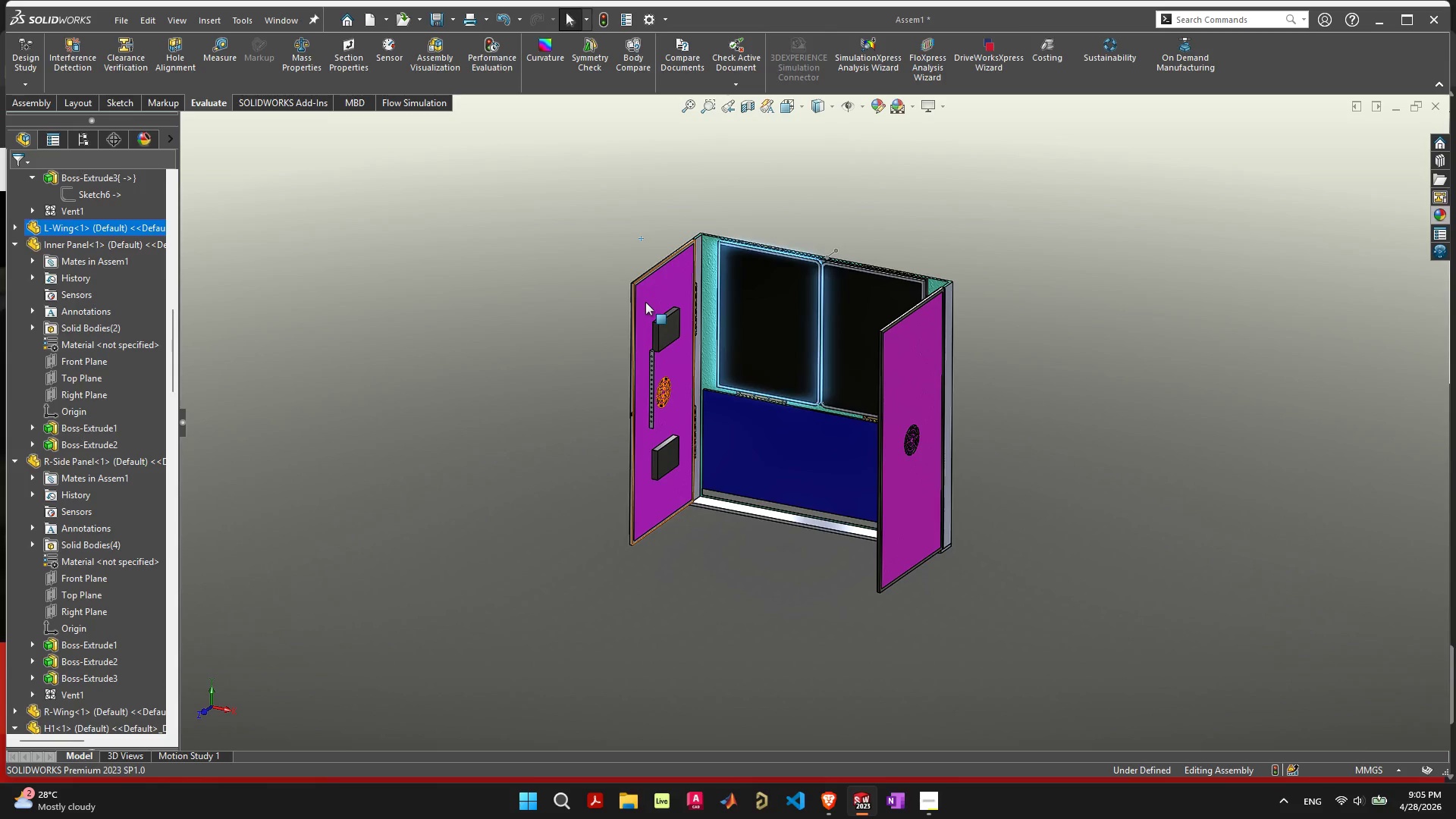 
left_click_drag(start_coordinate=[645, 300], to_coordinate=[870, 243])
 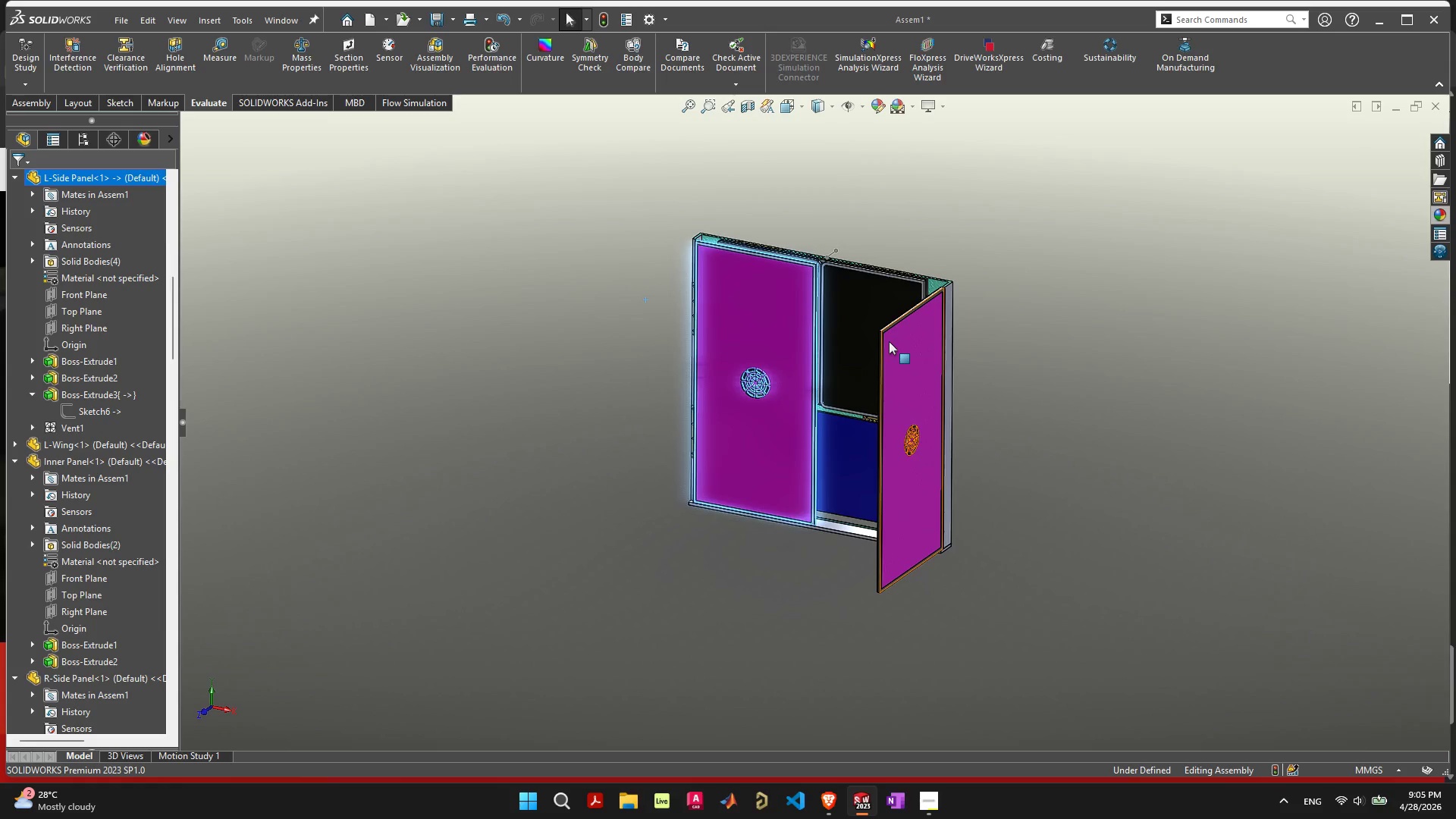 
left_click_drag(start_coordinate=[893, 343], to_coordinate=[830, 218])
 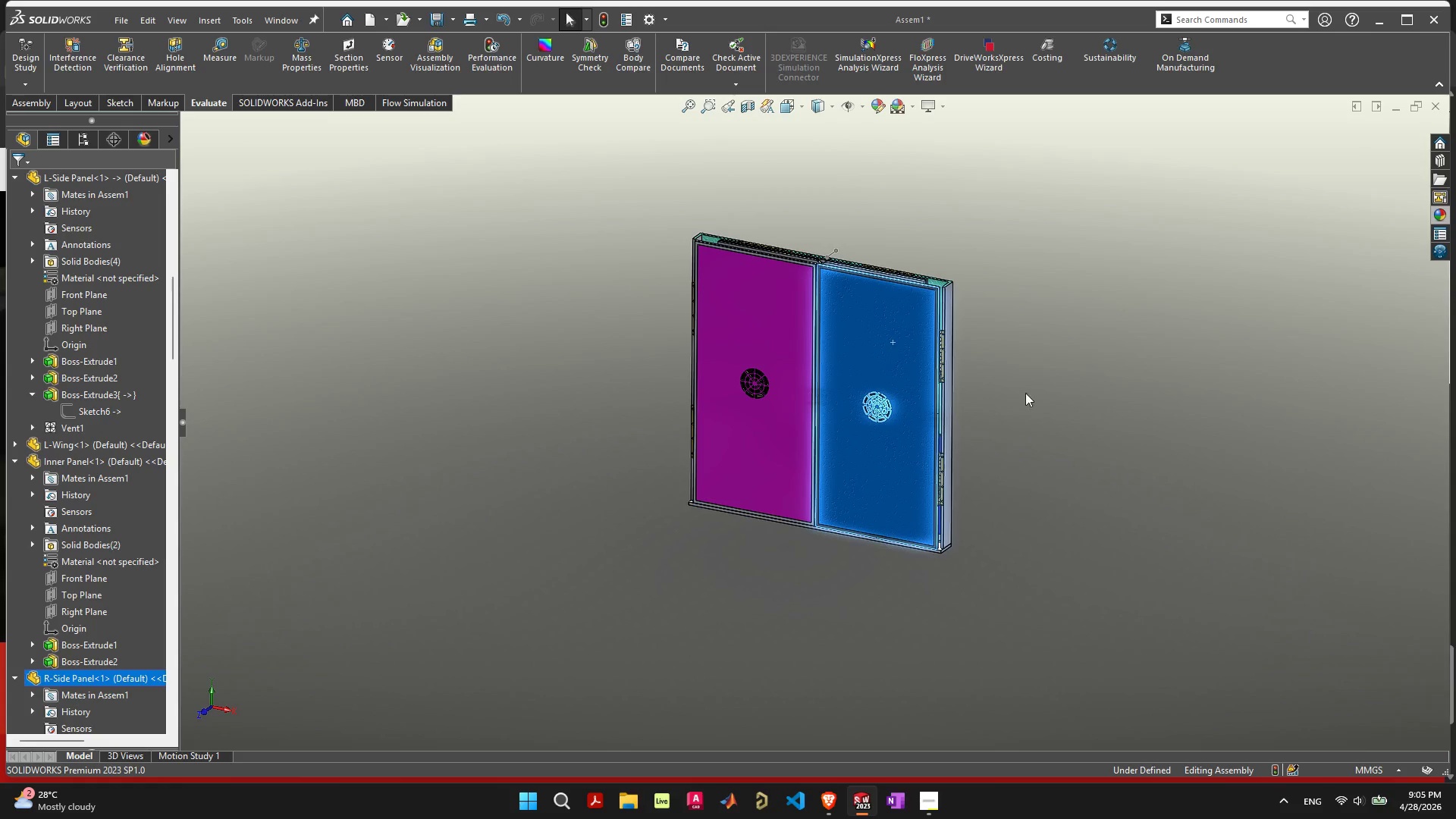 
left_click([1025, 399])
 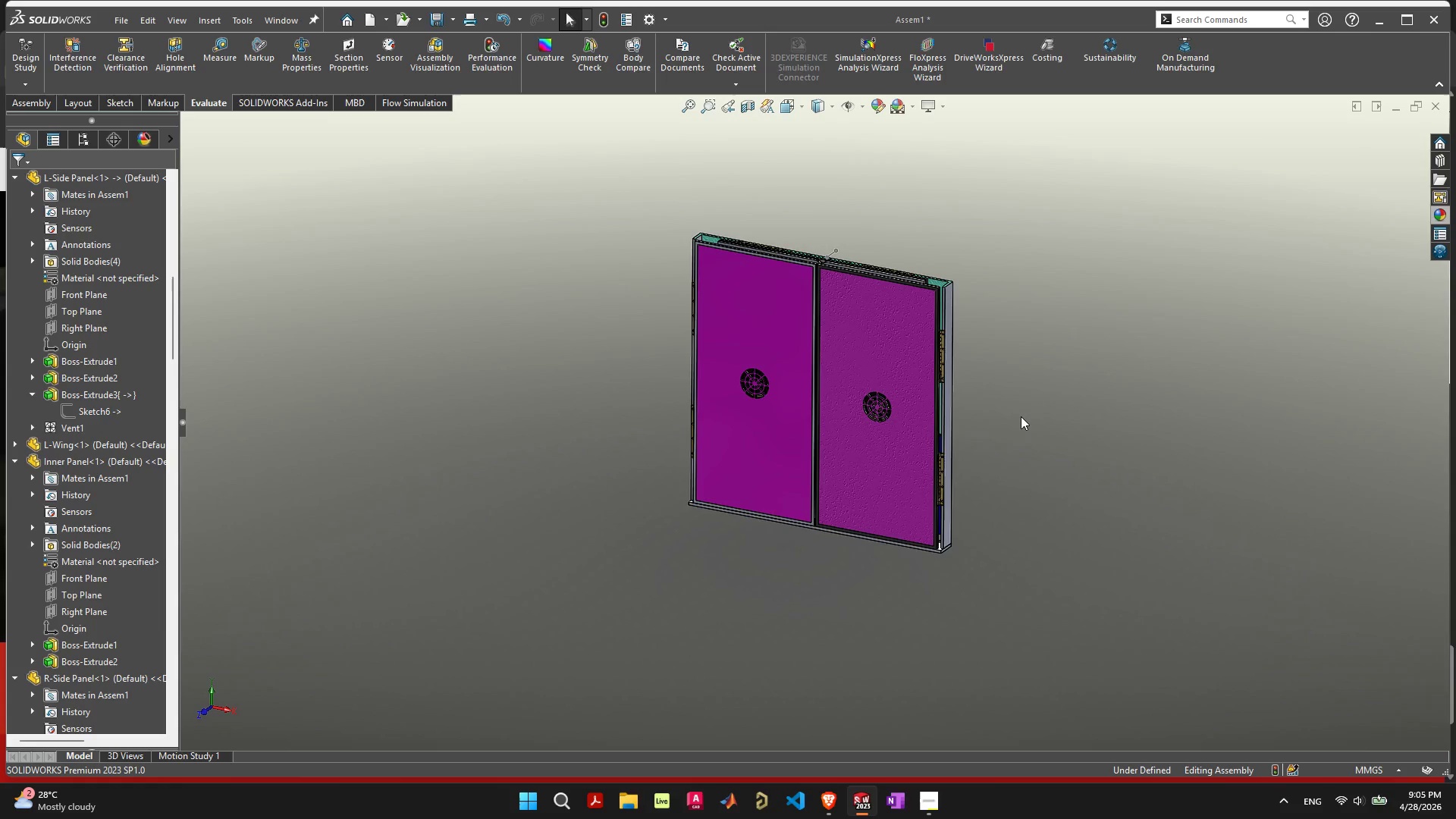 
key(F)
 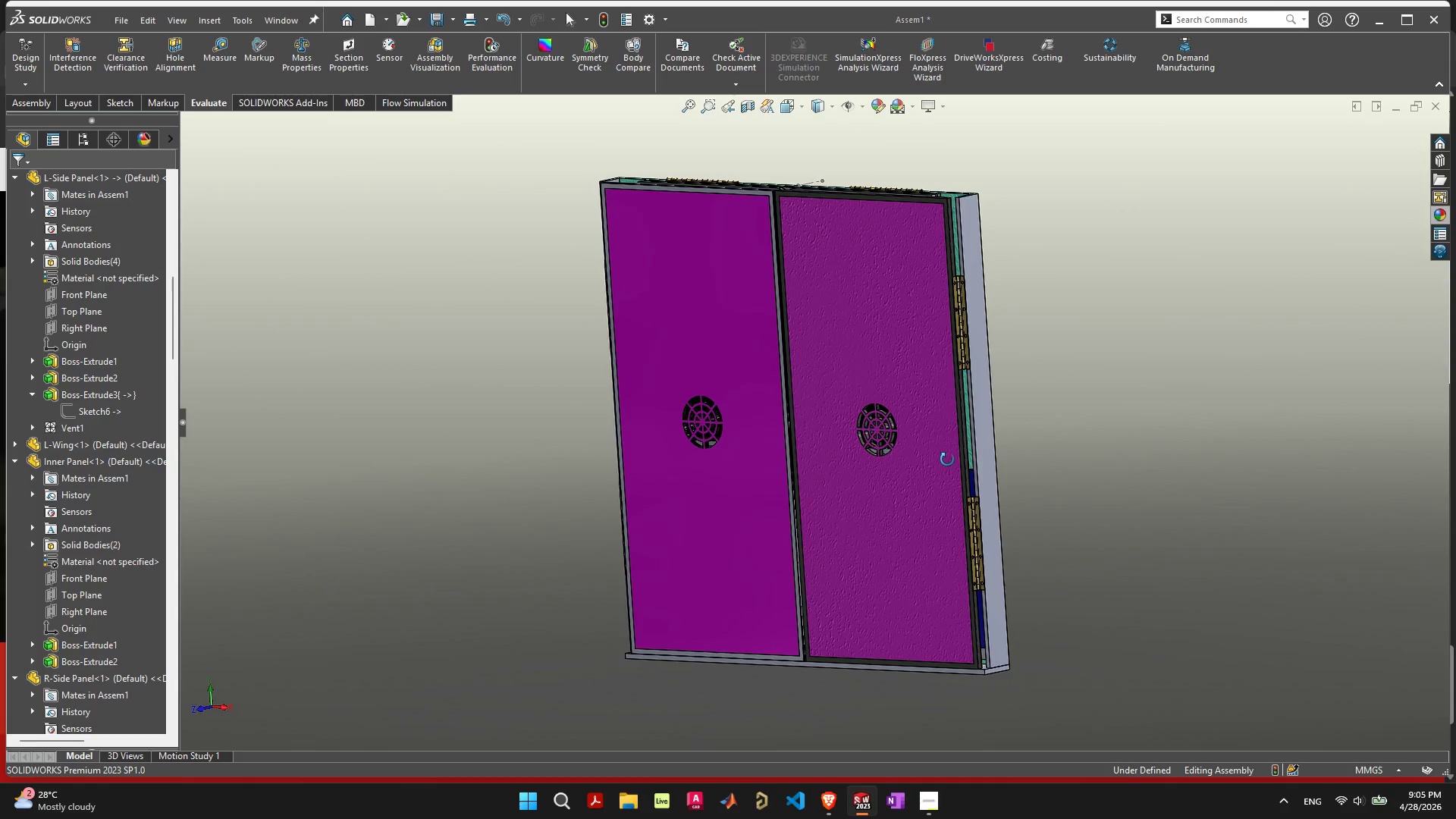 
wait(11.24)
 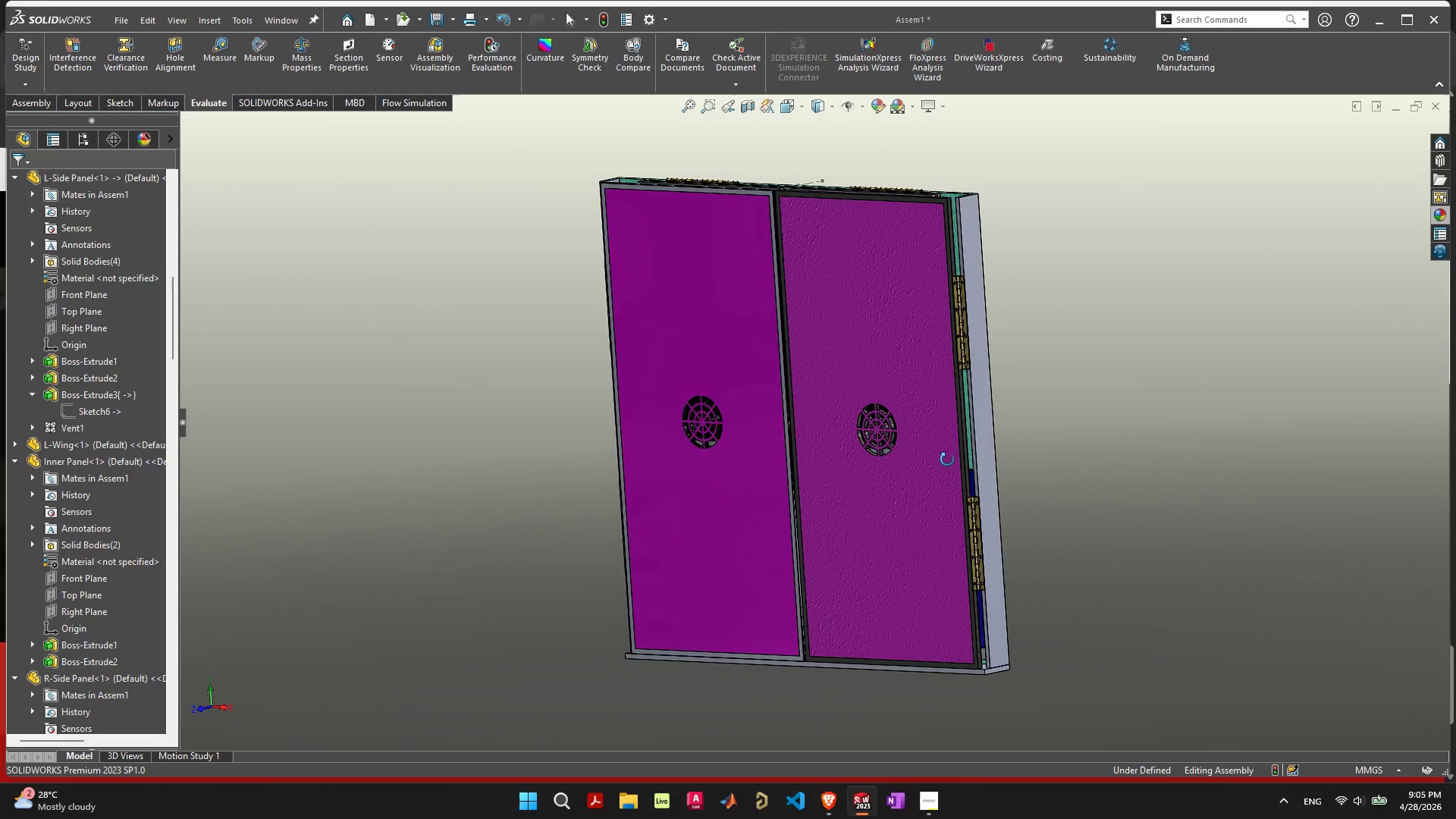 
key(Control+S)
 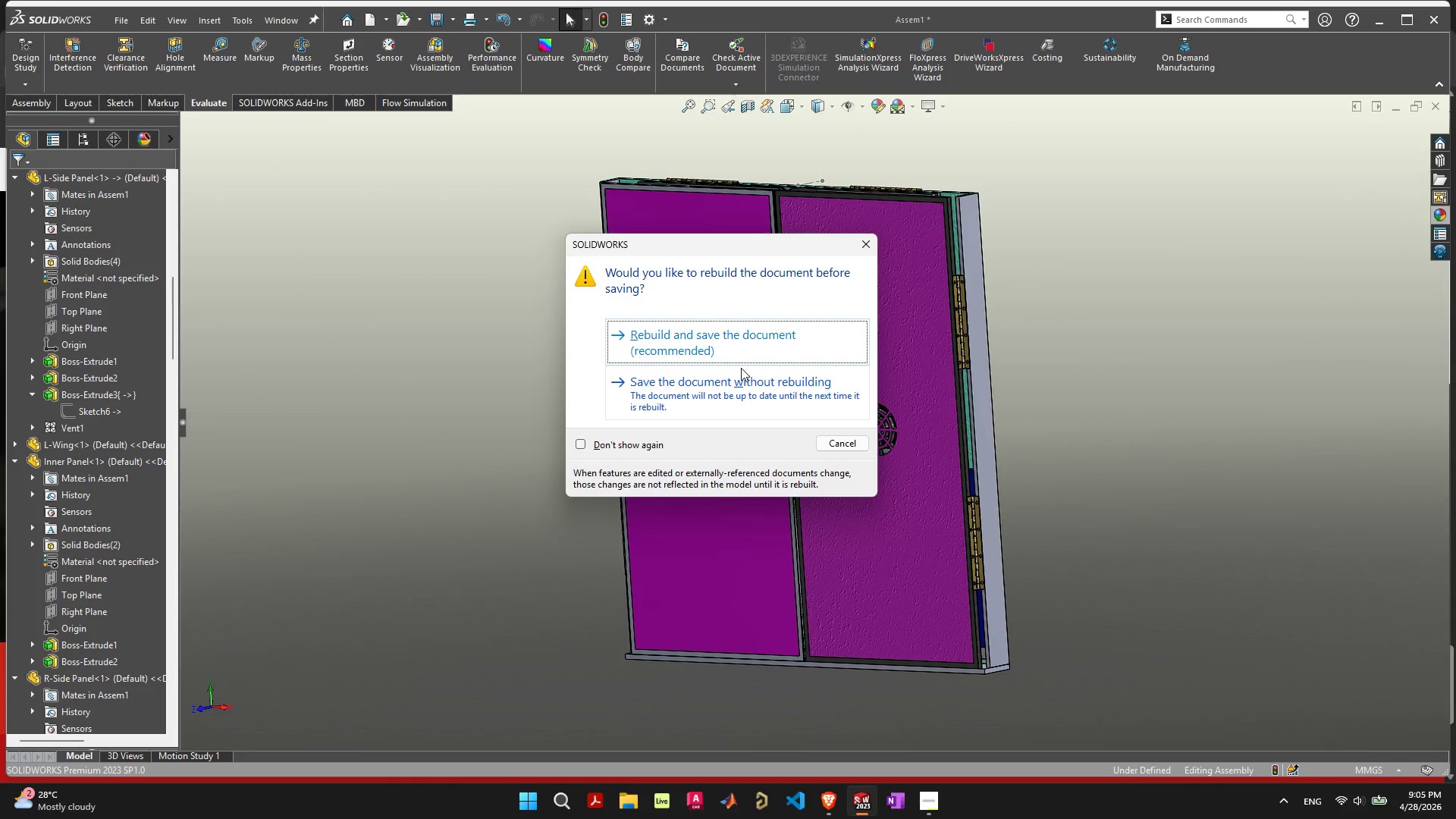 
left_click([739, 343])
 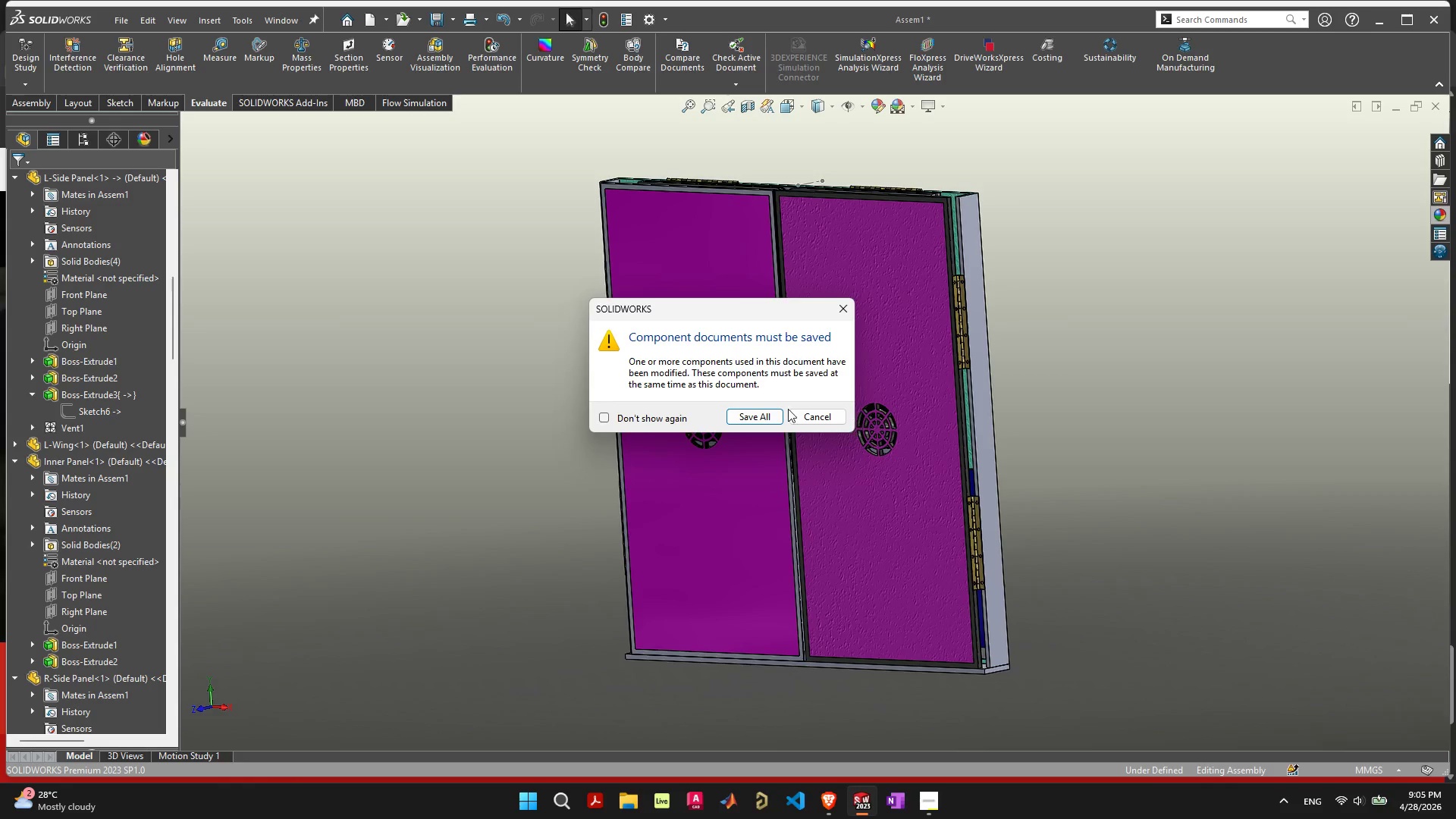 
left_click([757, 418])
 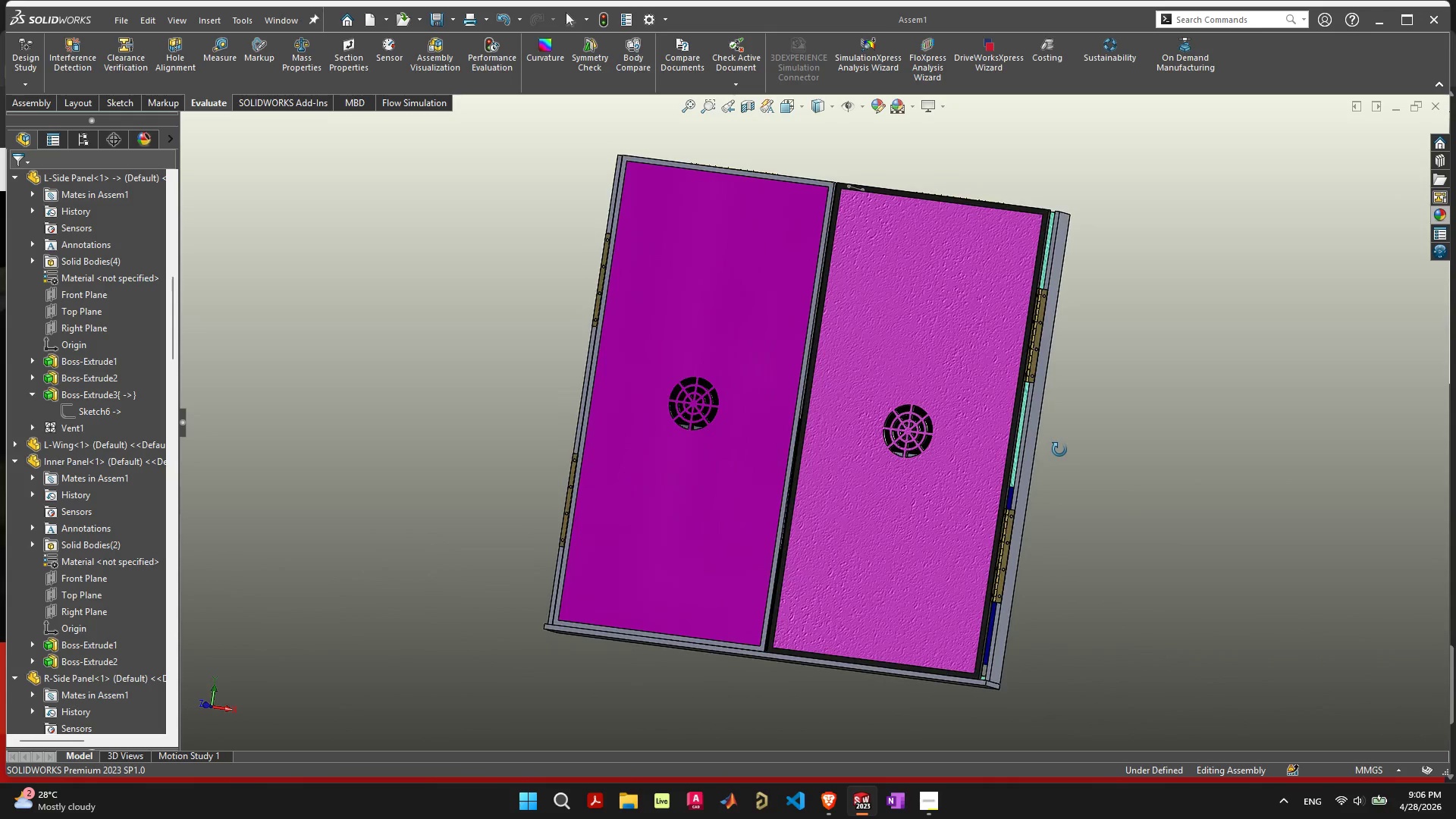 
wait(9.14)
 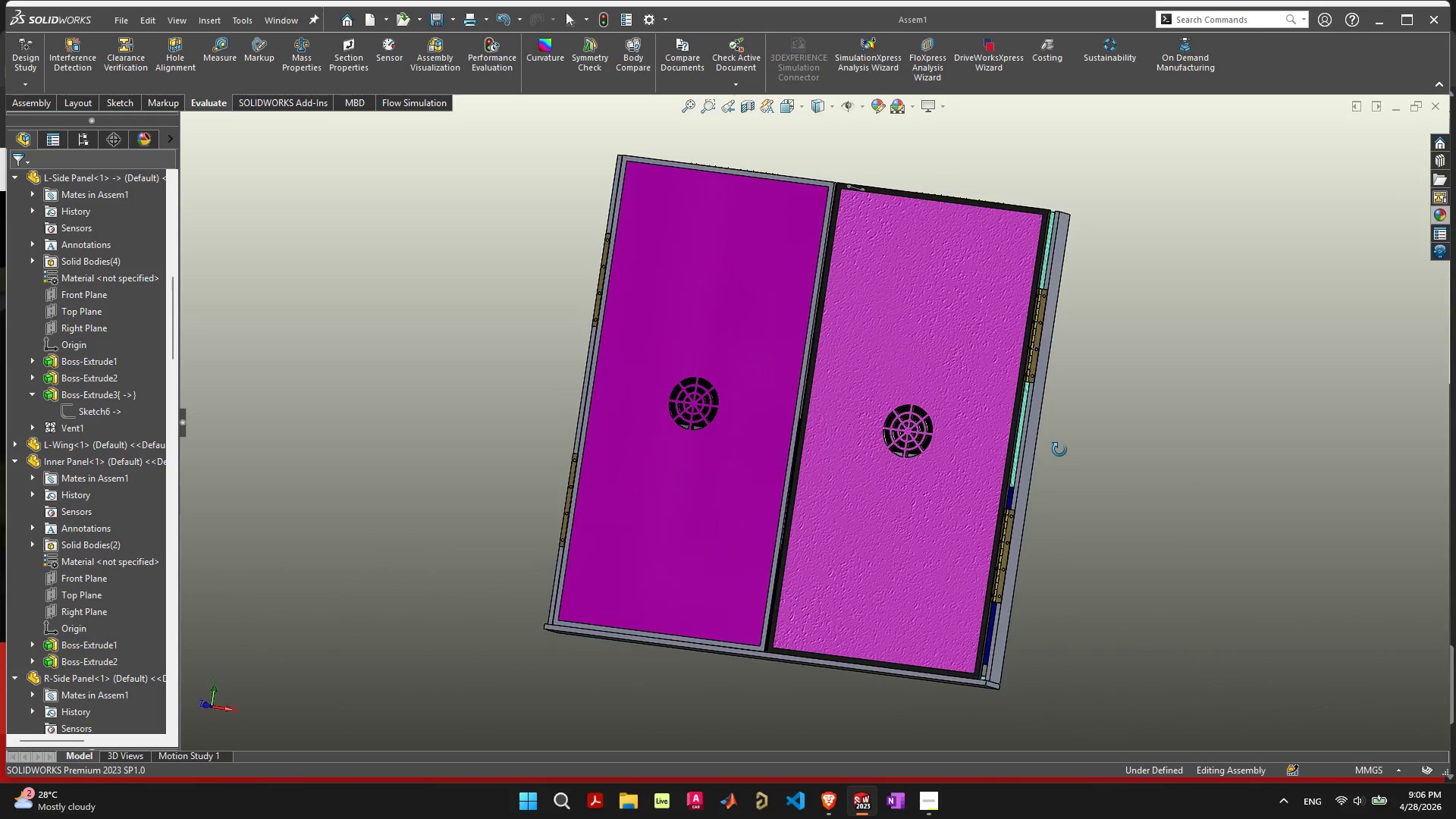 
scroll: coordinate [745, 286], scroll_direction: up, amount: 11.0
 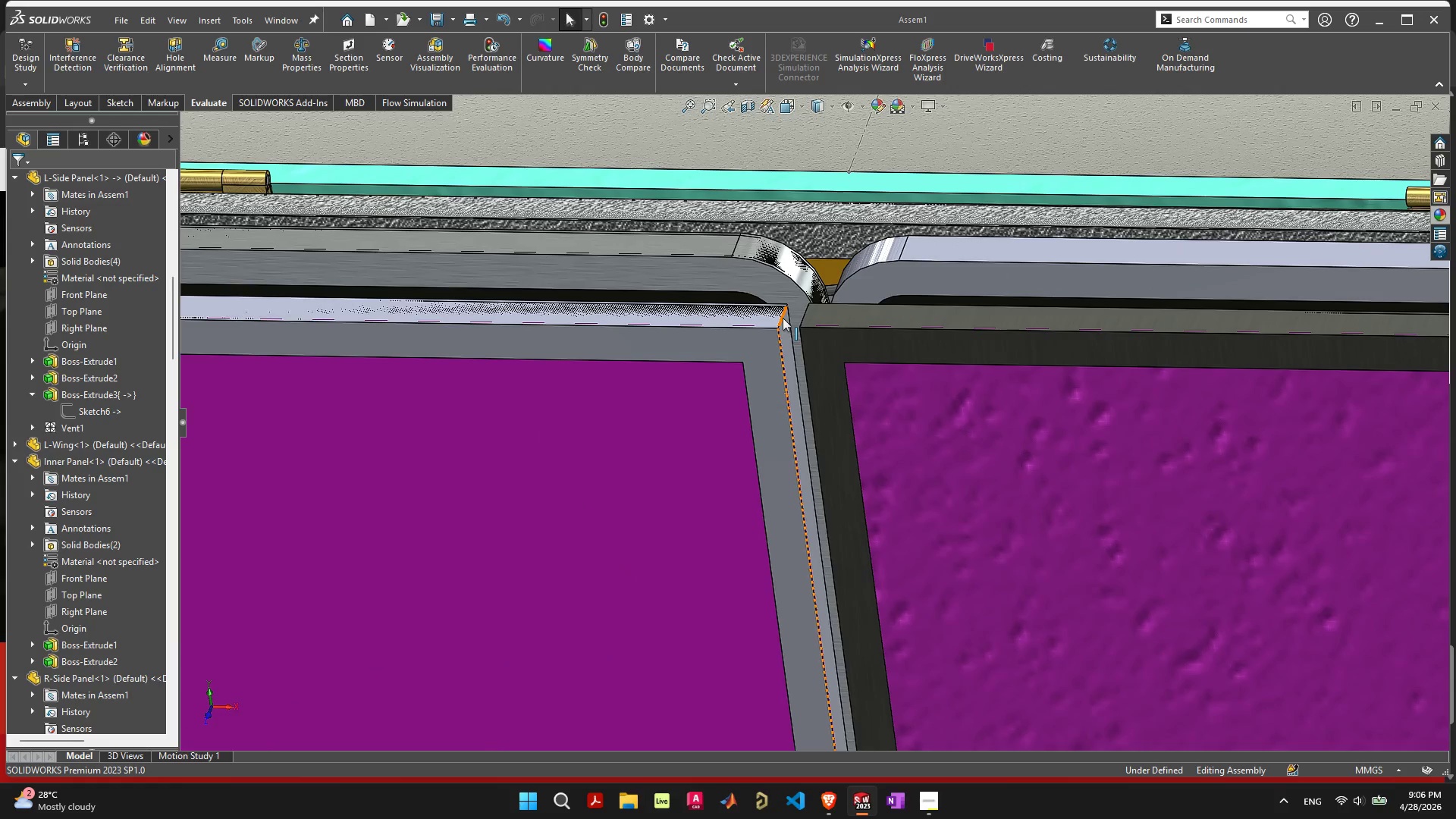 
scroll: coordinate [806, 350], scroll_direction: down, amount: 12.0
 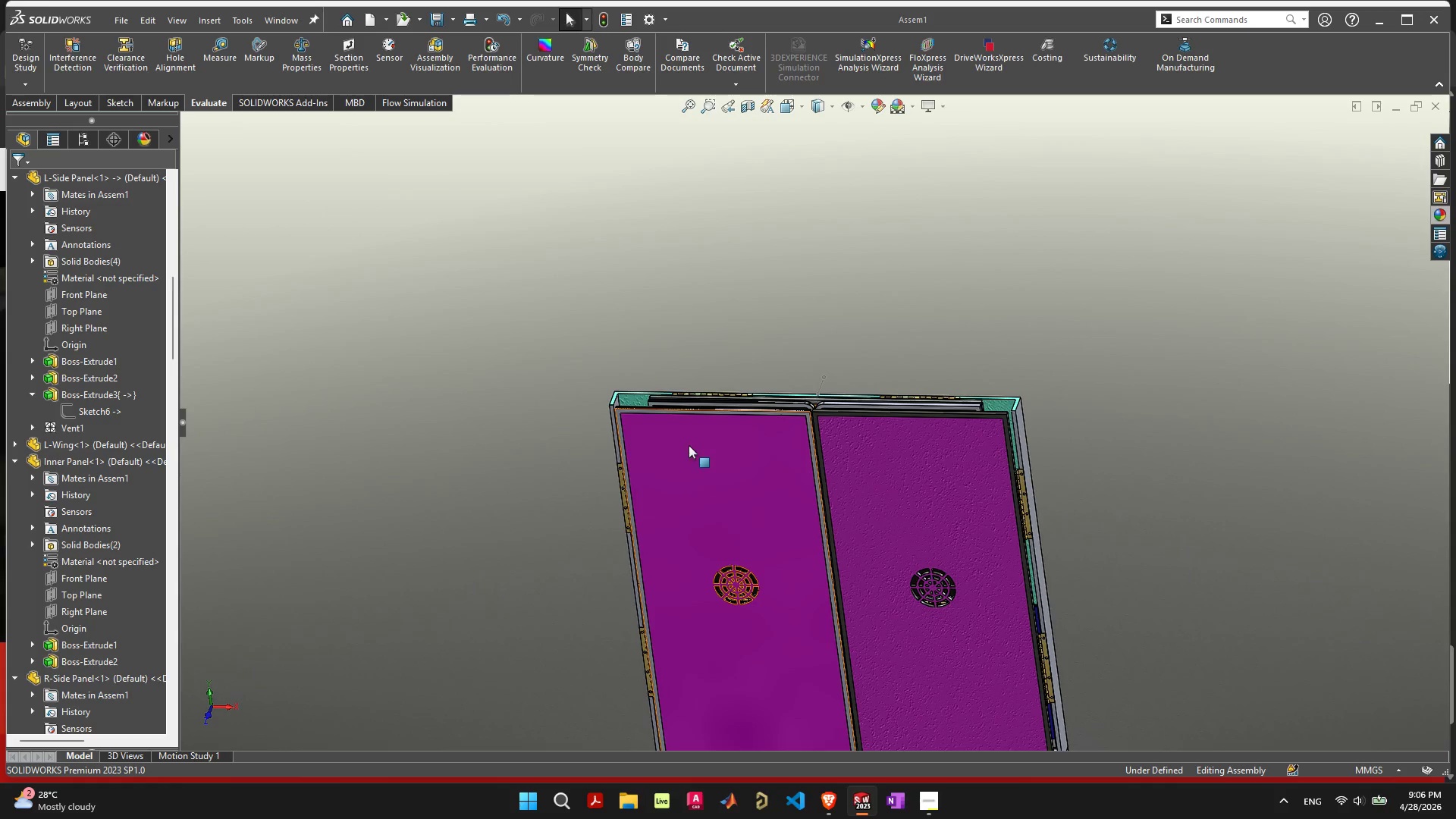 
scroll: coordinate [839, 488], scroll_direction: up, amount: 1.0
 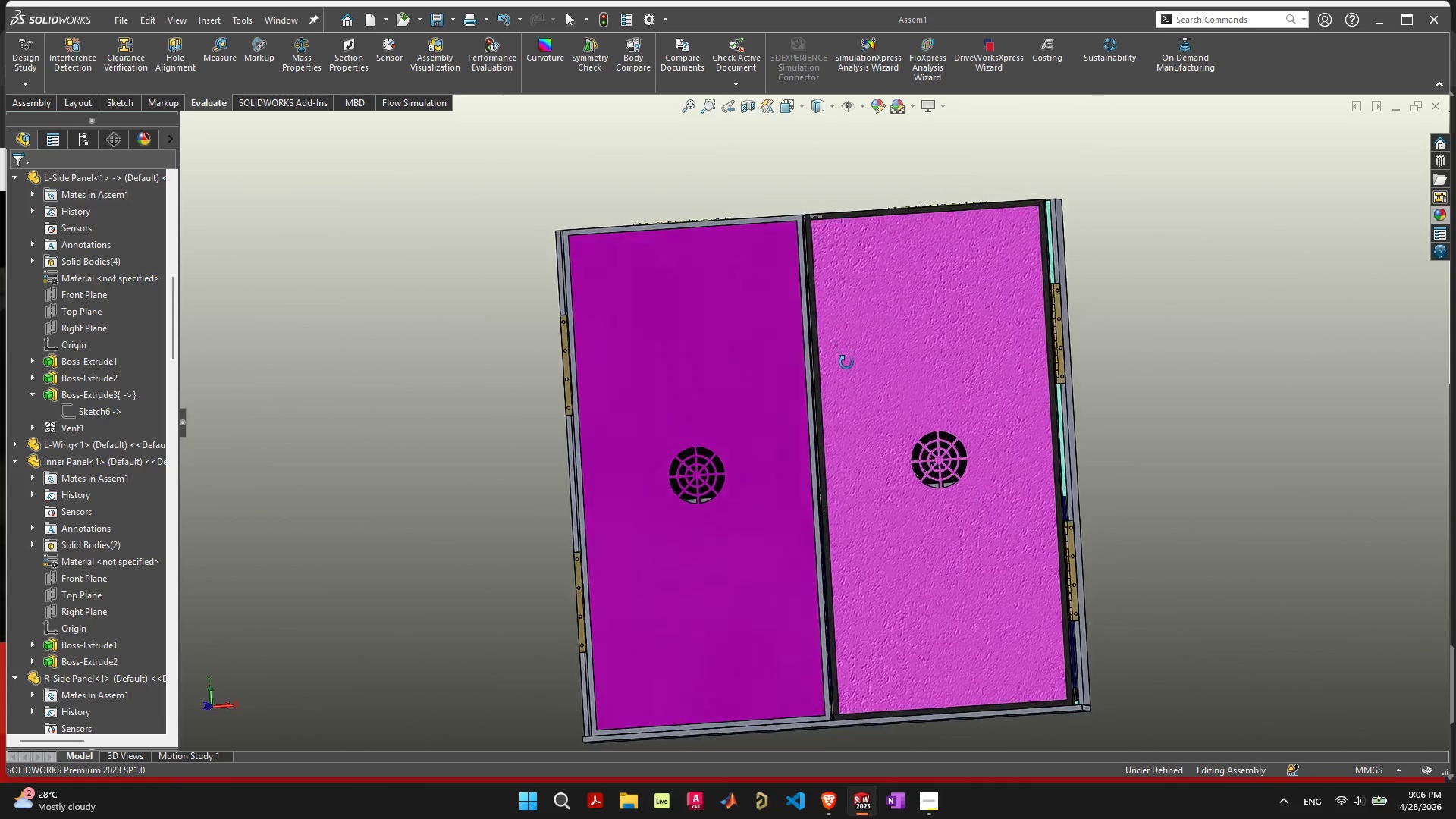 
left_click([878, 371])
 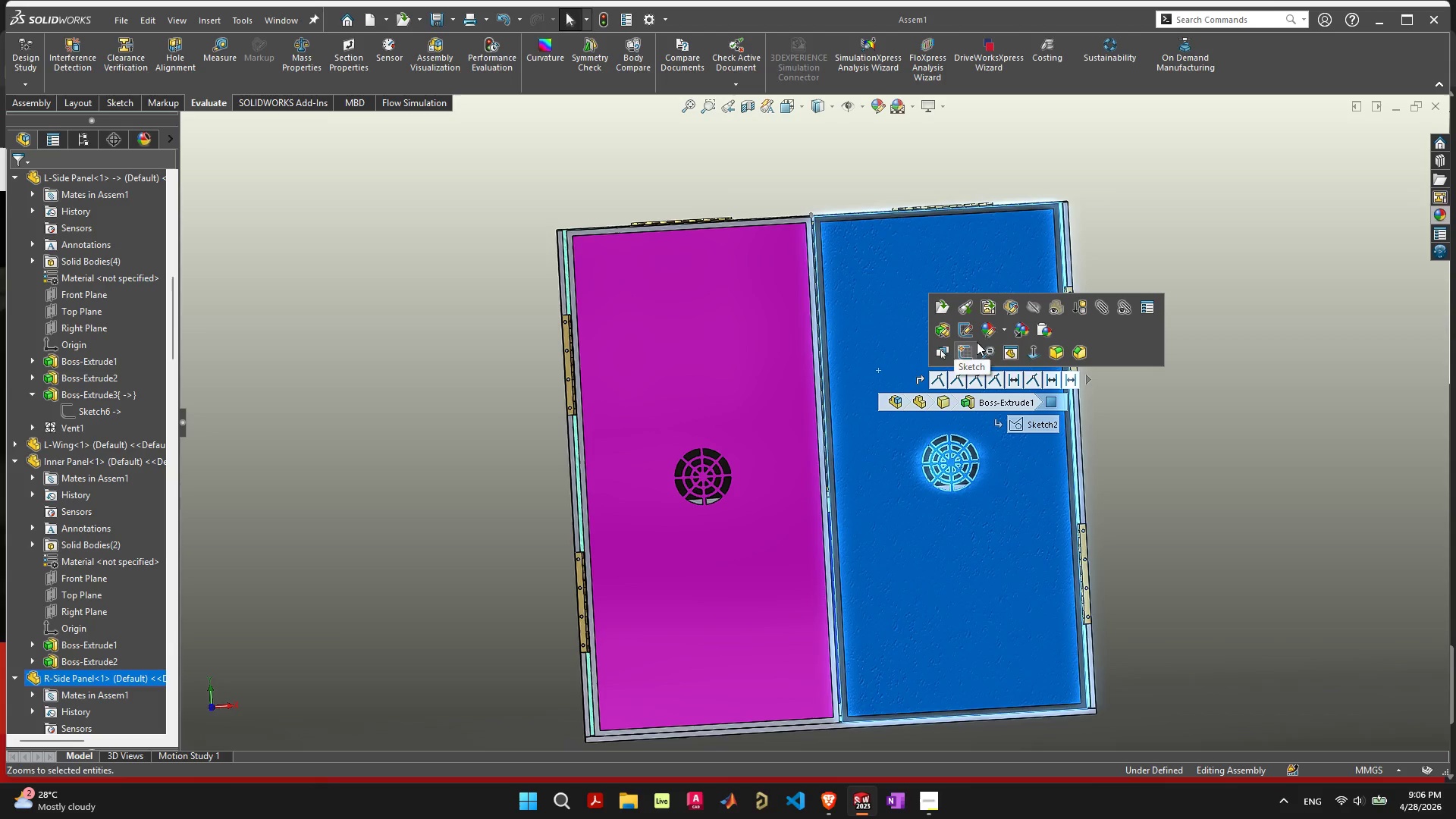 
left_click([1003, 331])
 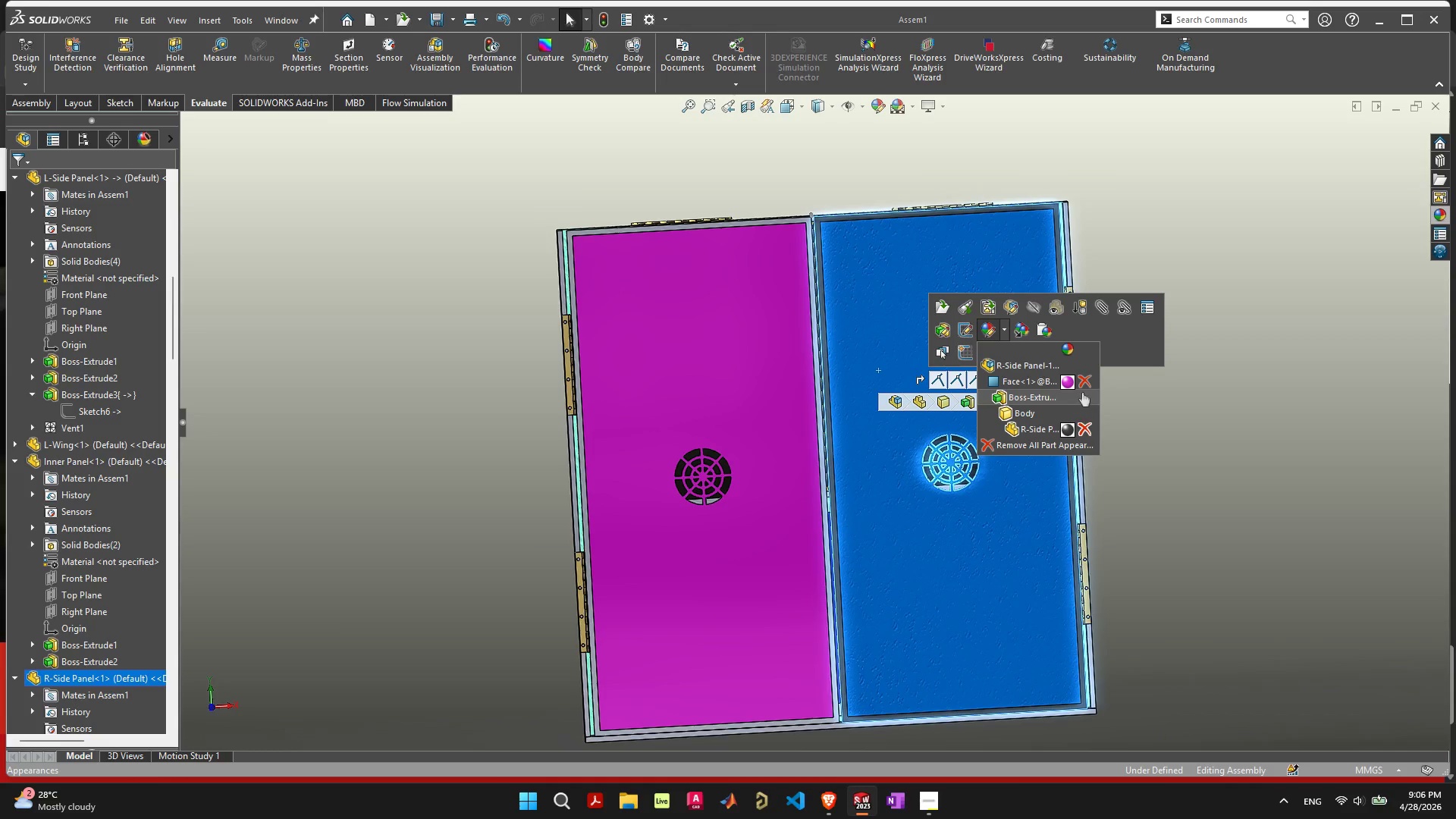 
left_click([1086, 382])
 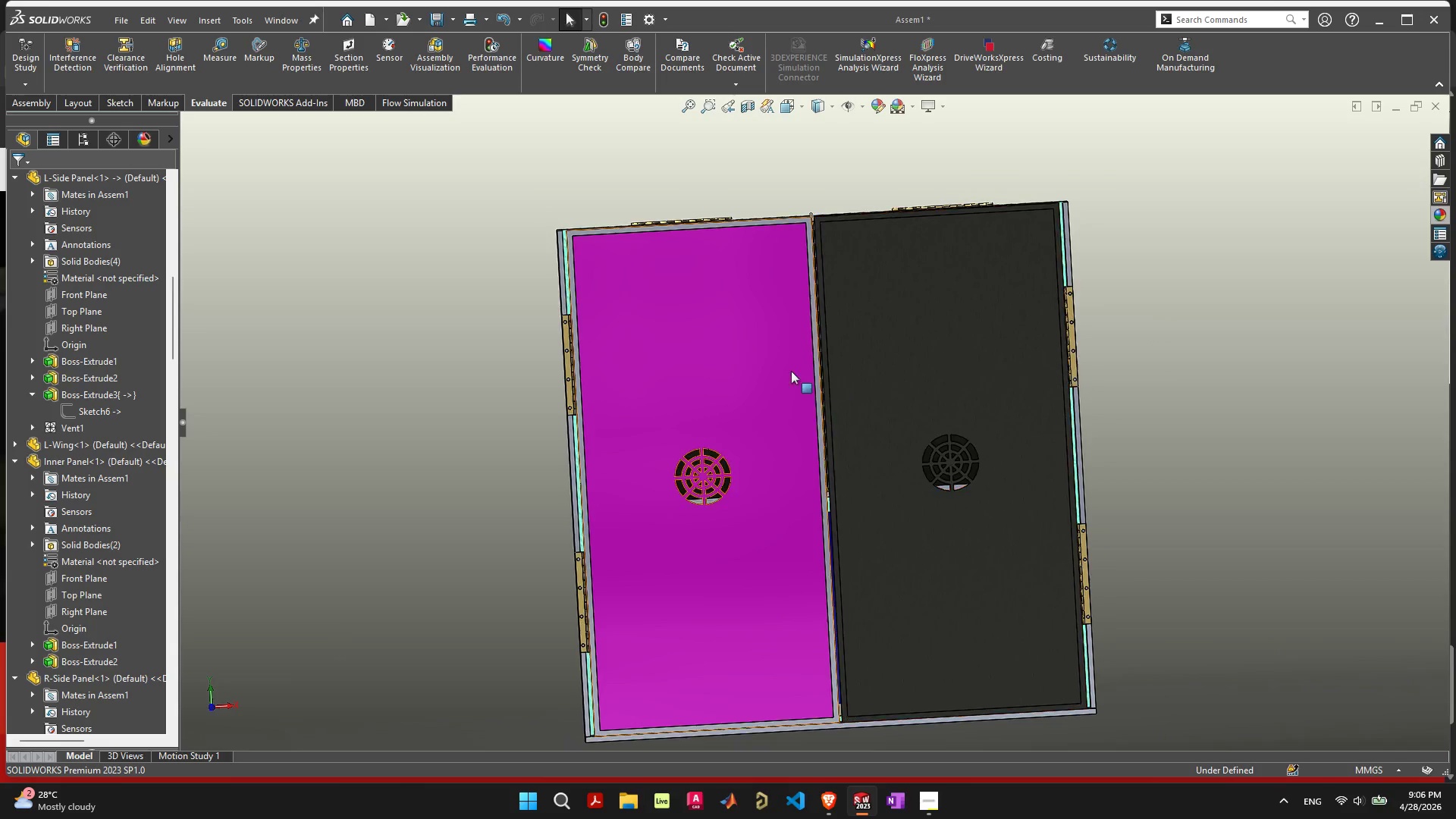 
left_click([767, 356])
 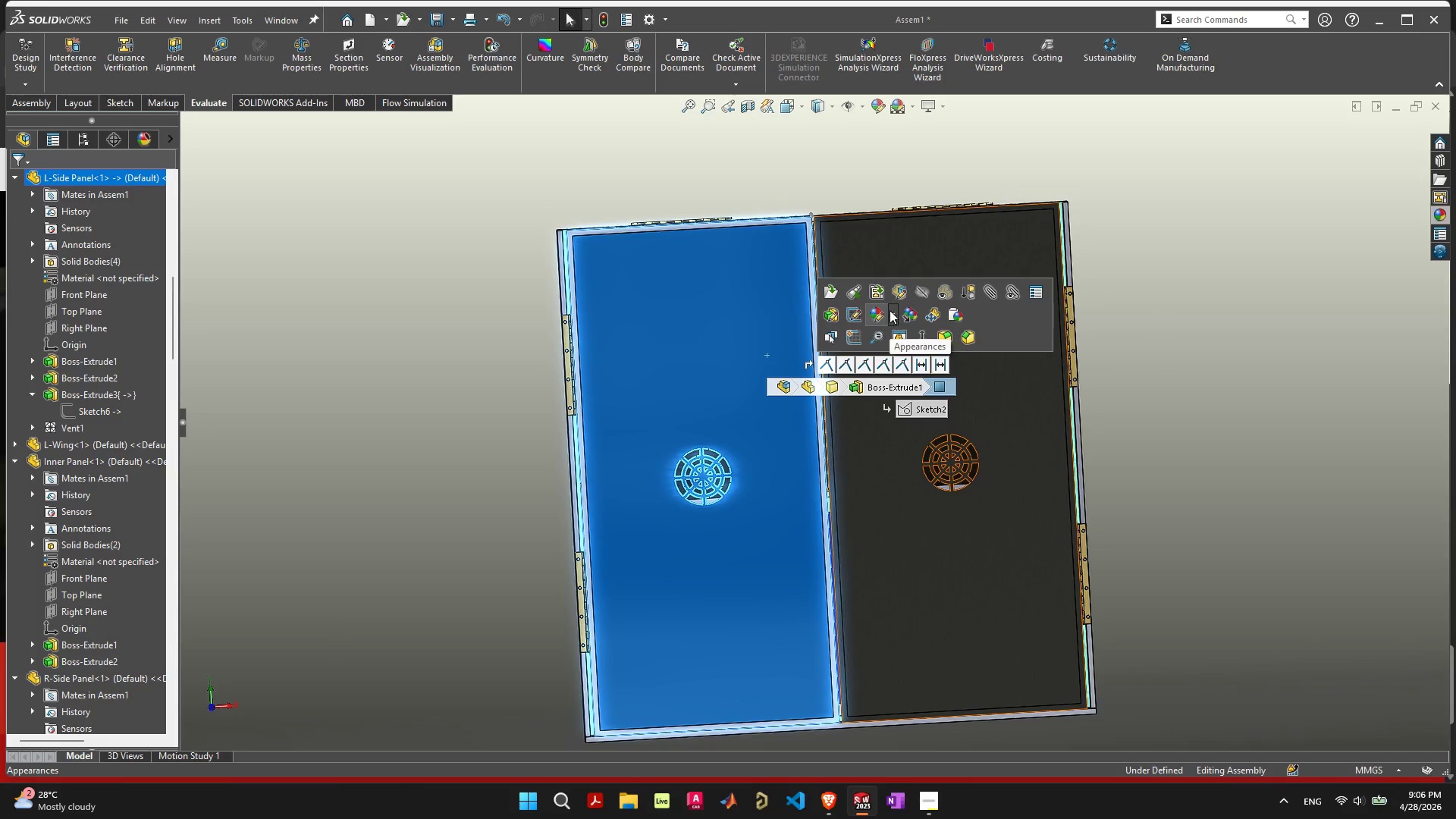 
left_click([880, 312])
 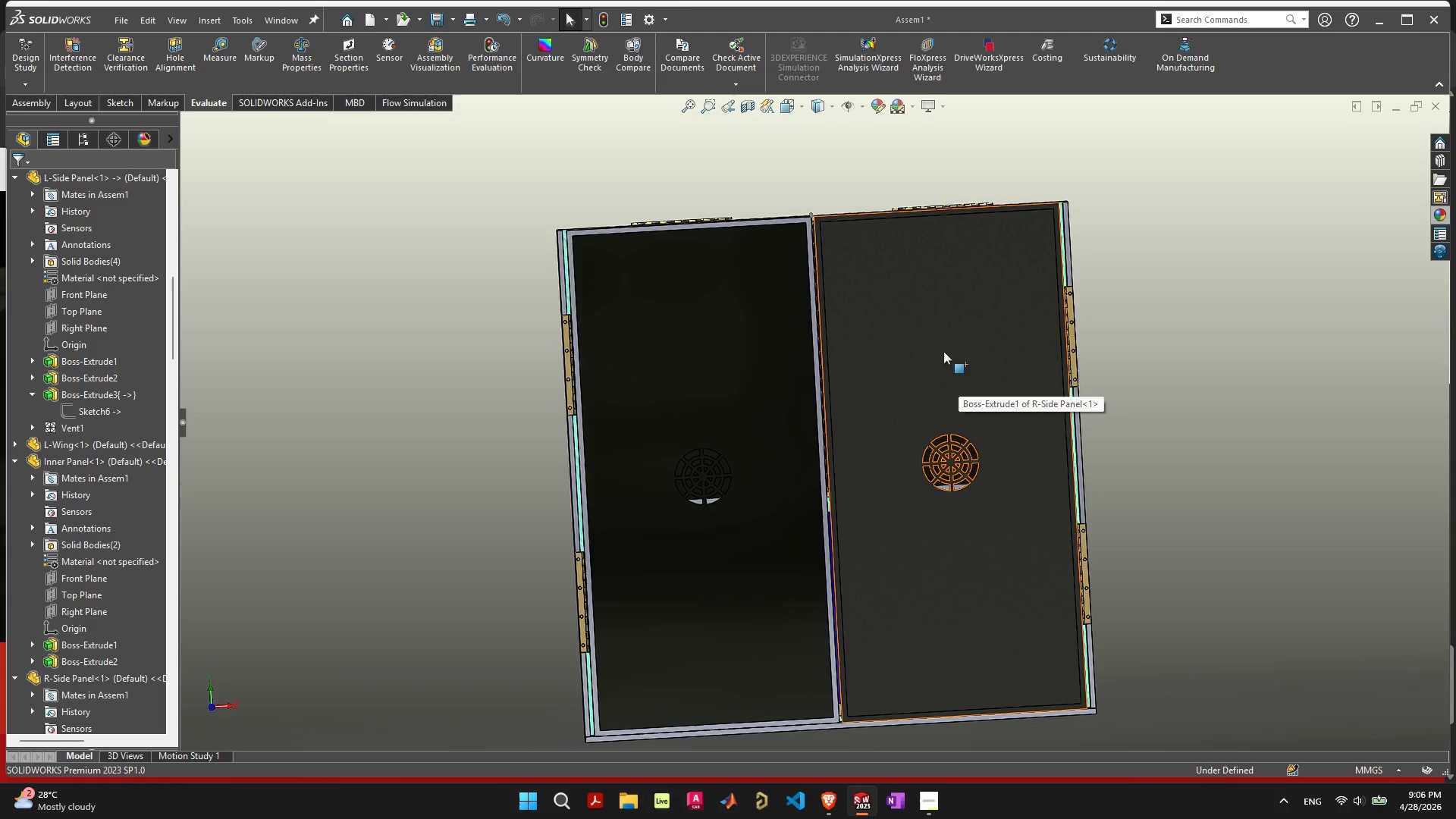 
left_click([940, 343])
 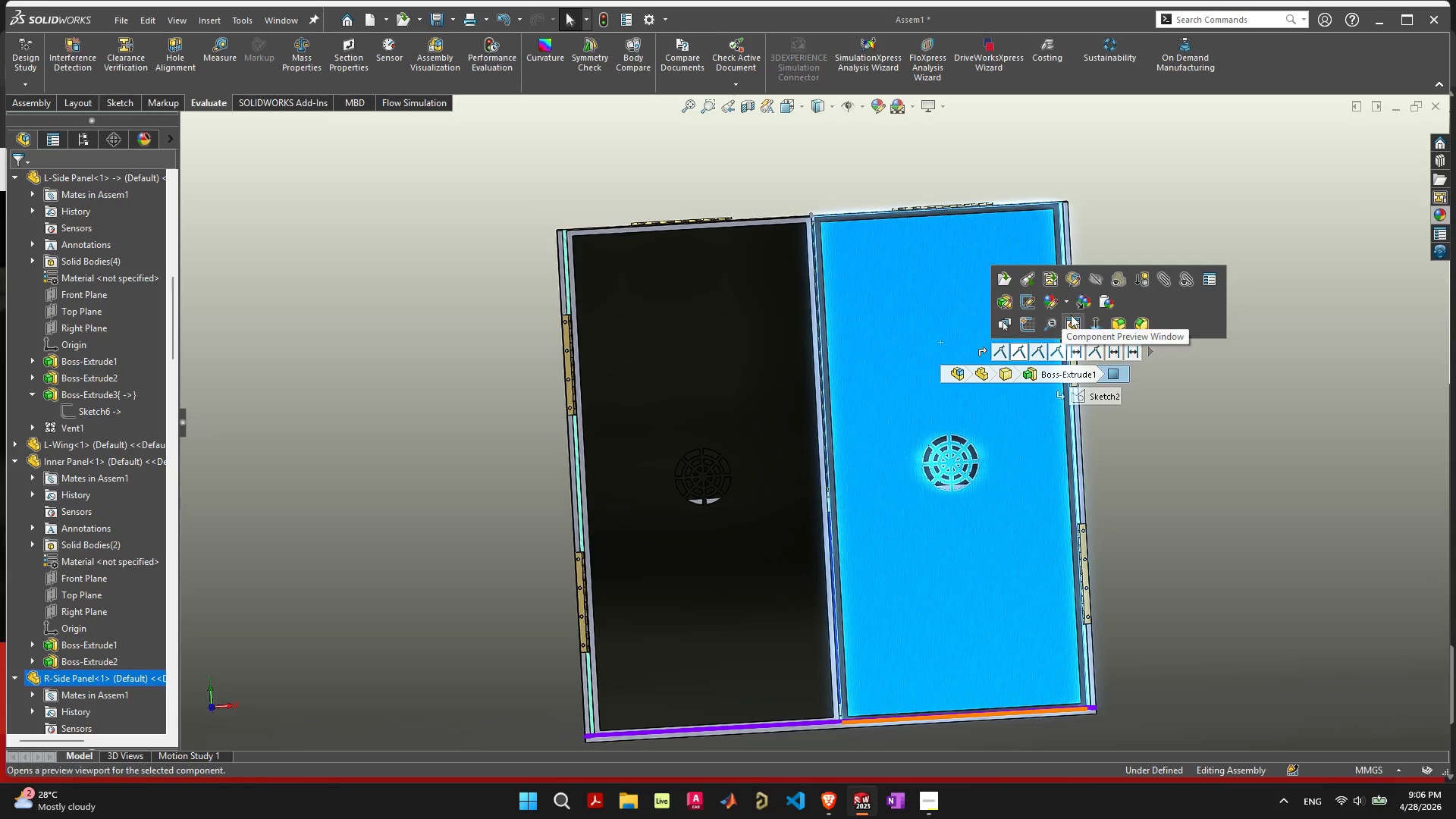 
left_click([1068, 300])
 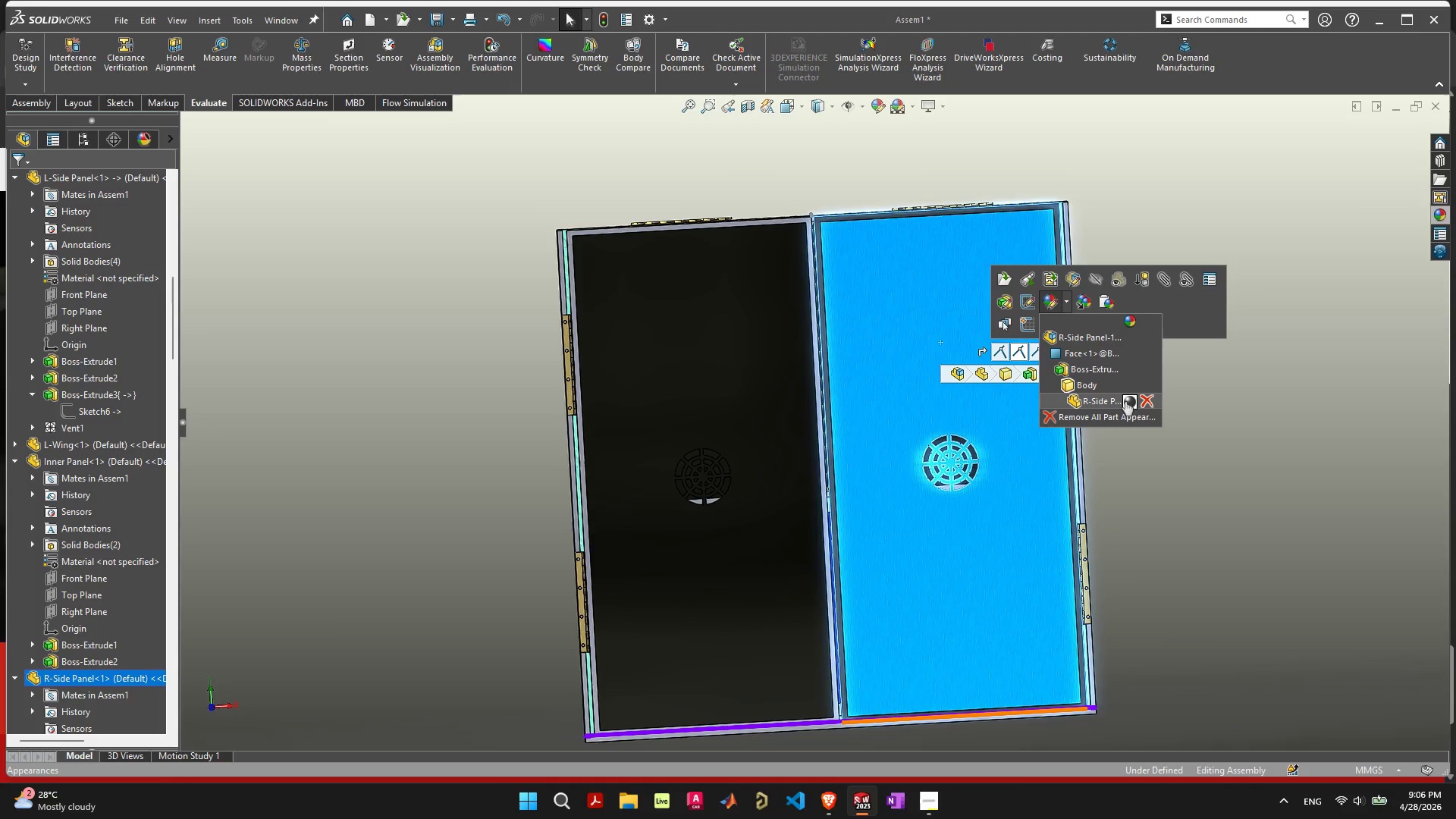 
left_click([1126, 401])
 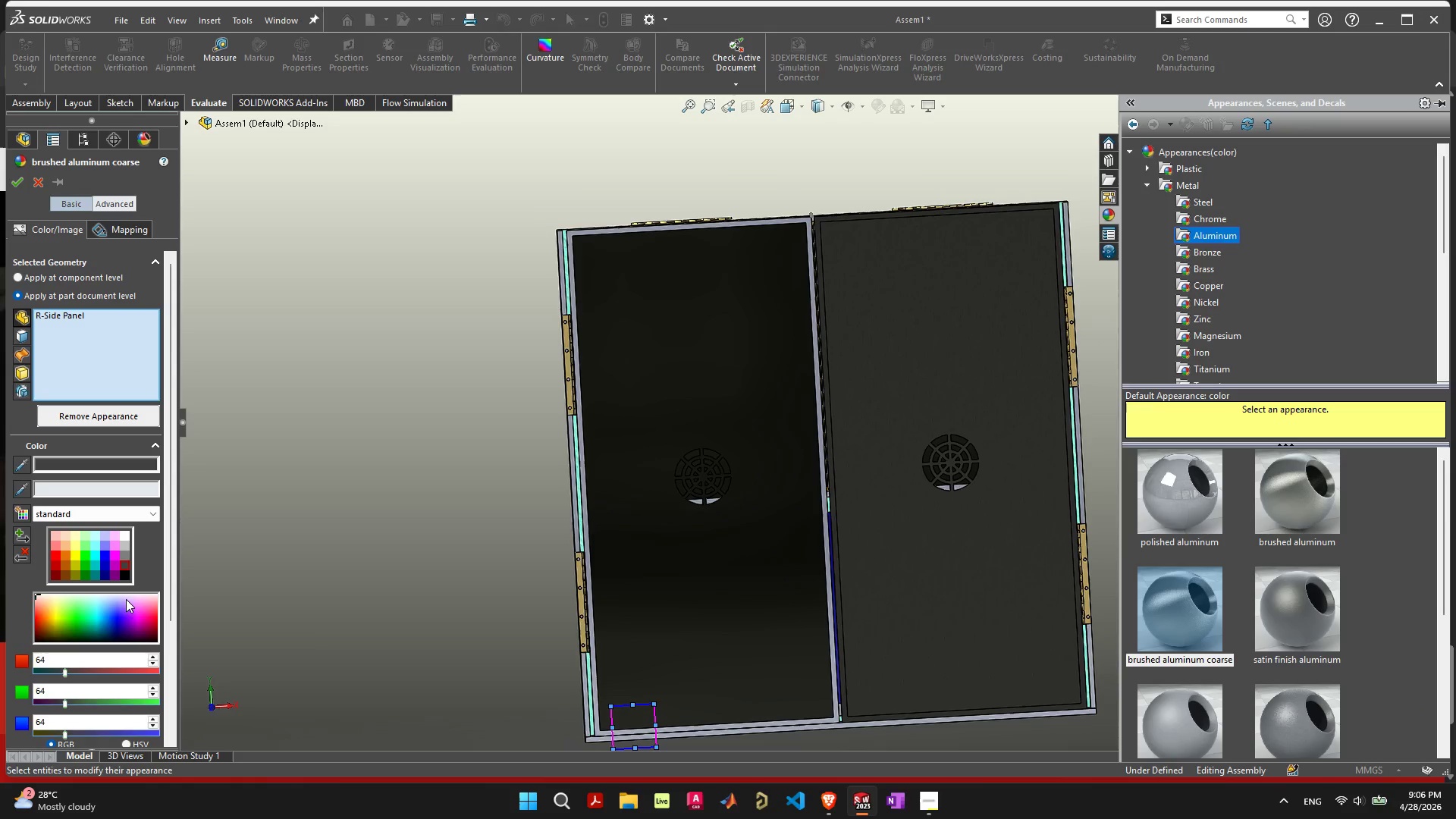 
left_click([124, 573])
 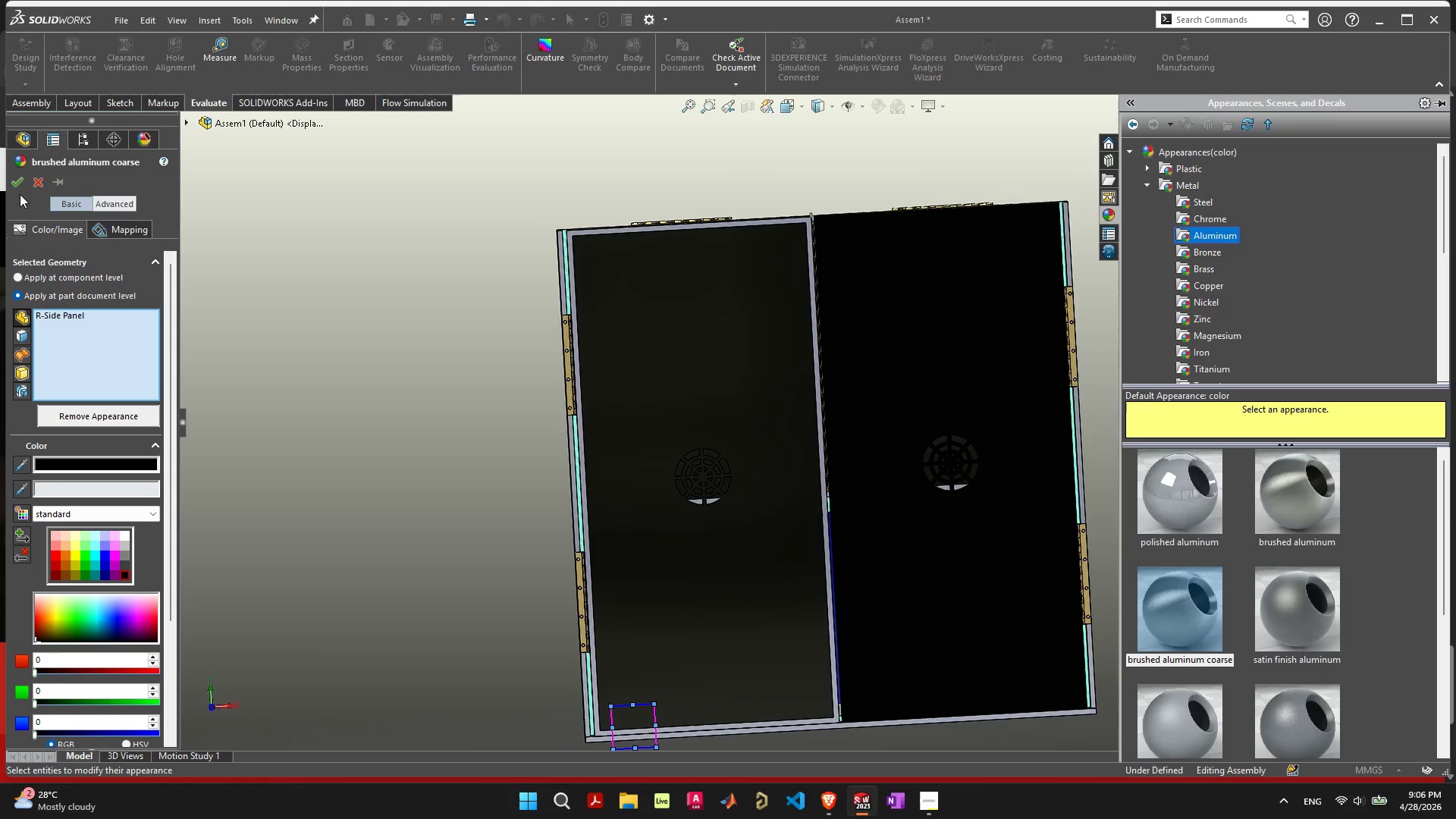 
left_click([18, 184])
 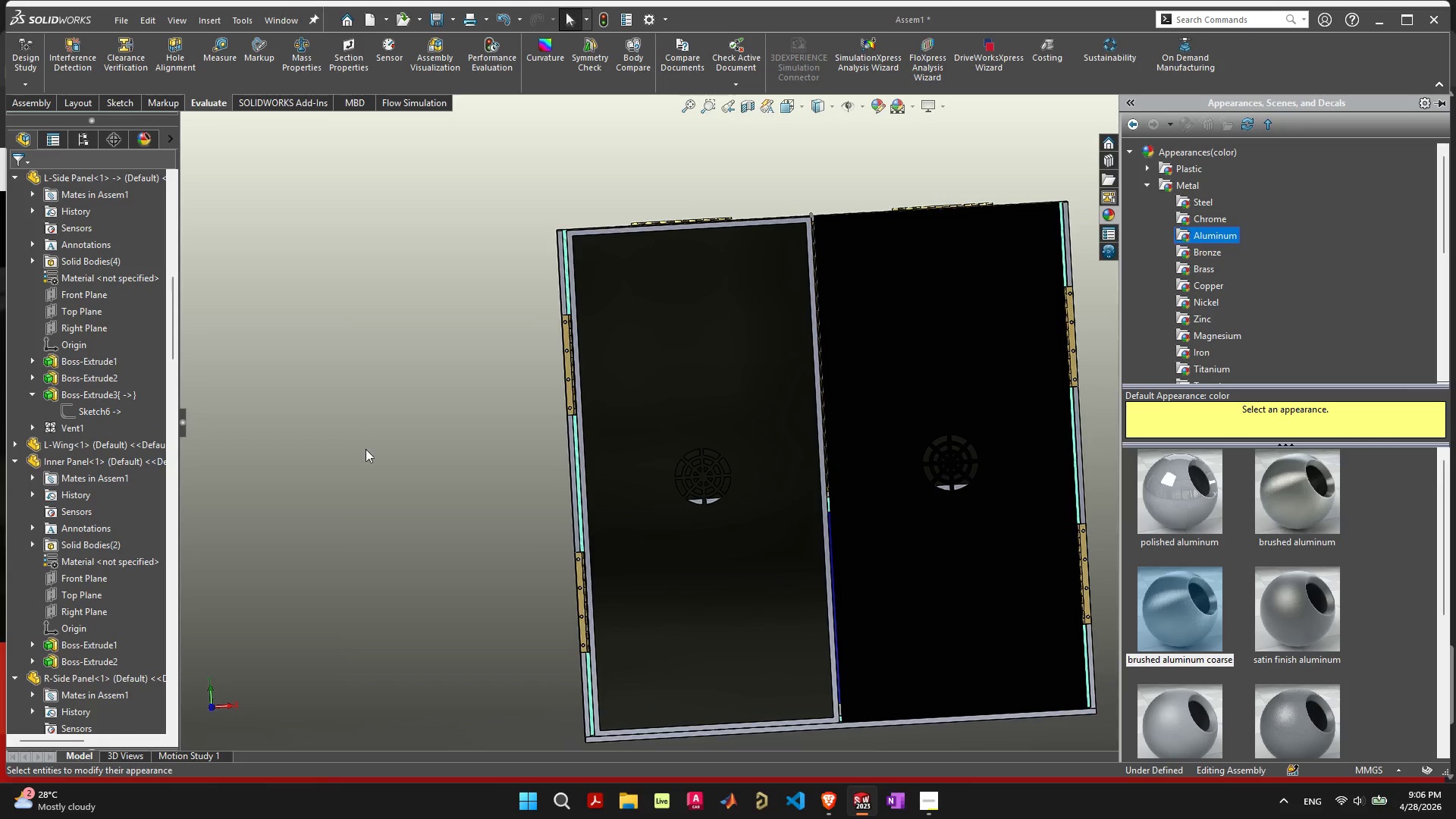 
left_click([372, 462])
 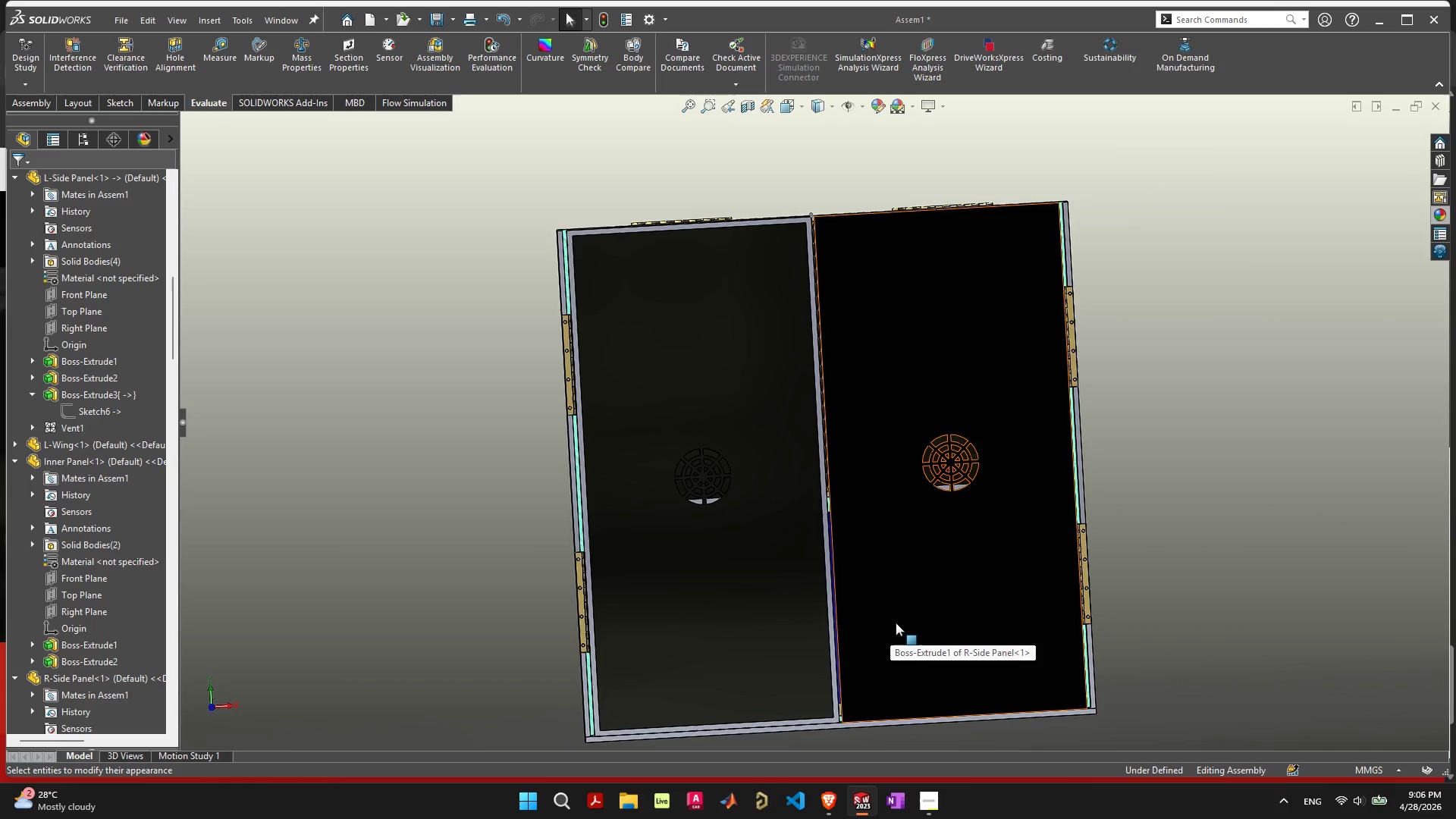 
key(Control+ControlLeft)
 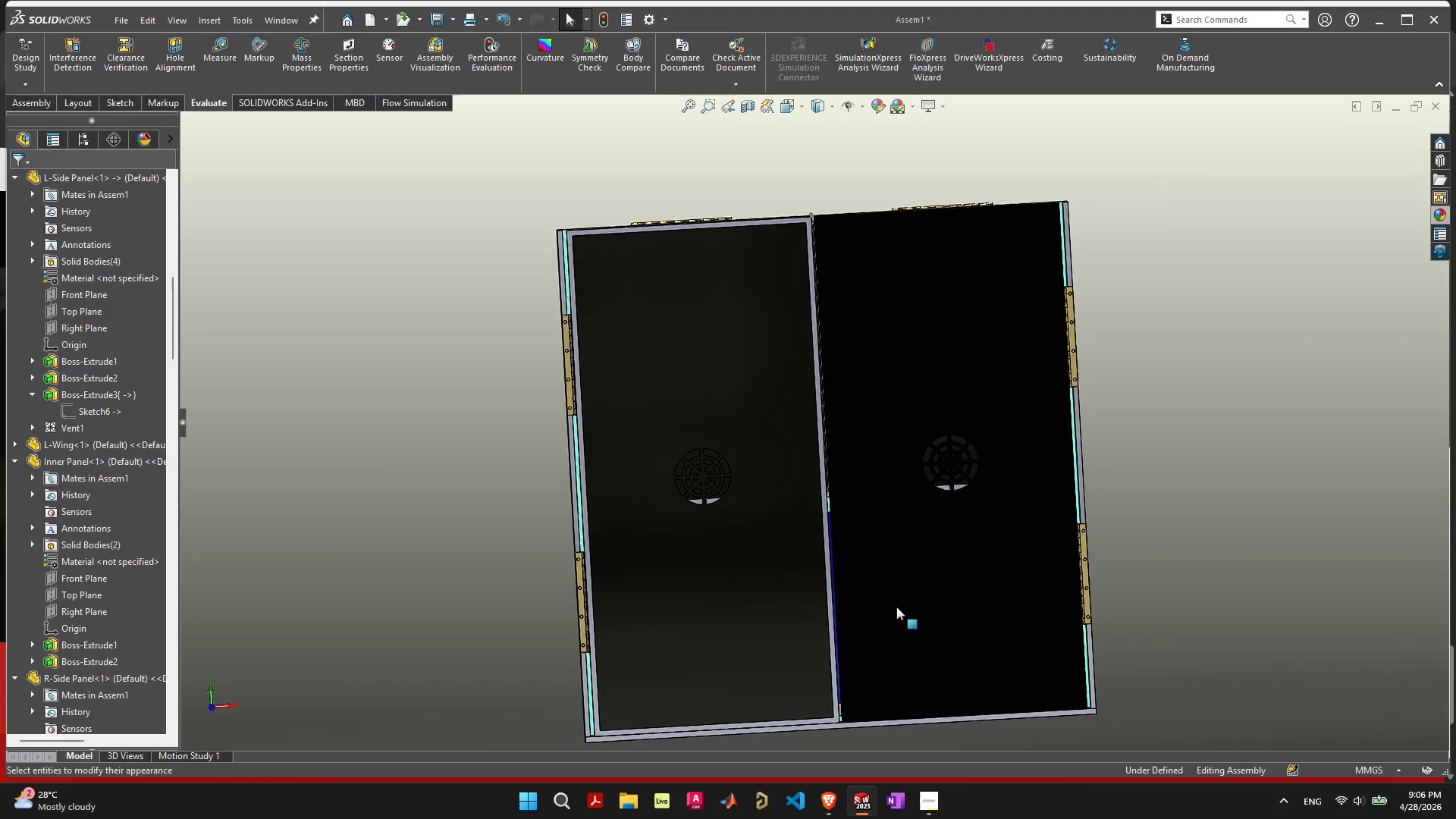 
hold_key(key=Z, duration=2.14)
 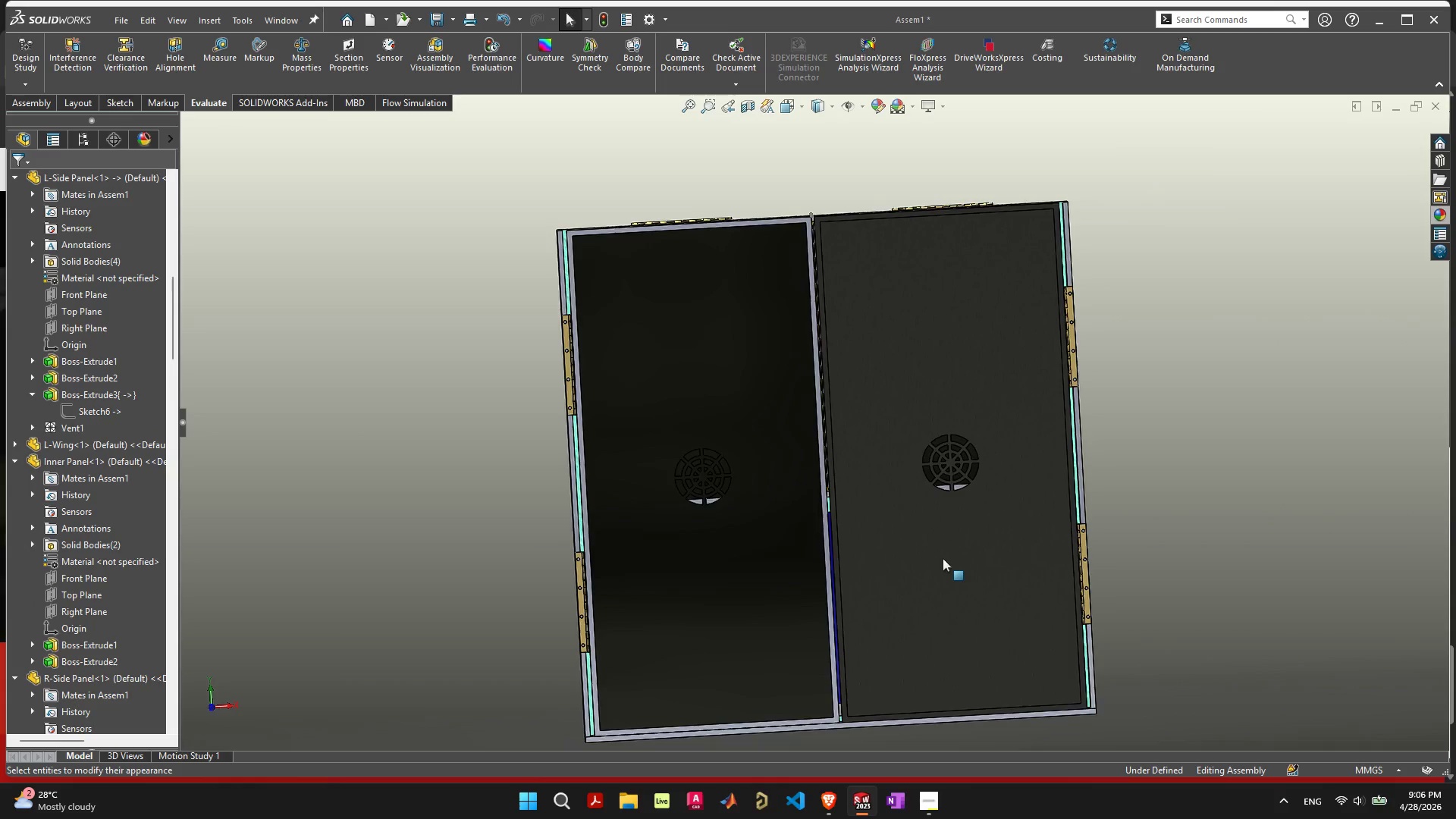 
key(Control+ControlLeft)
 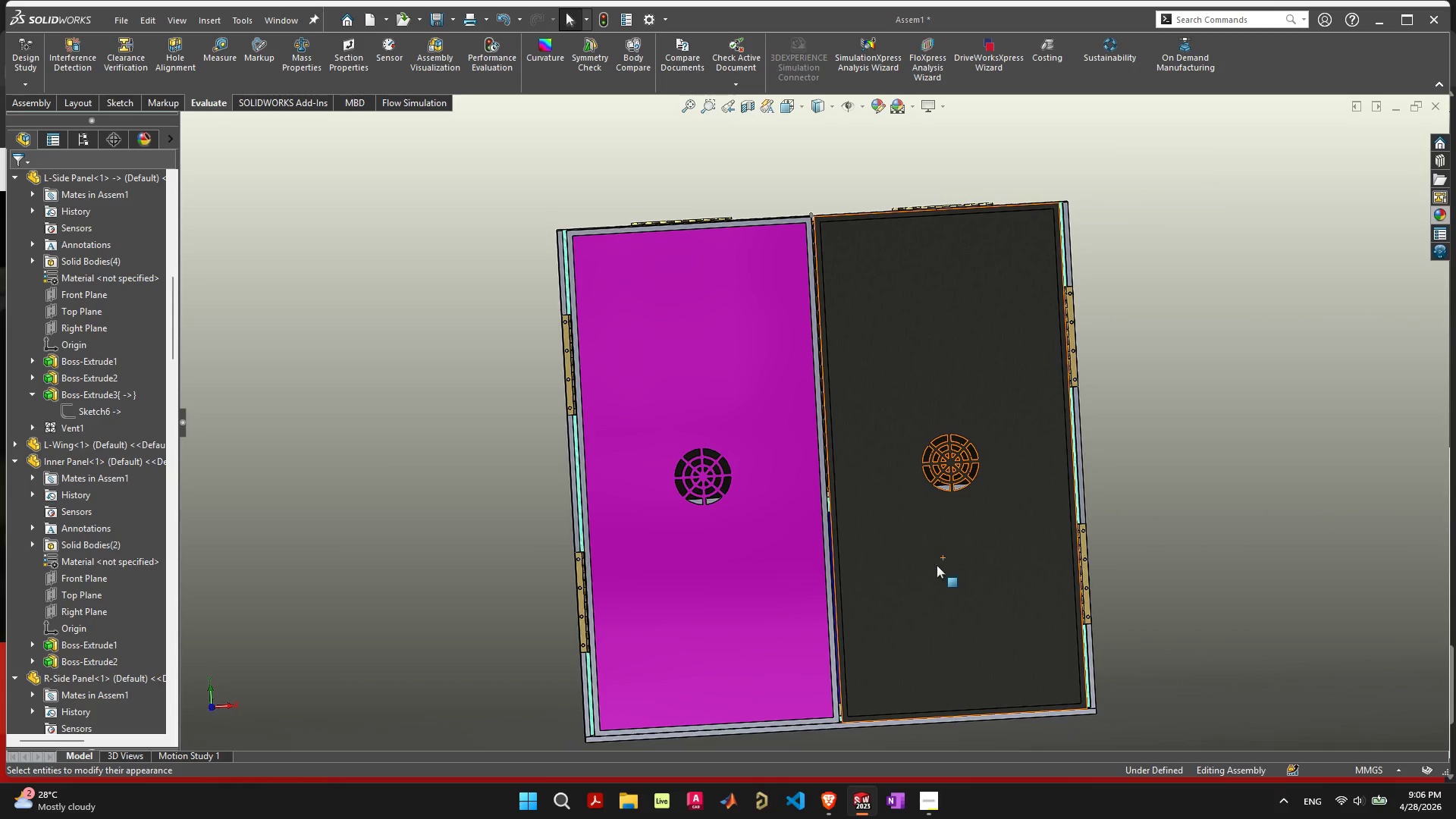 
key(Control+ControlLeft)
 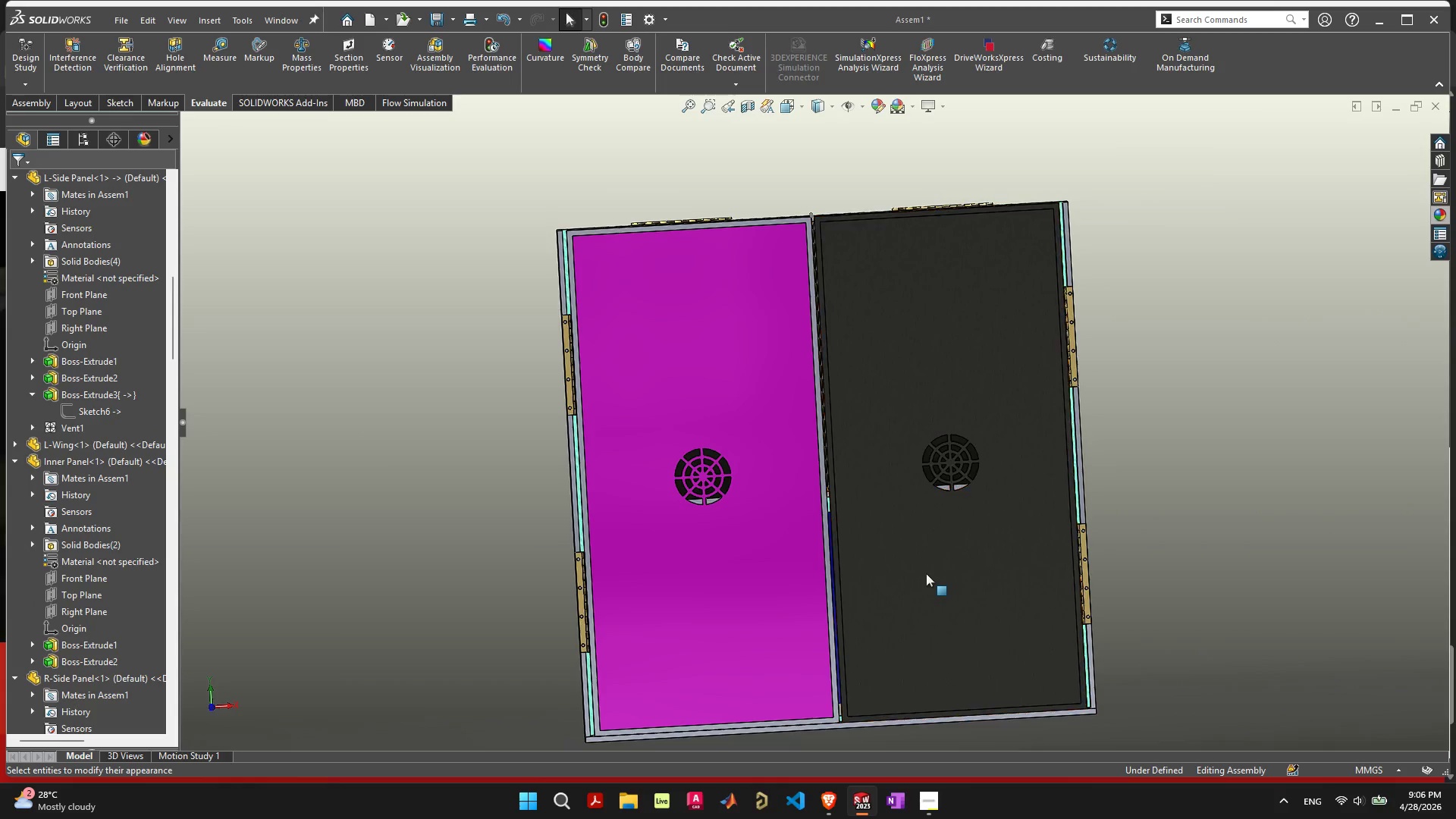 
wait(5.09)
 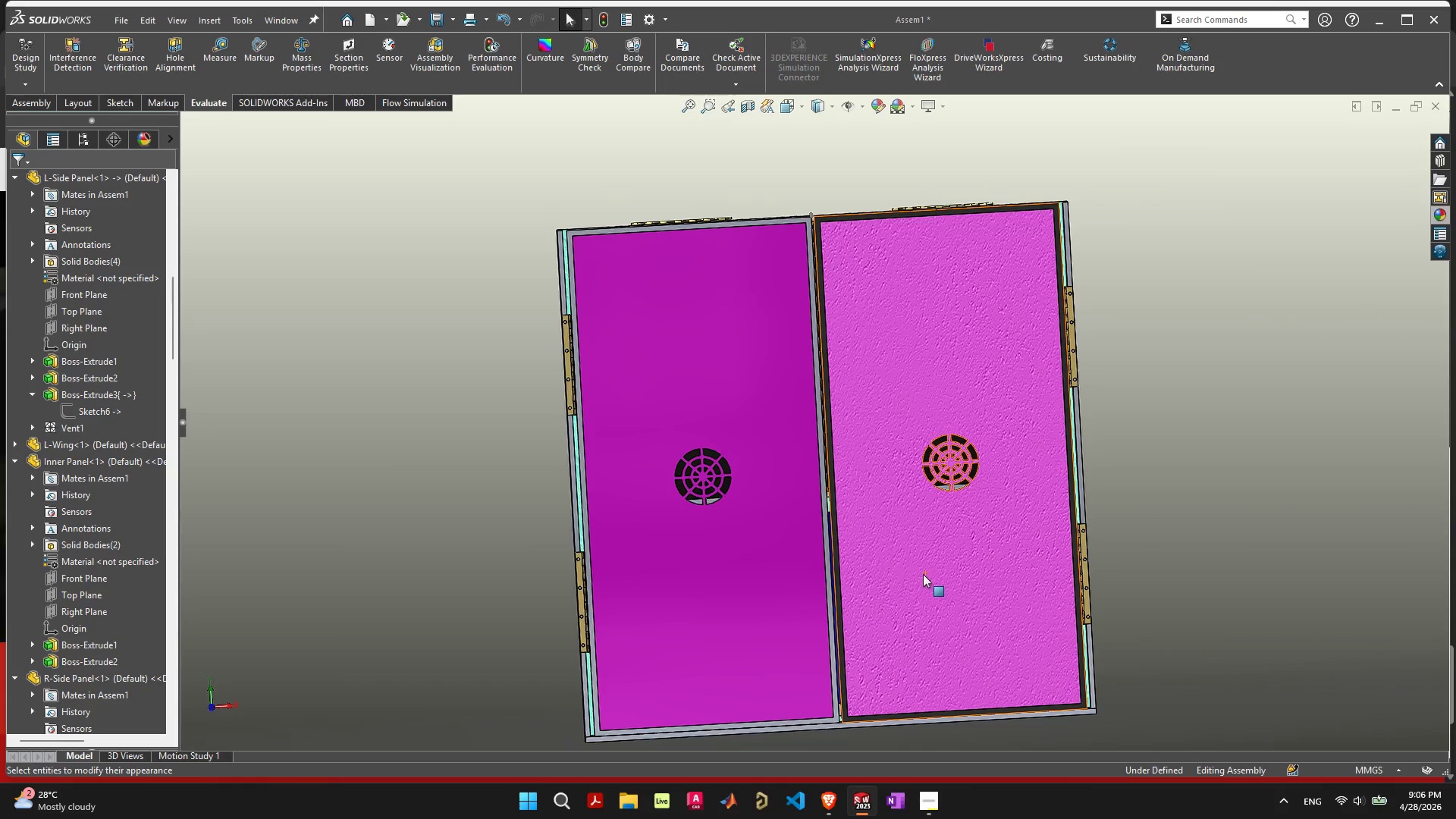 
left_click_drag(start_coordinate=[890, 468], to_coordinate=[1299, 441])
 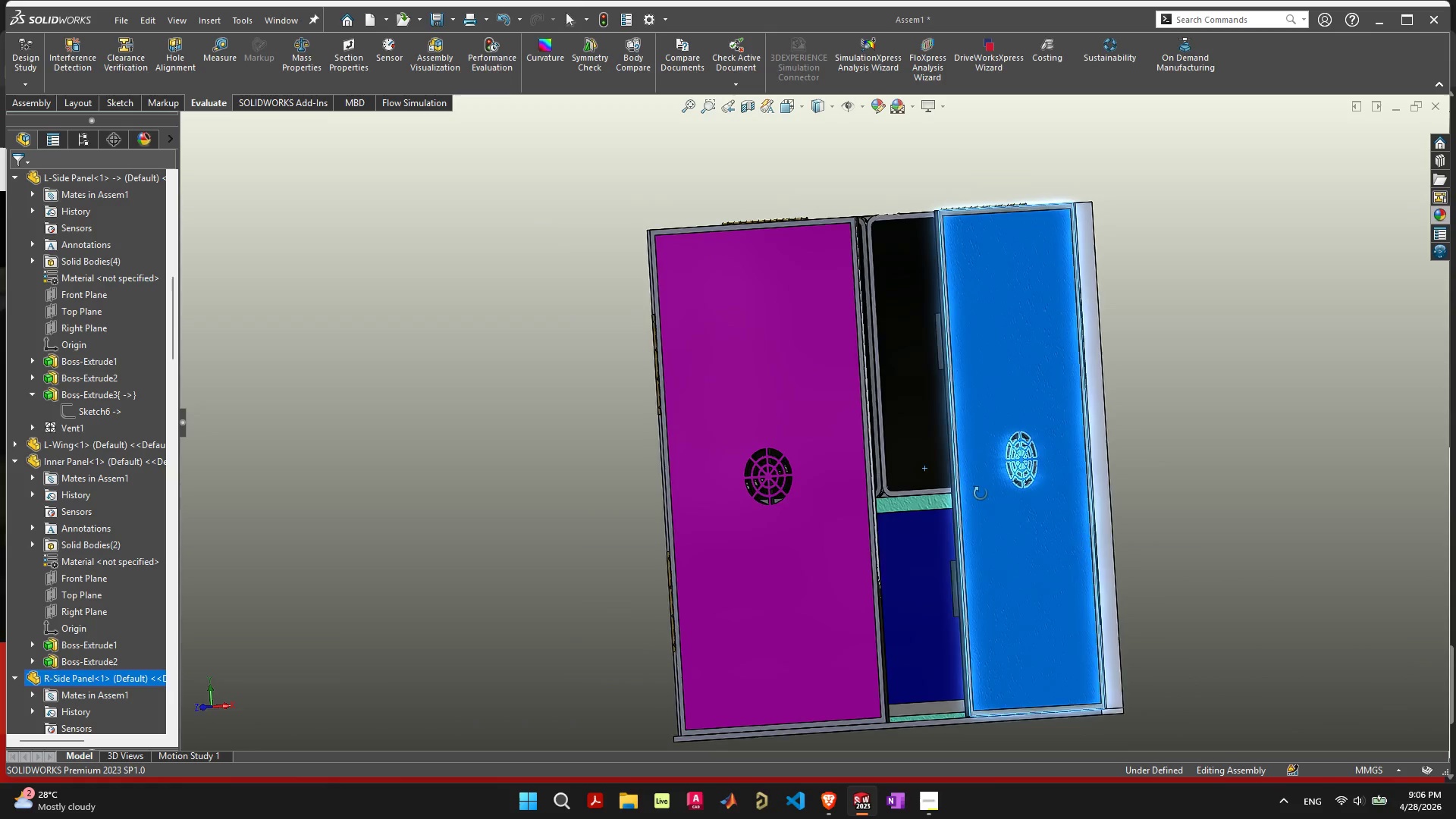 
left_click_drag(start_coordinate=[1018, 554], to_coordinate=[686, 257])
 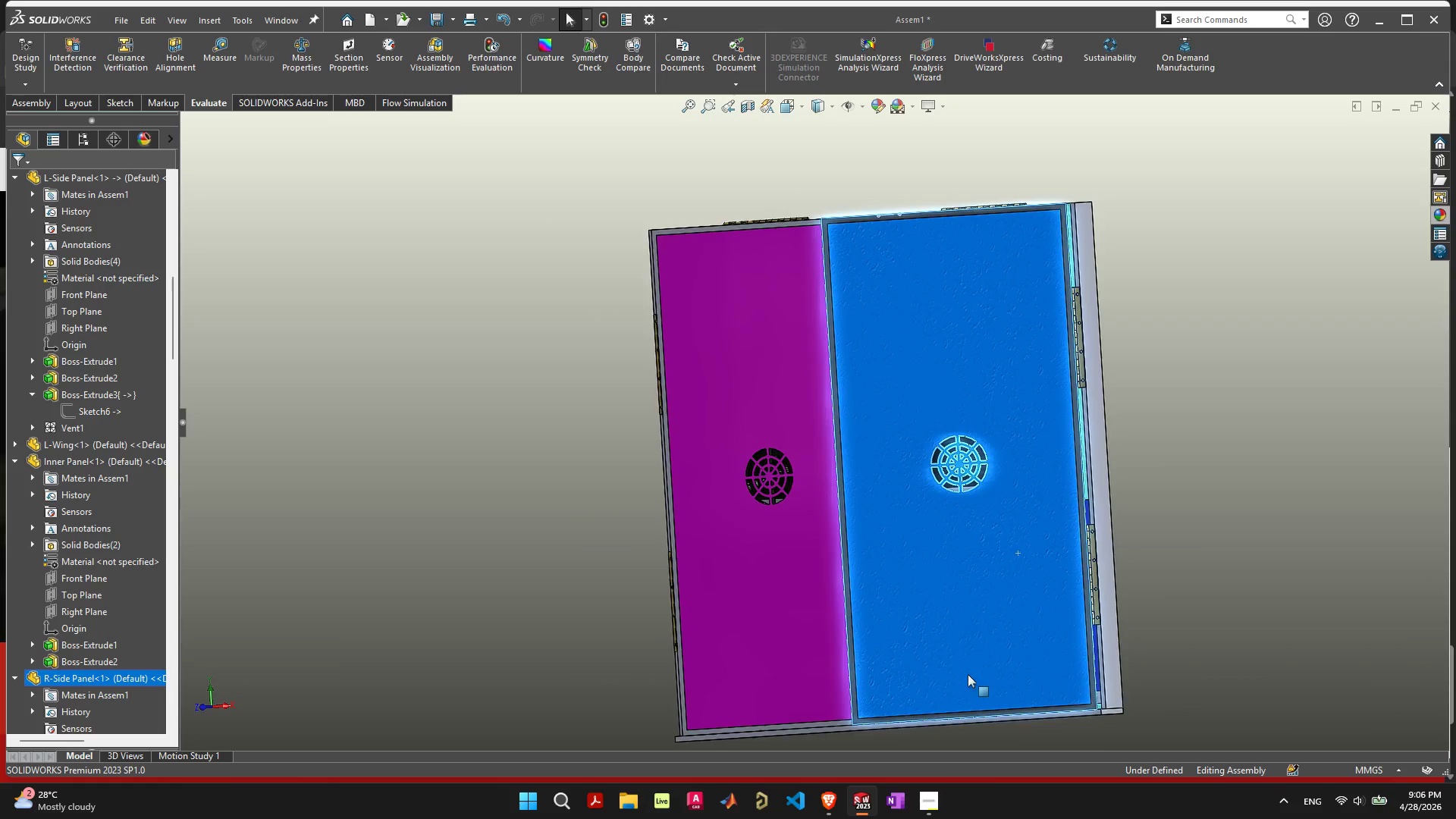 
scroll: coordinate [962, 676], scroll_direction: down, amount: 5.0
 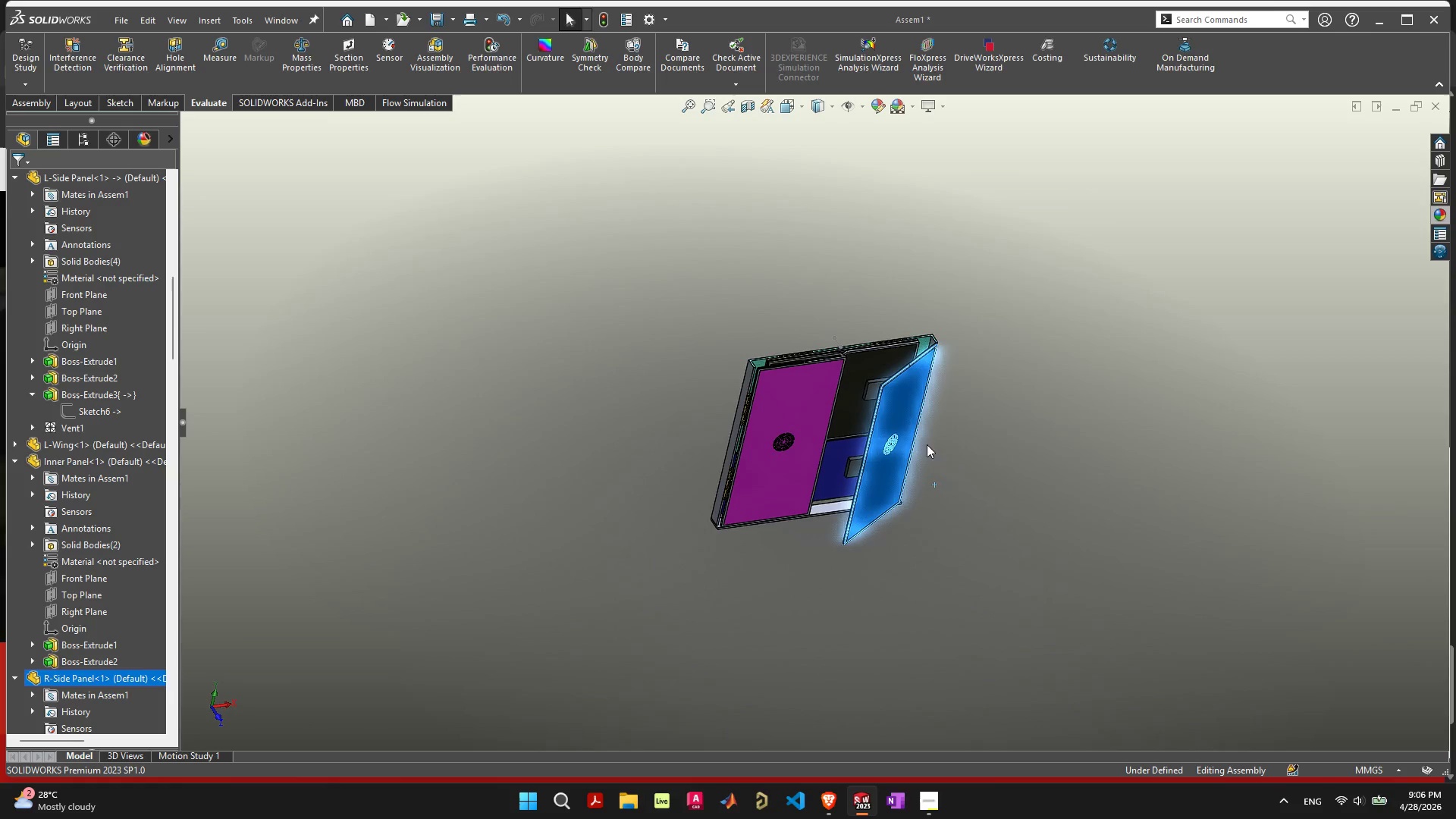 
left_click_drag(start_coordinate=[896, 402], to_coordinate=[821, 284])
 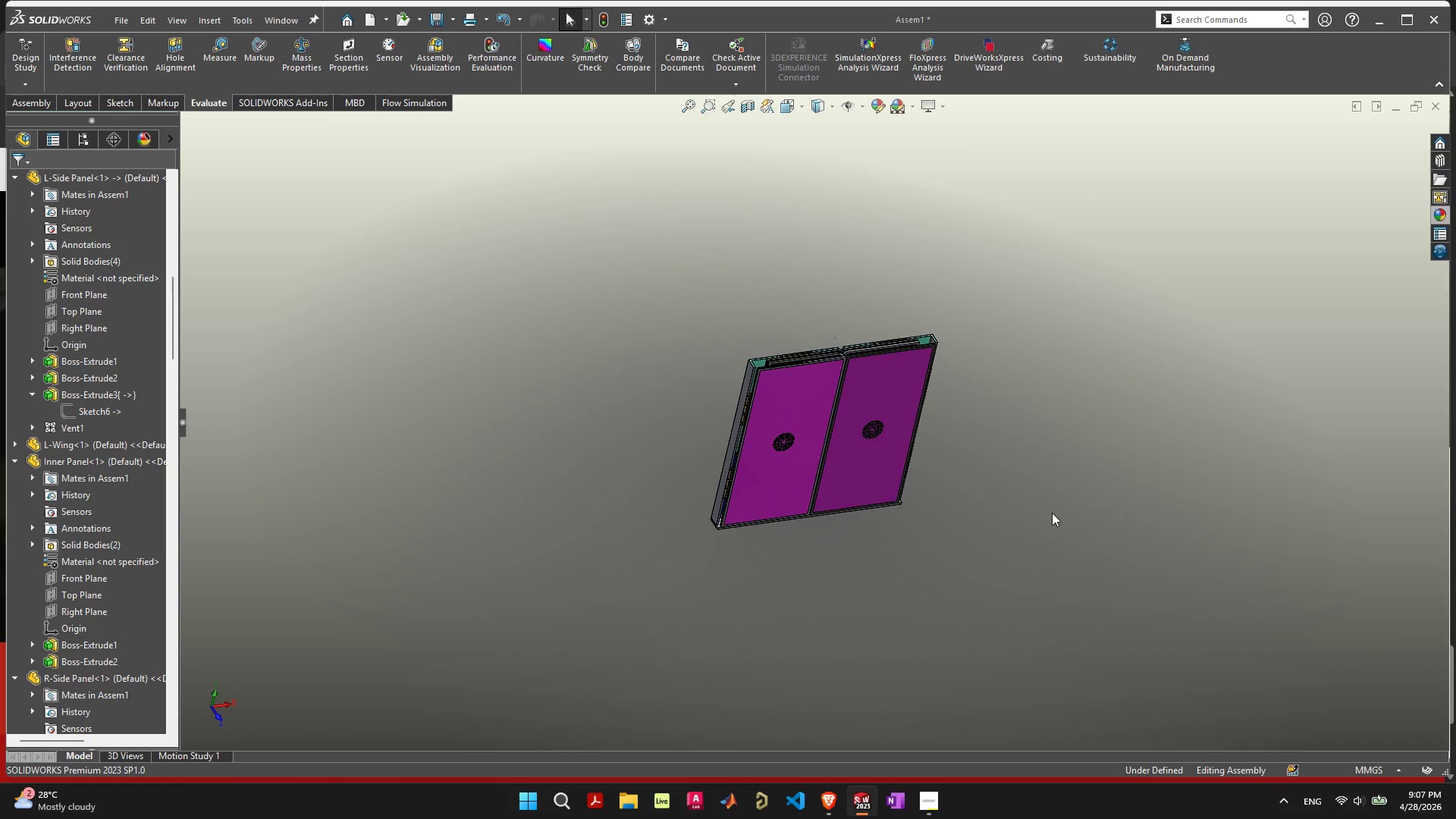 
key(Control+S)
 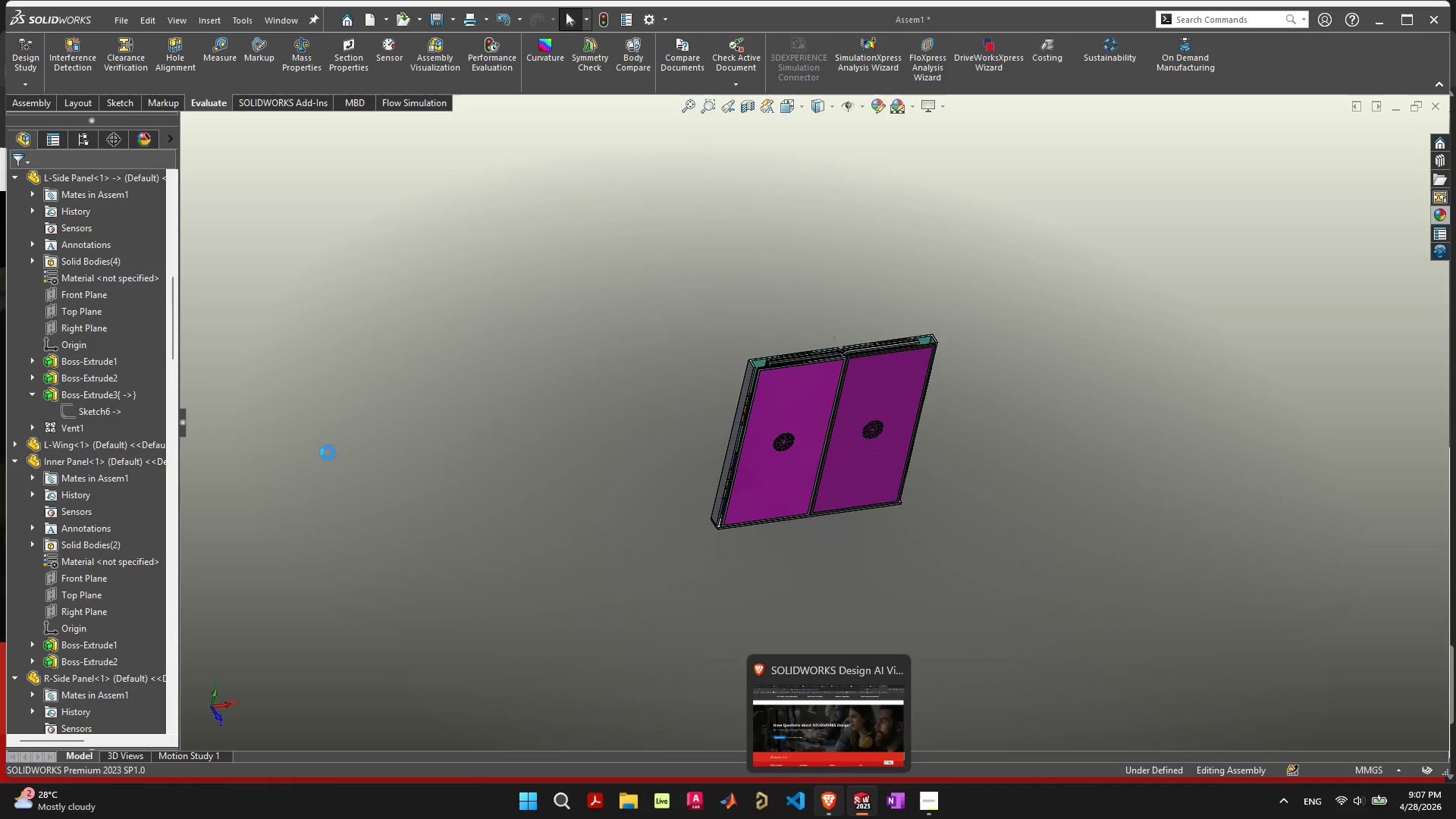 
wait(6.22)
 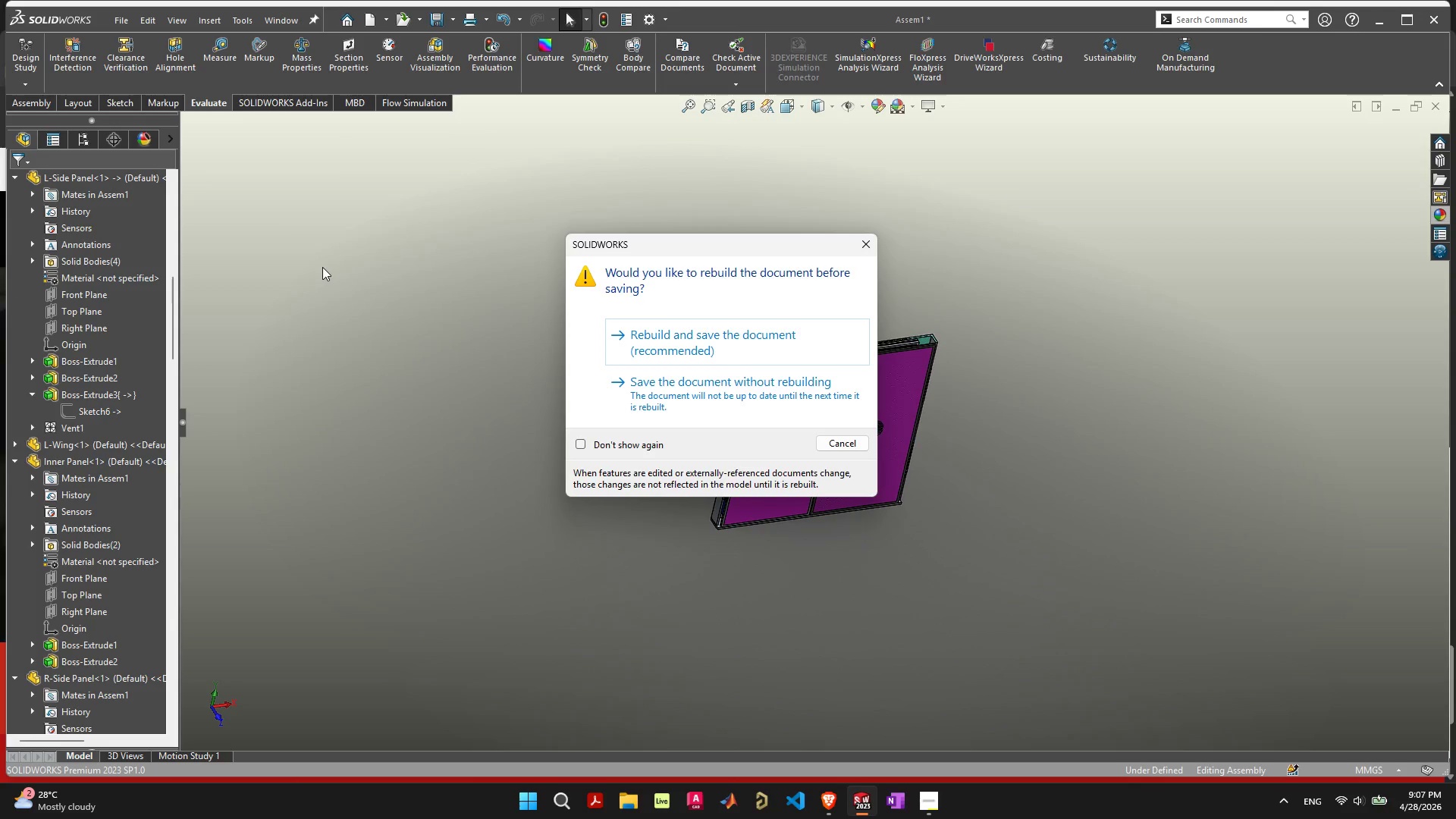 
left_click([36, 100])
 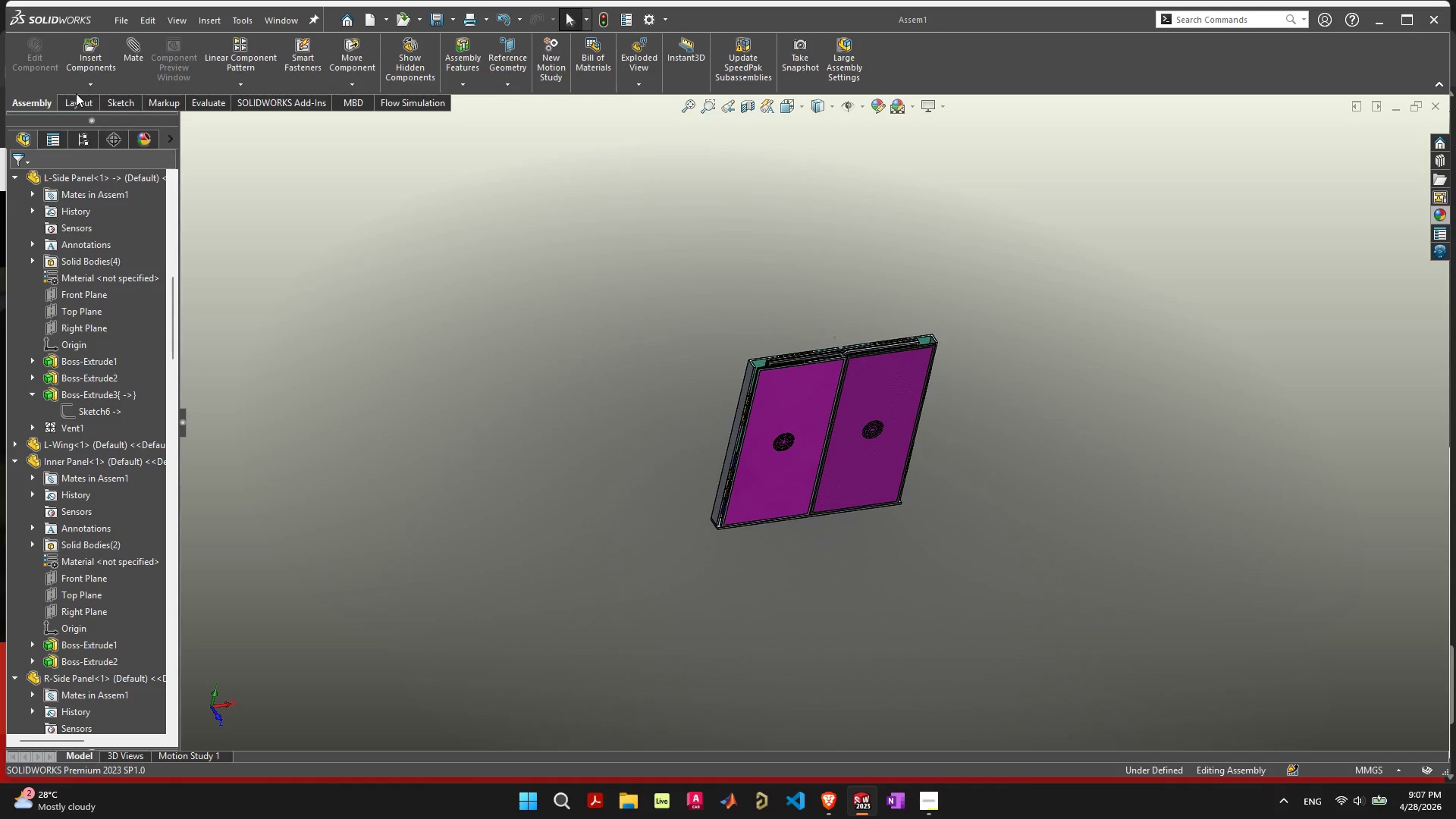 
left_click([94, 54])
 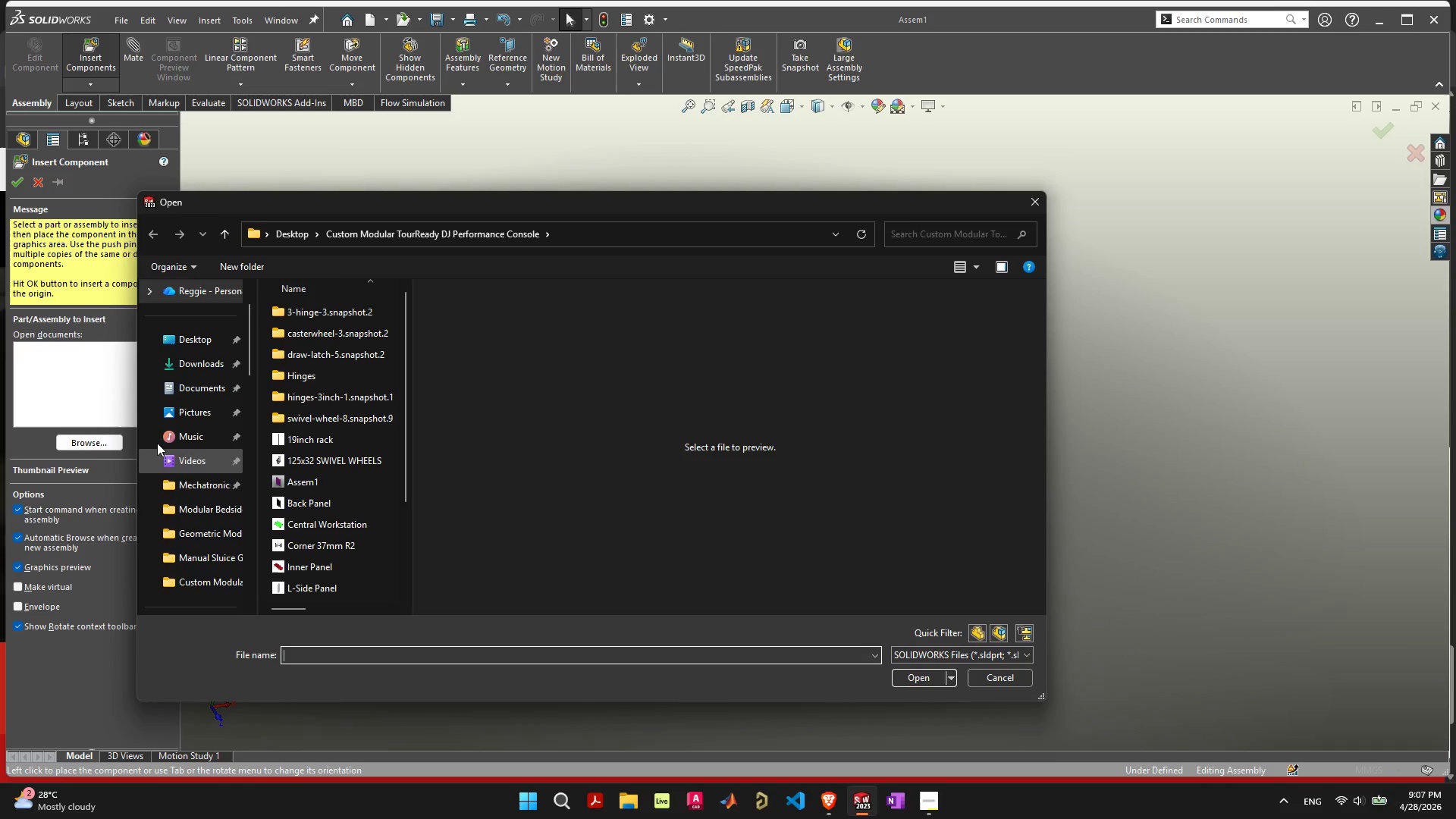 
scroll: coordinate [359, 523], scroll_direction: down, amount: 9.0
 